 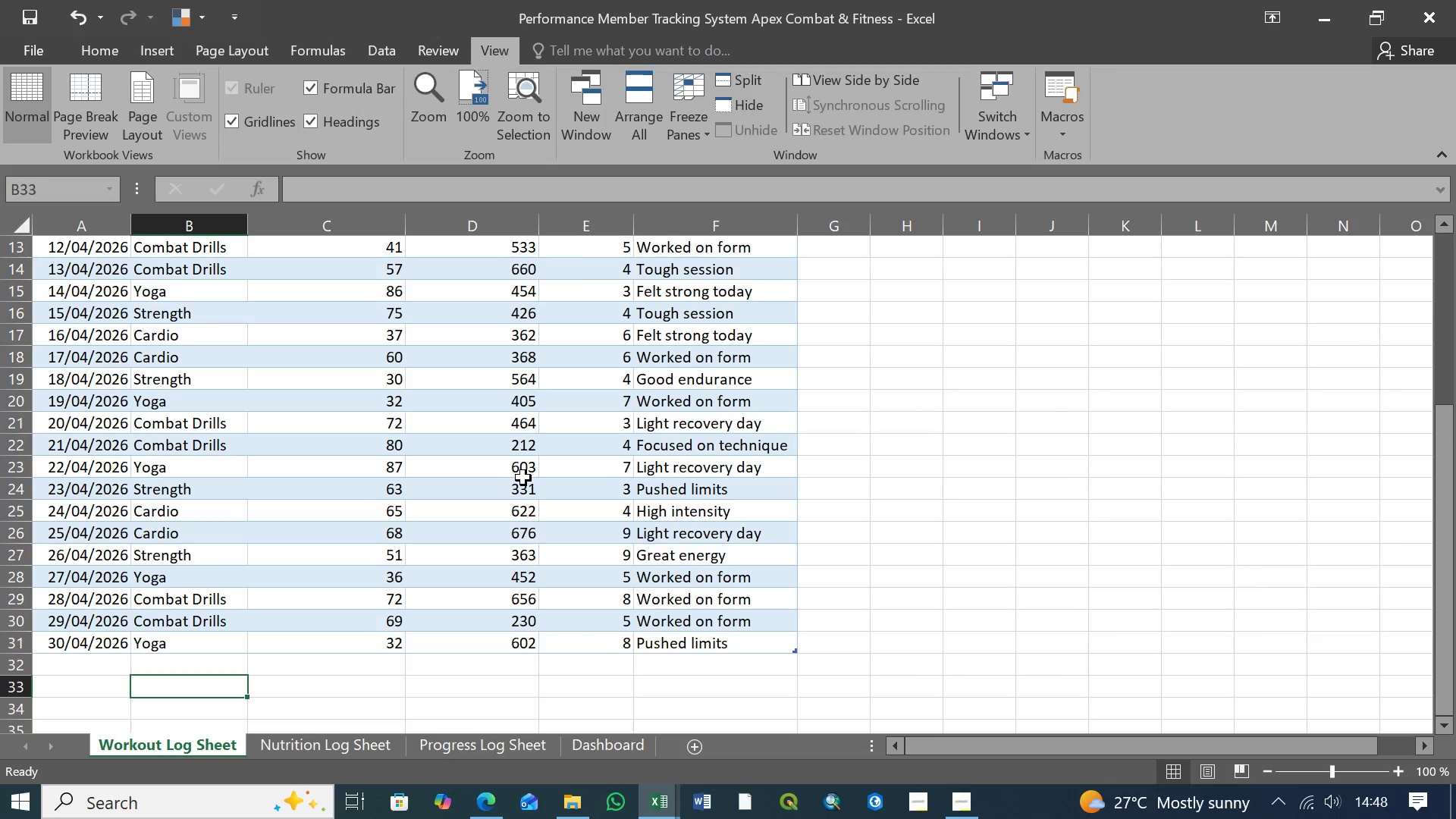 
scroll: coordinate [525, 475], scroll_direction: up, amount: 8.0
 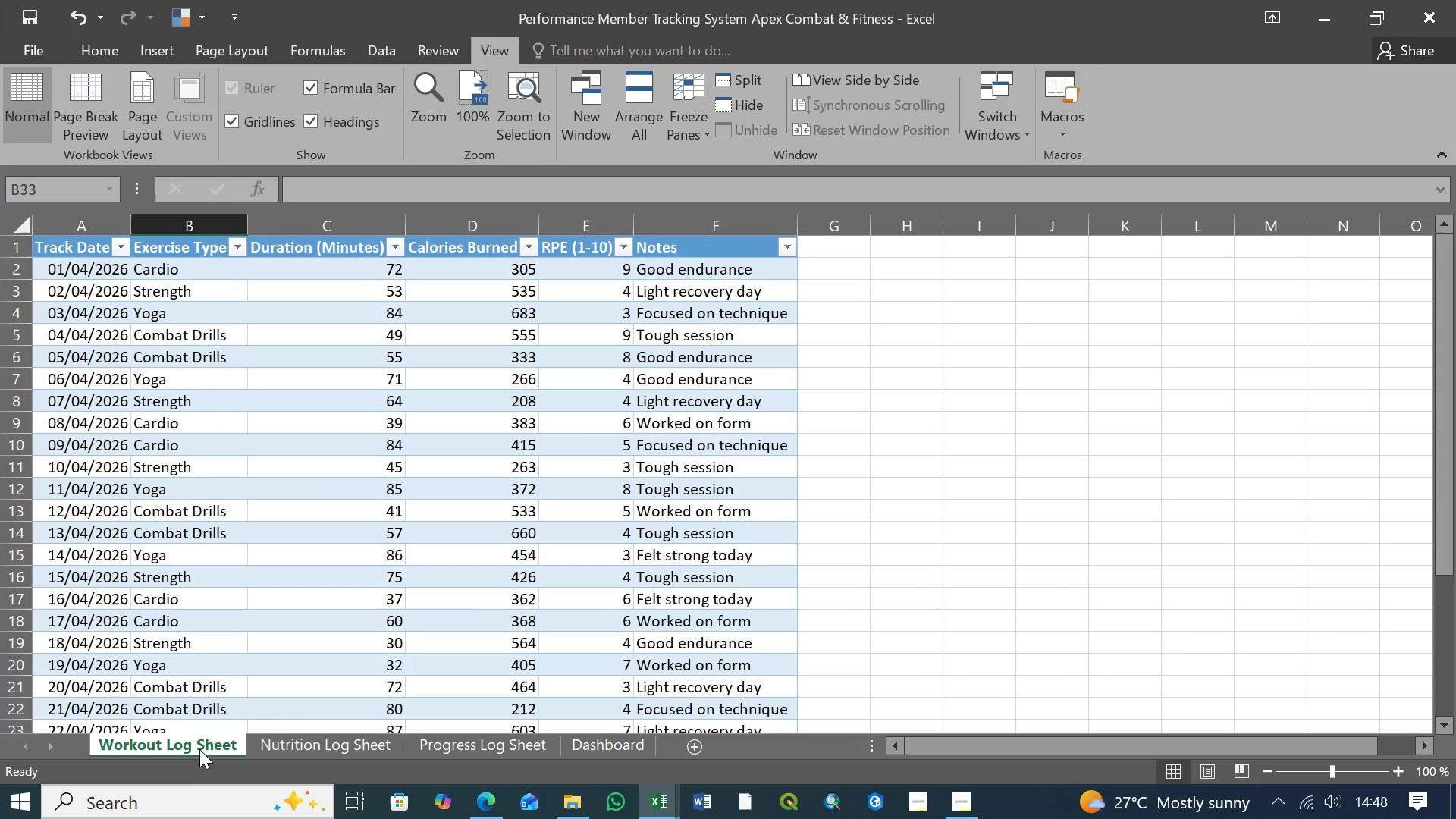 
left_click([199, 745])
 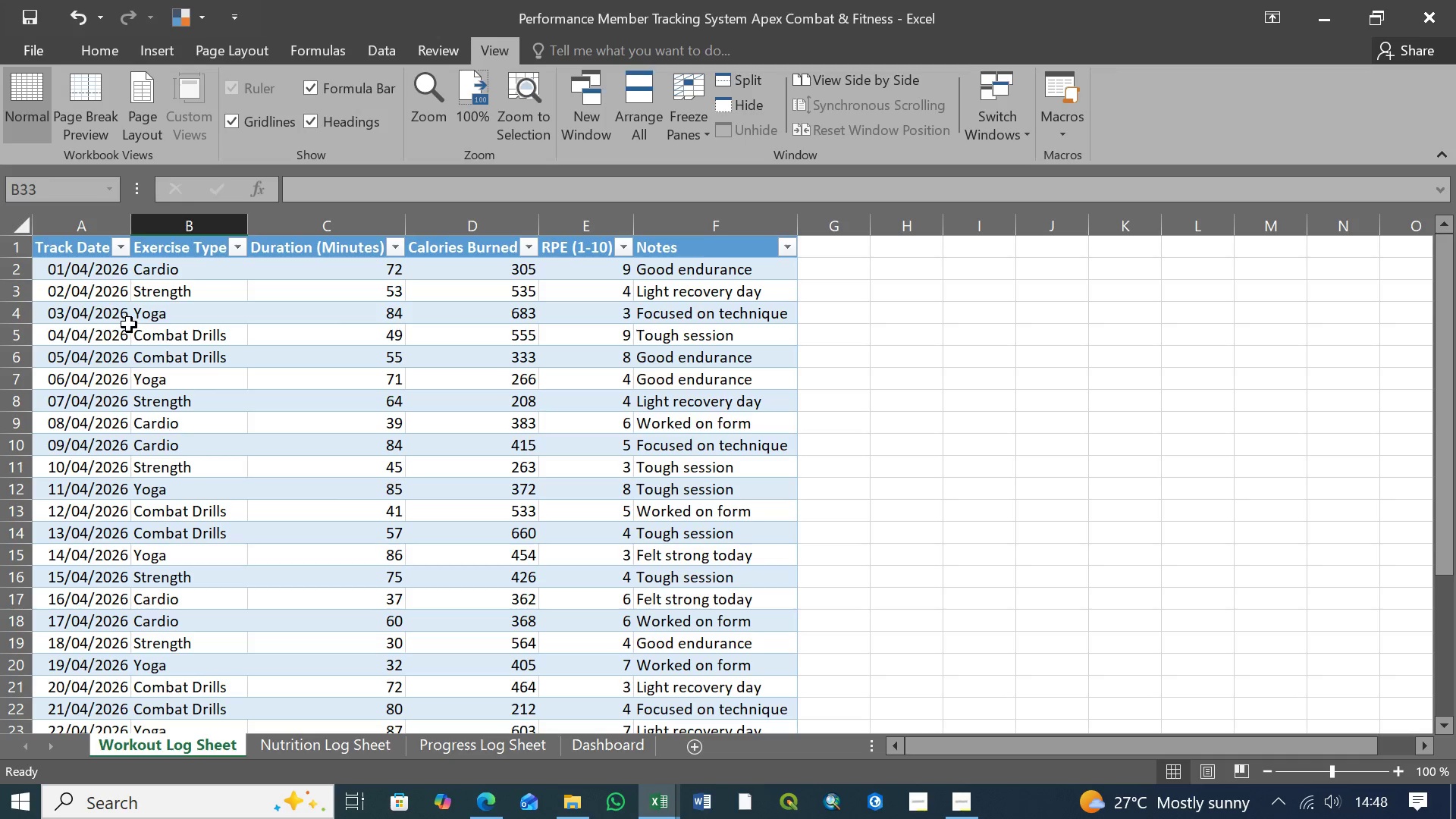 
scroll: coordinate [129, 325], scroll_direction: up, amount: 4.0
 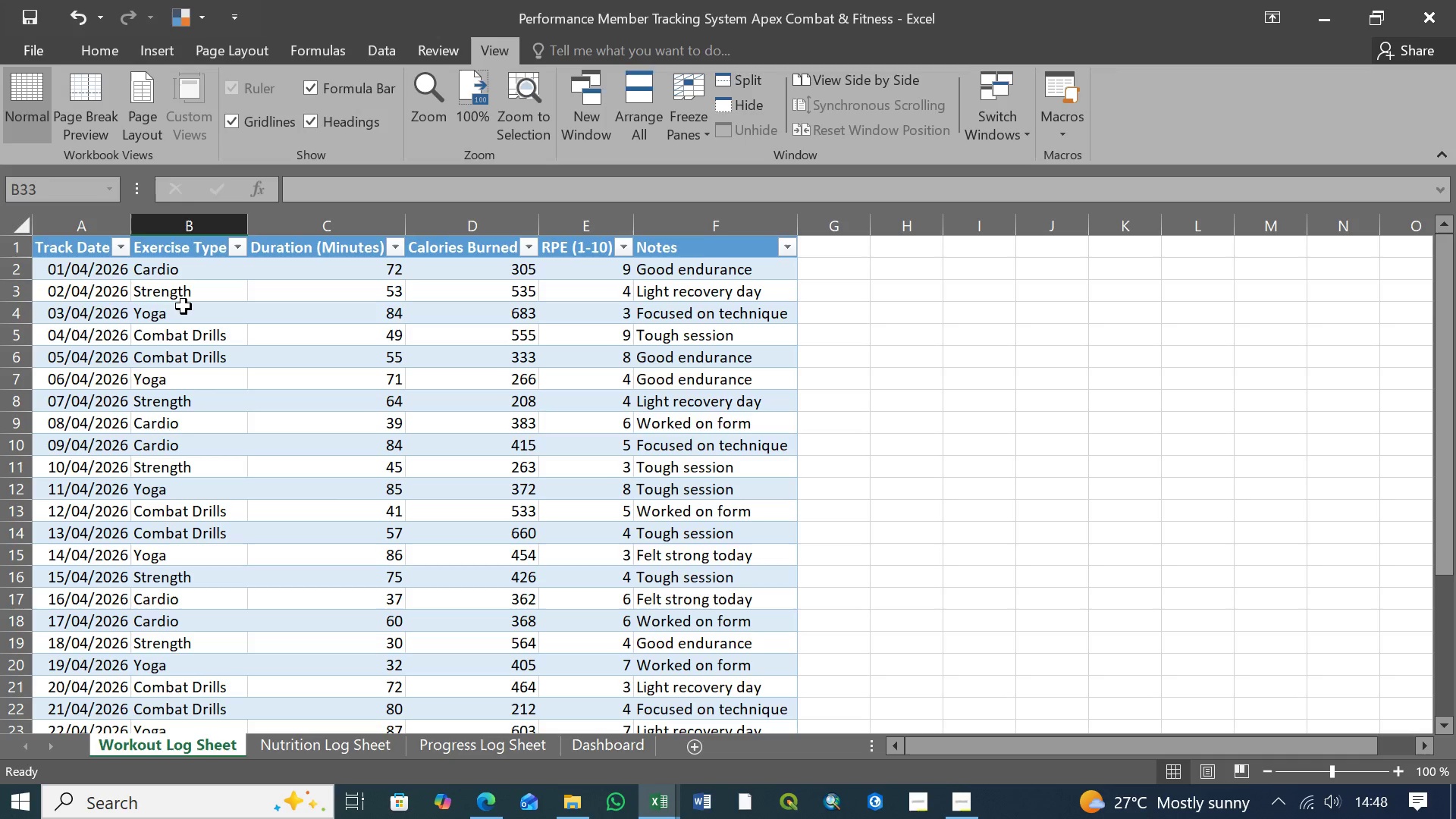 
wait(6.25)
 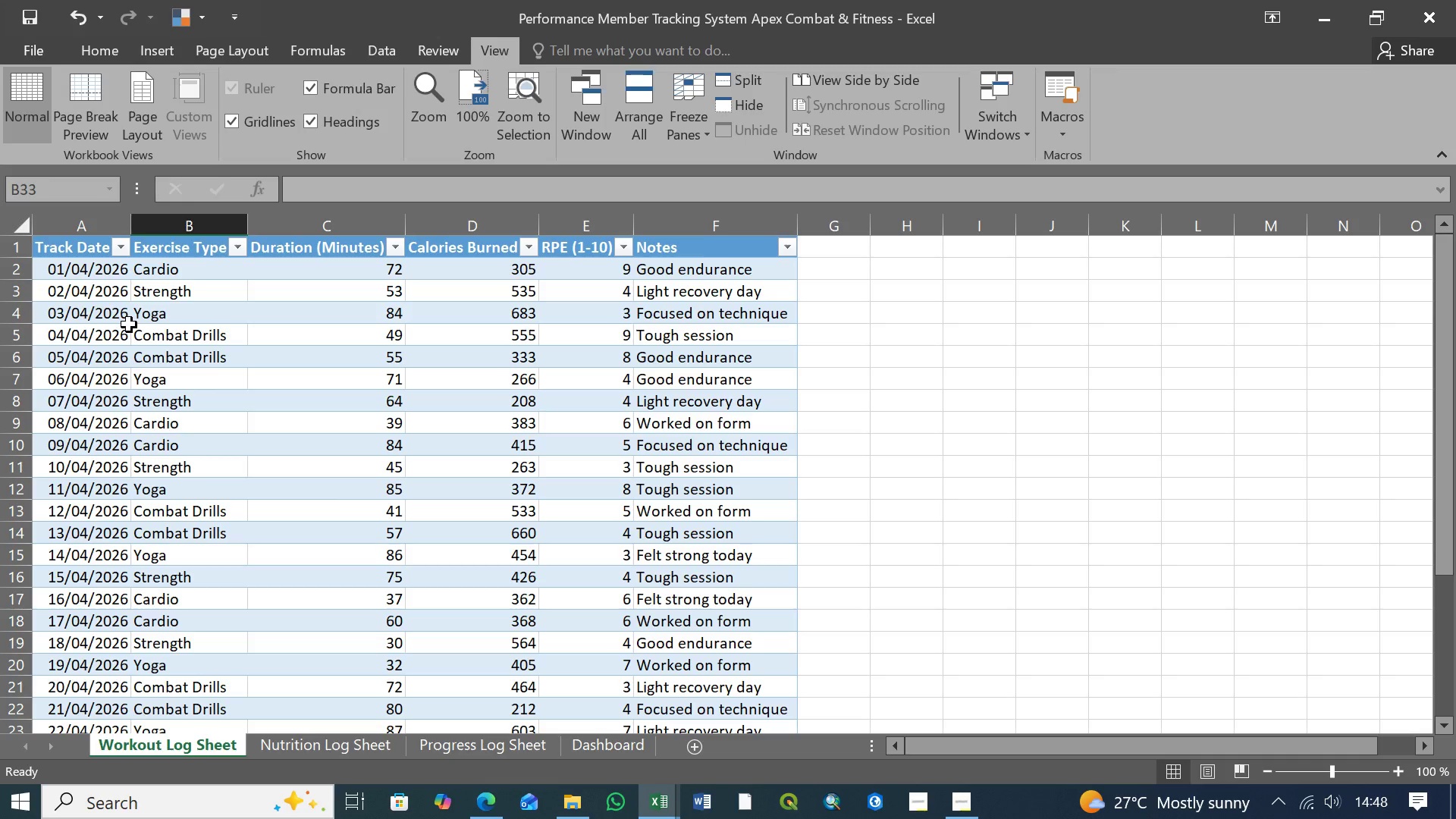 
scroll: coordinate [176, 497], scroll_direction: down, amount: 2.0
 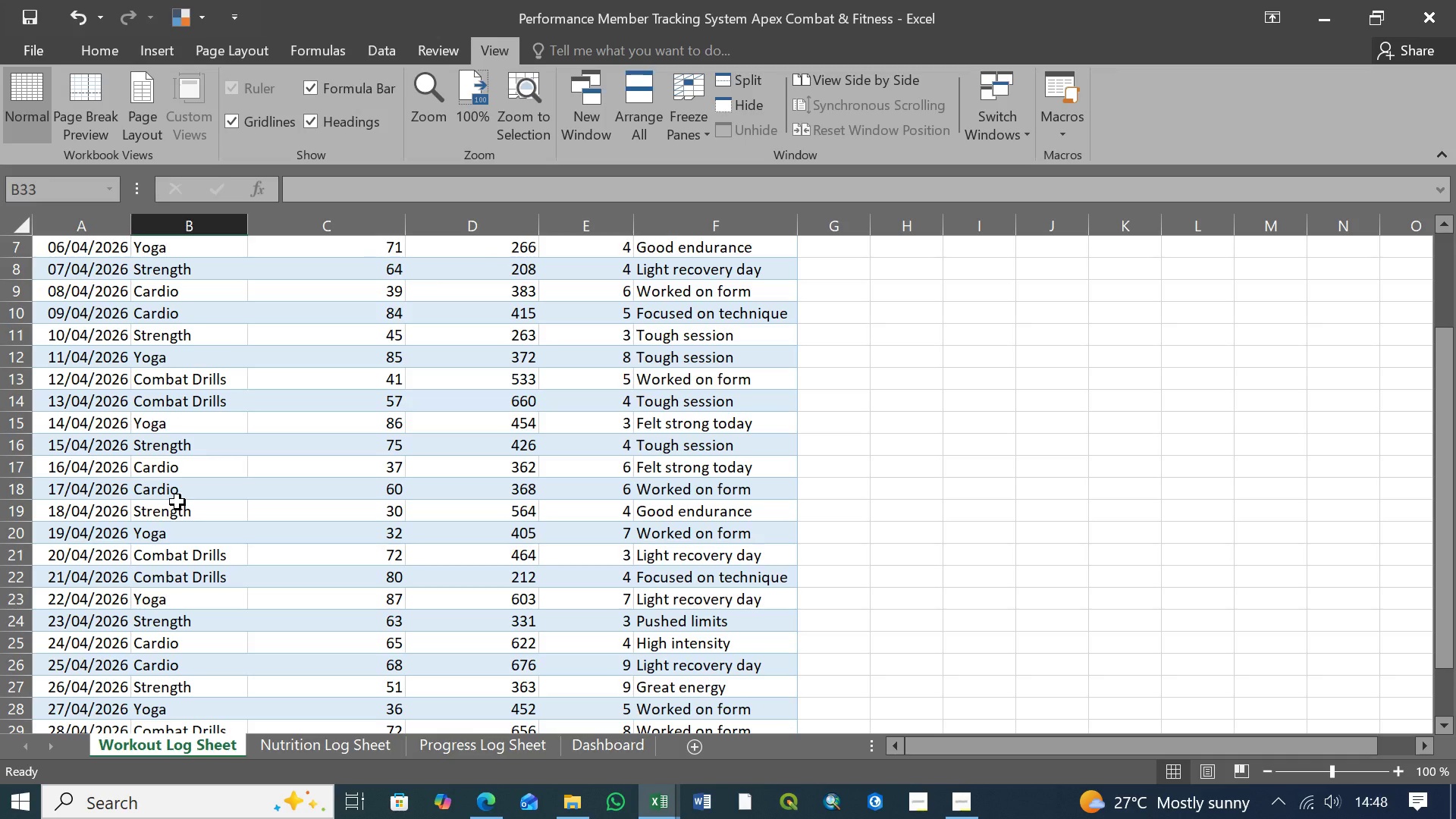 
wait(5.45)
 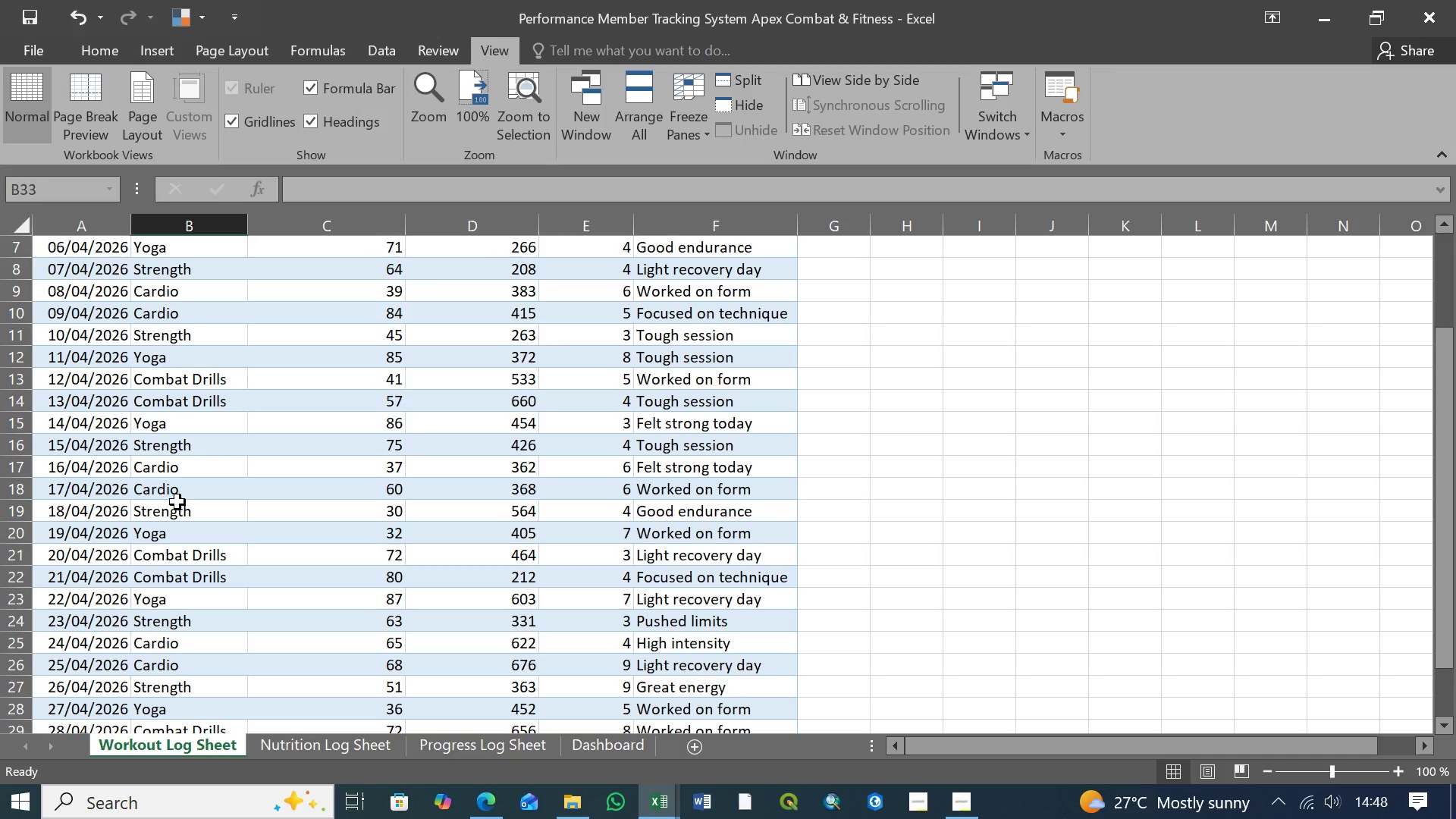 
scroll: coordinate [178, 502], scroll_direction: up, amount: 9.0
 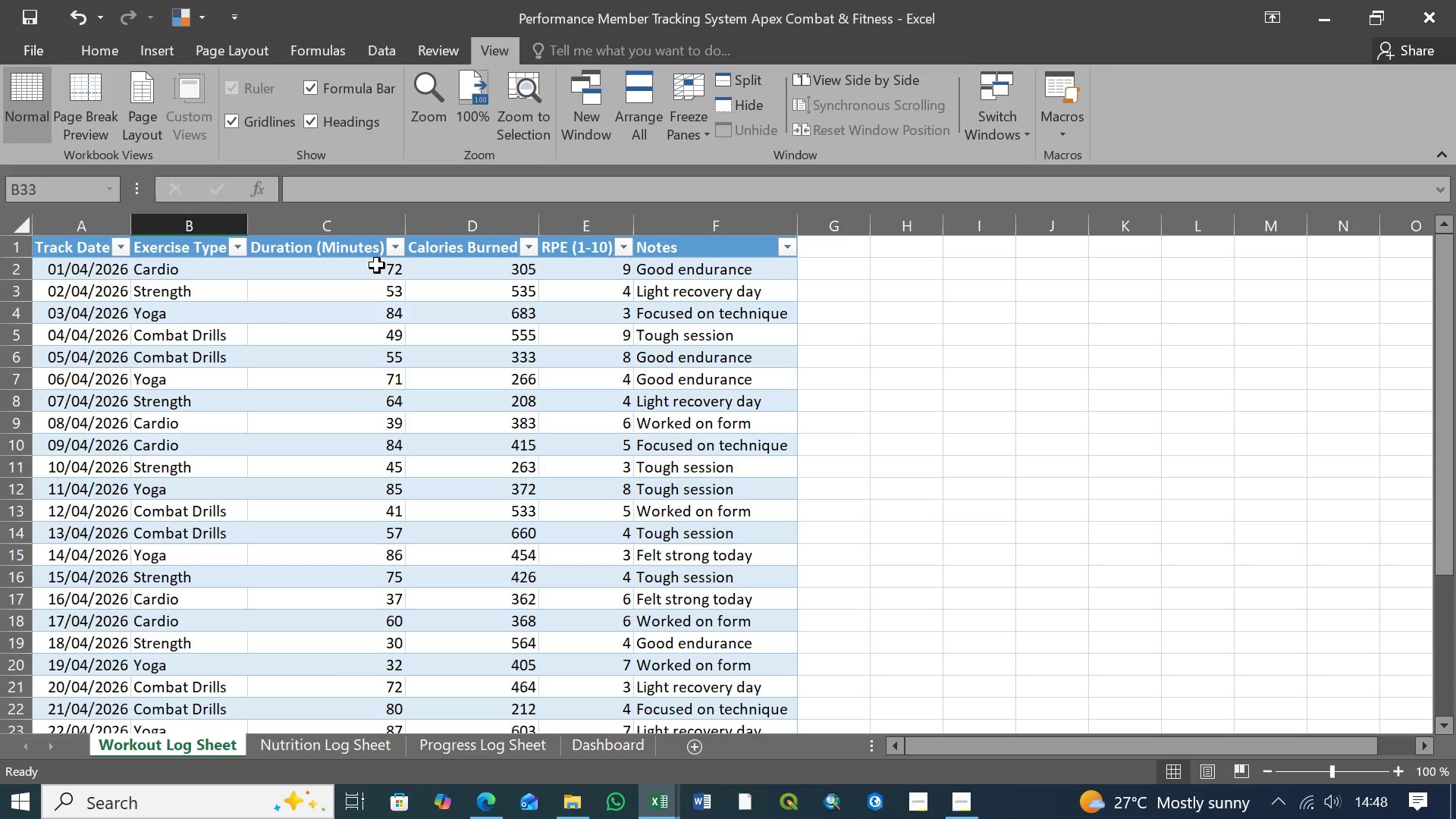 
left_click([377, 265])
 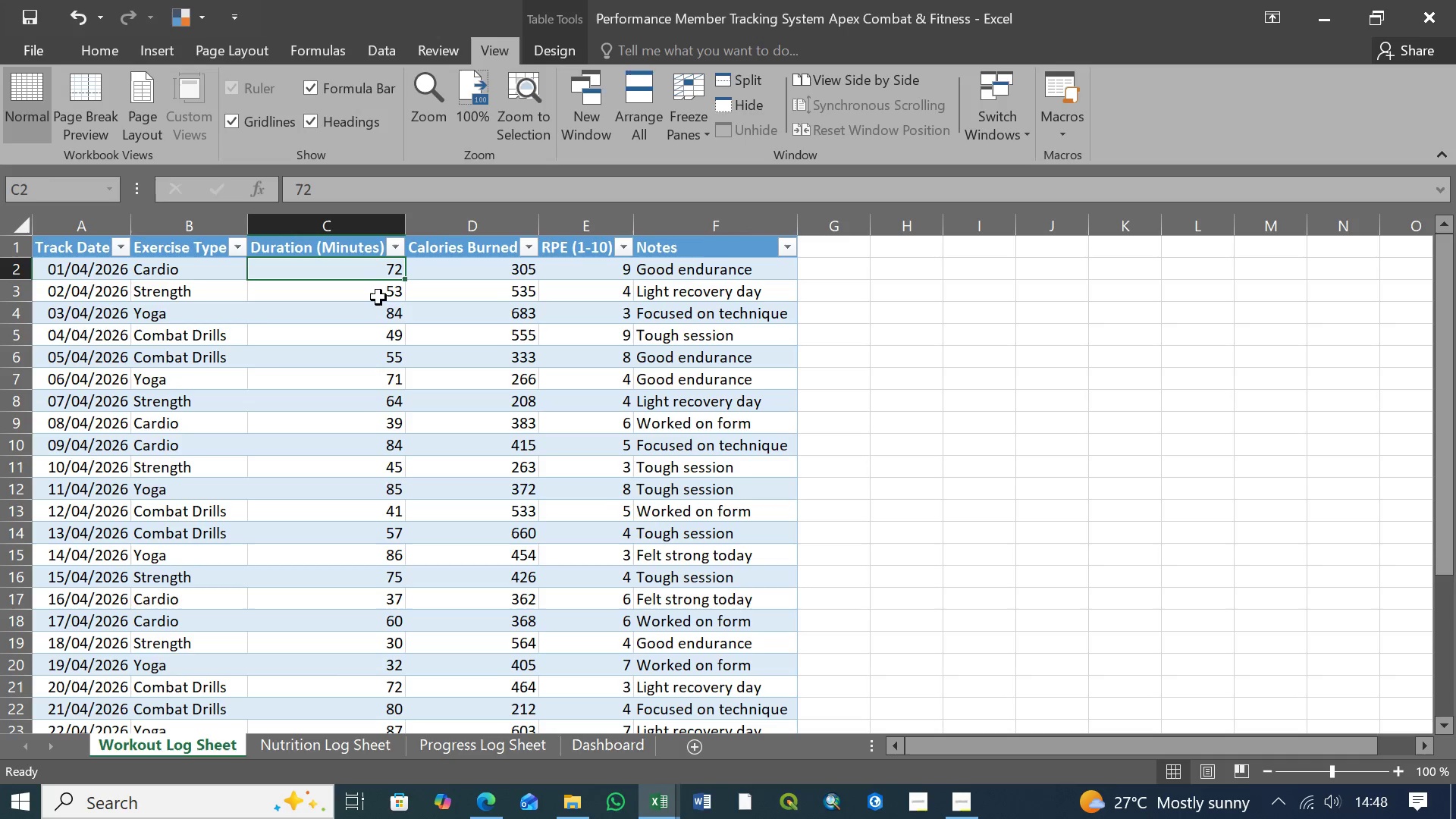 
left_click([378, 294])
 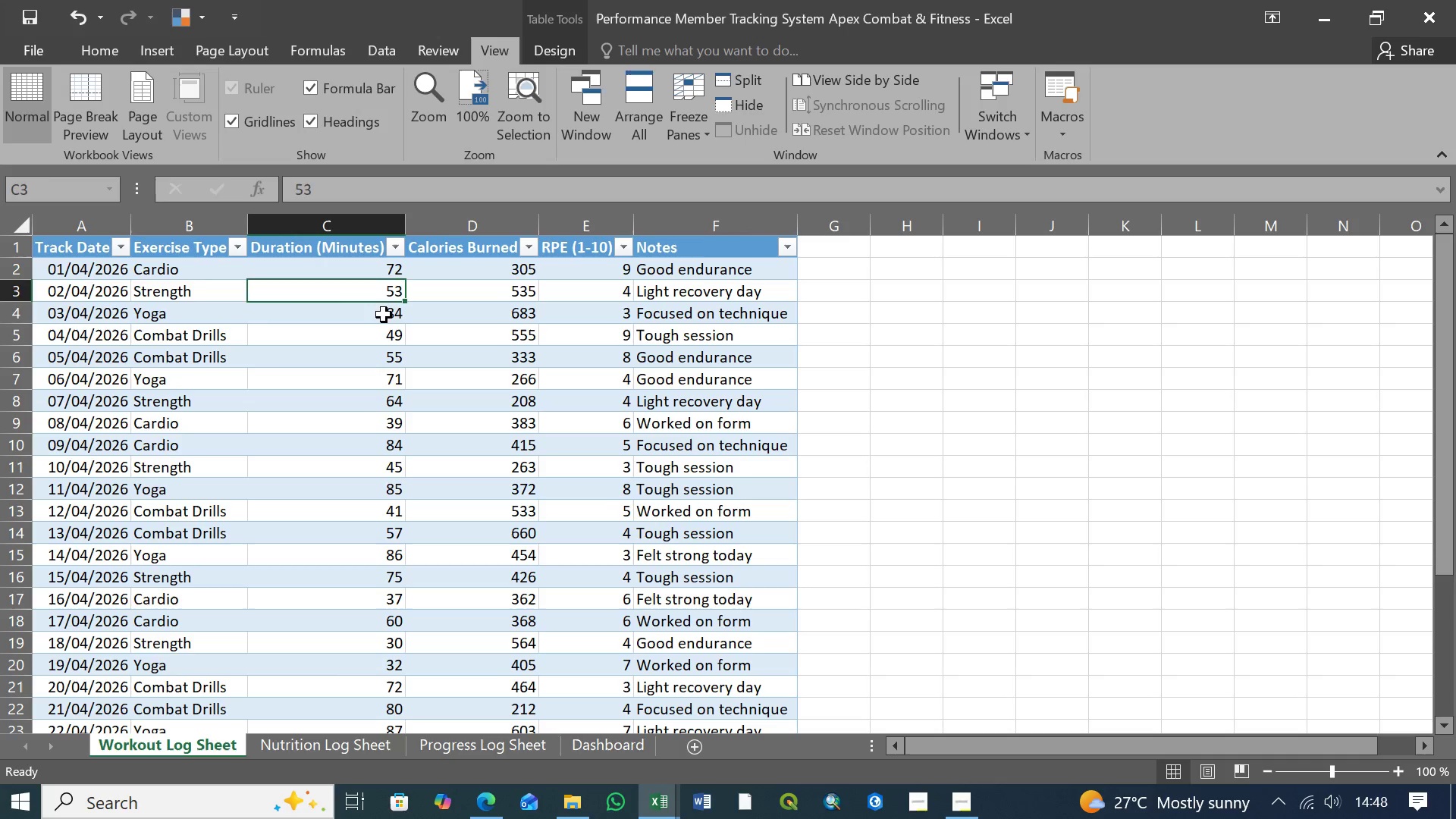 
left_click([384, 315])
 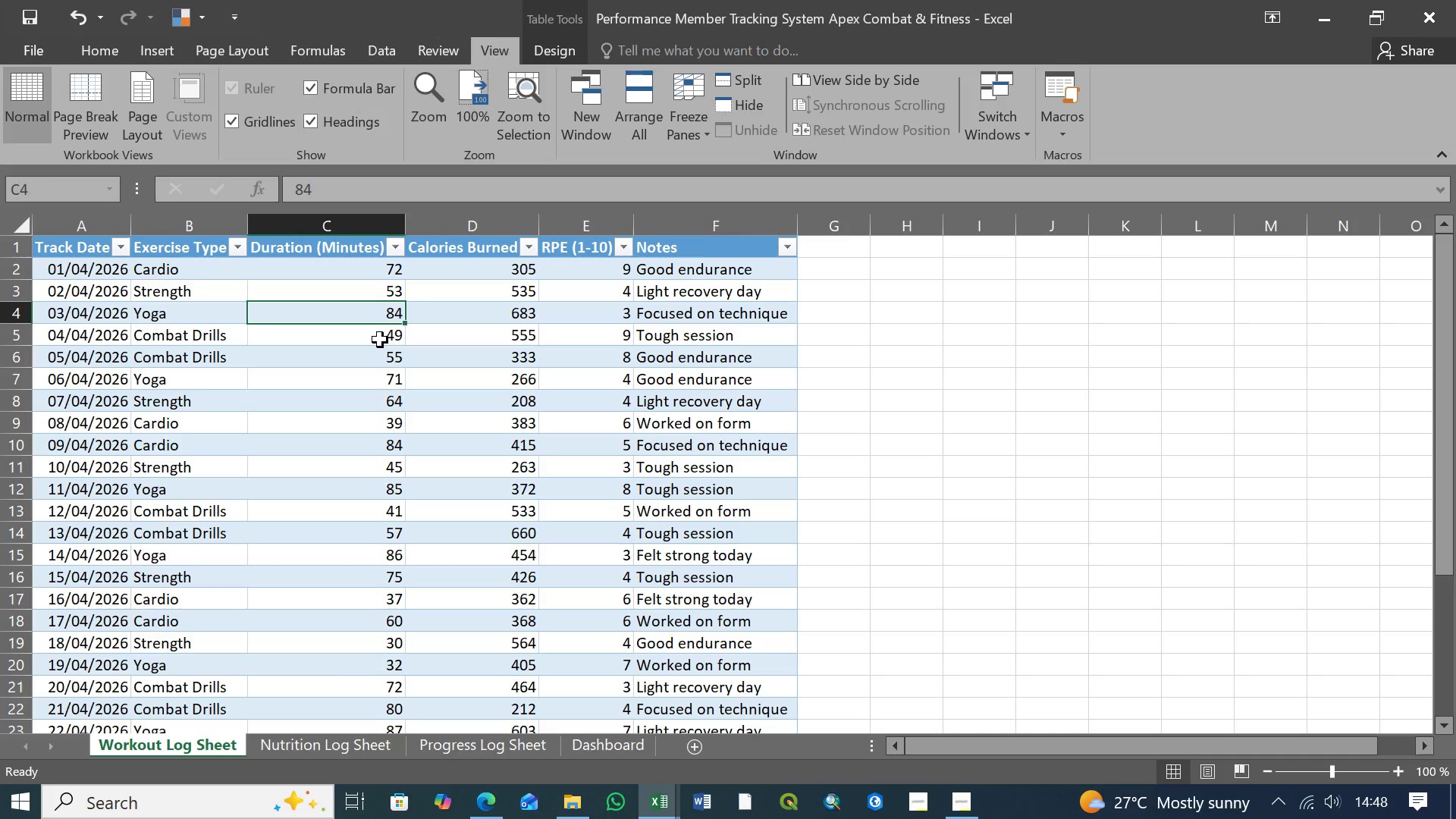 
left_click([380, 340])
 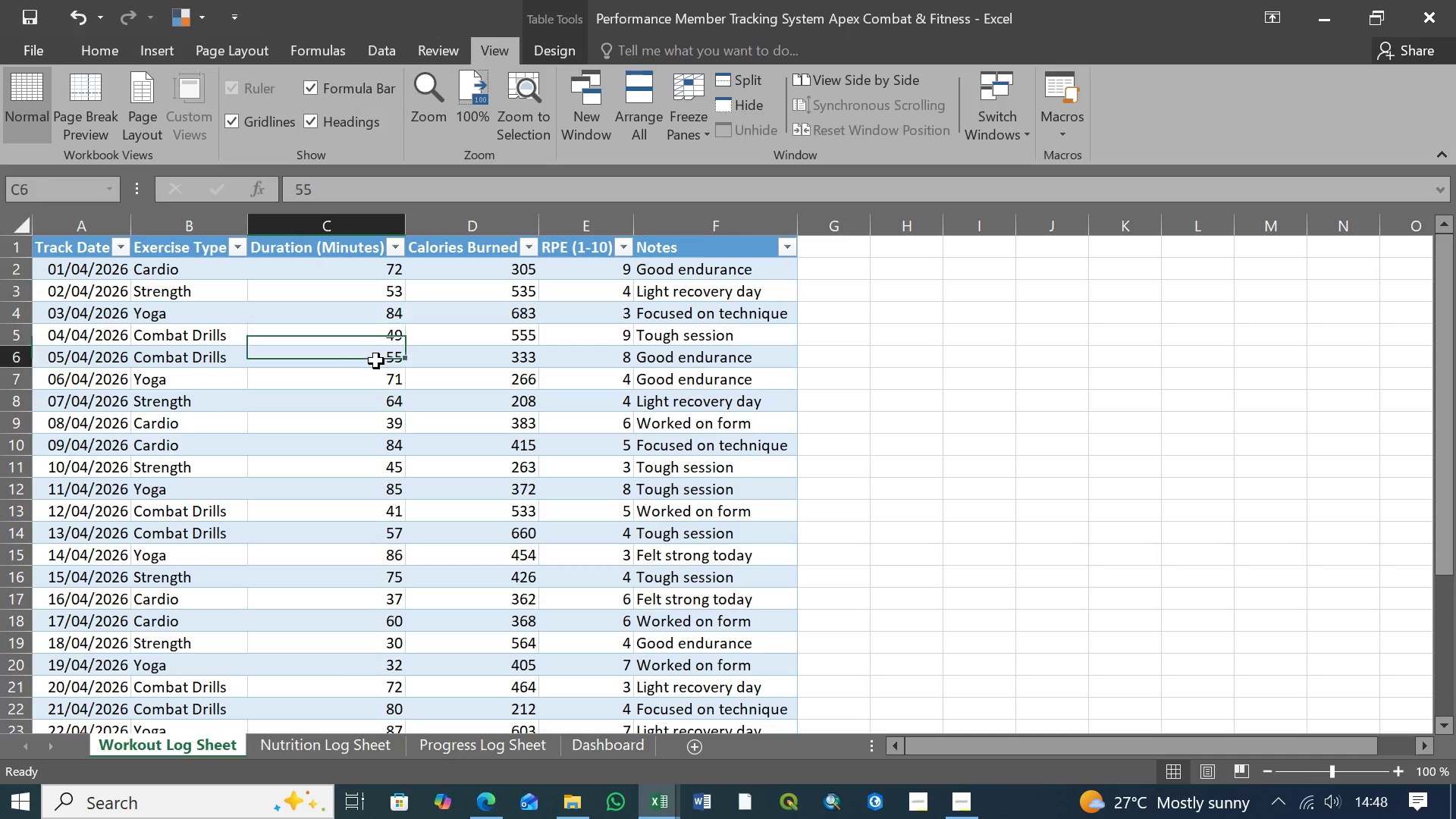 
double_click([376, 361])
 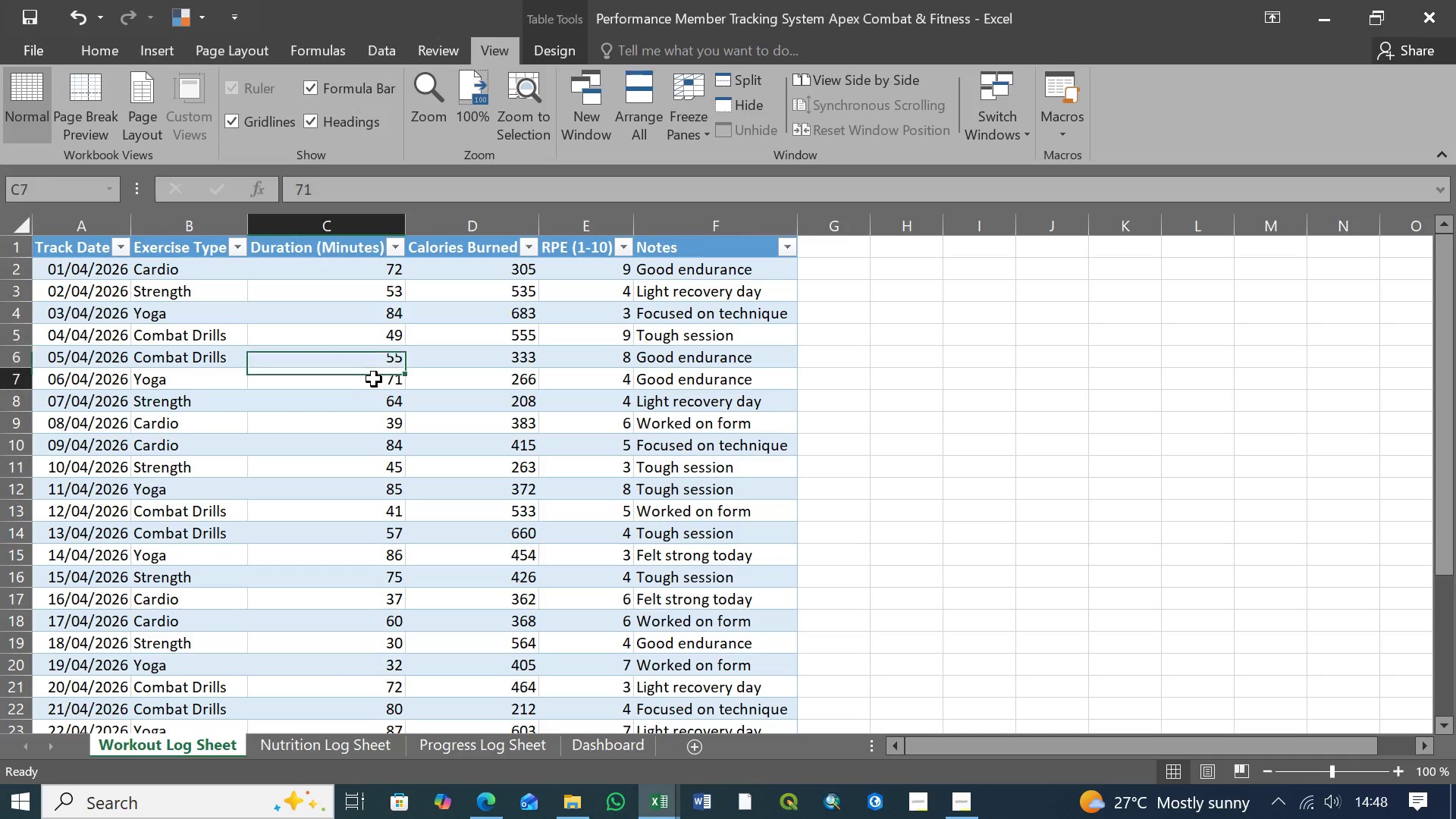 
triple_click([374, 379])
 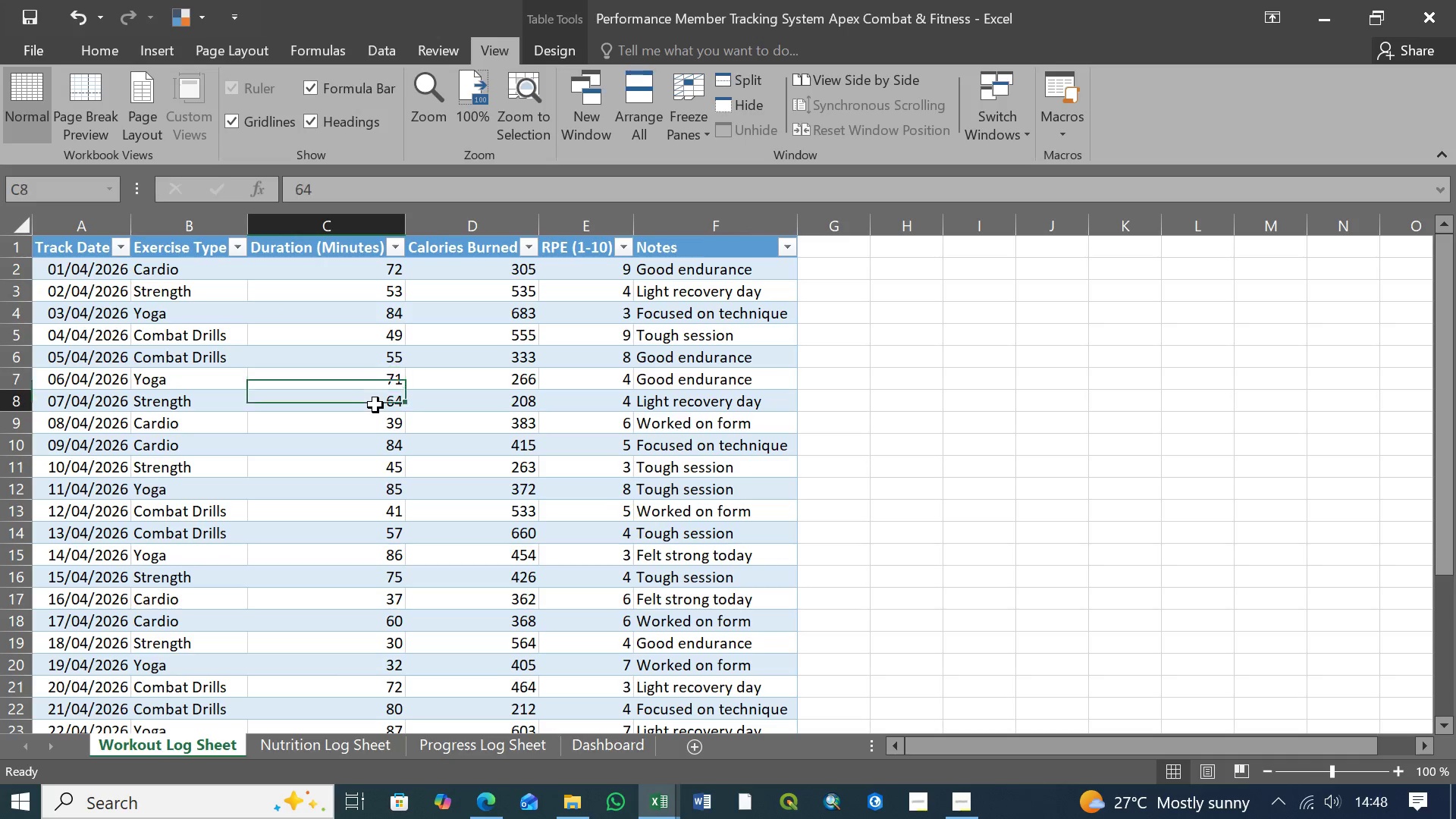 
triple_click([375, 405])
 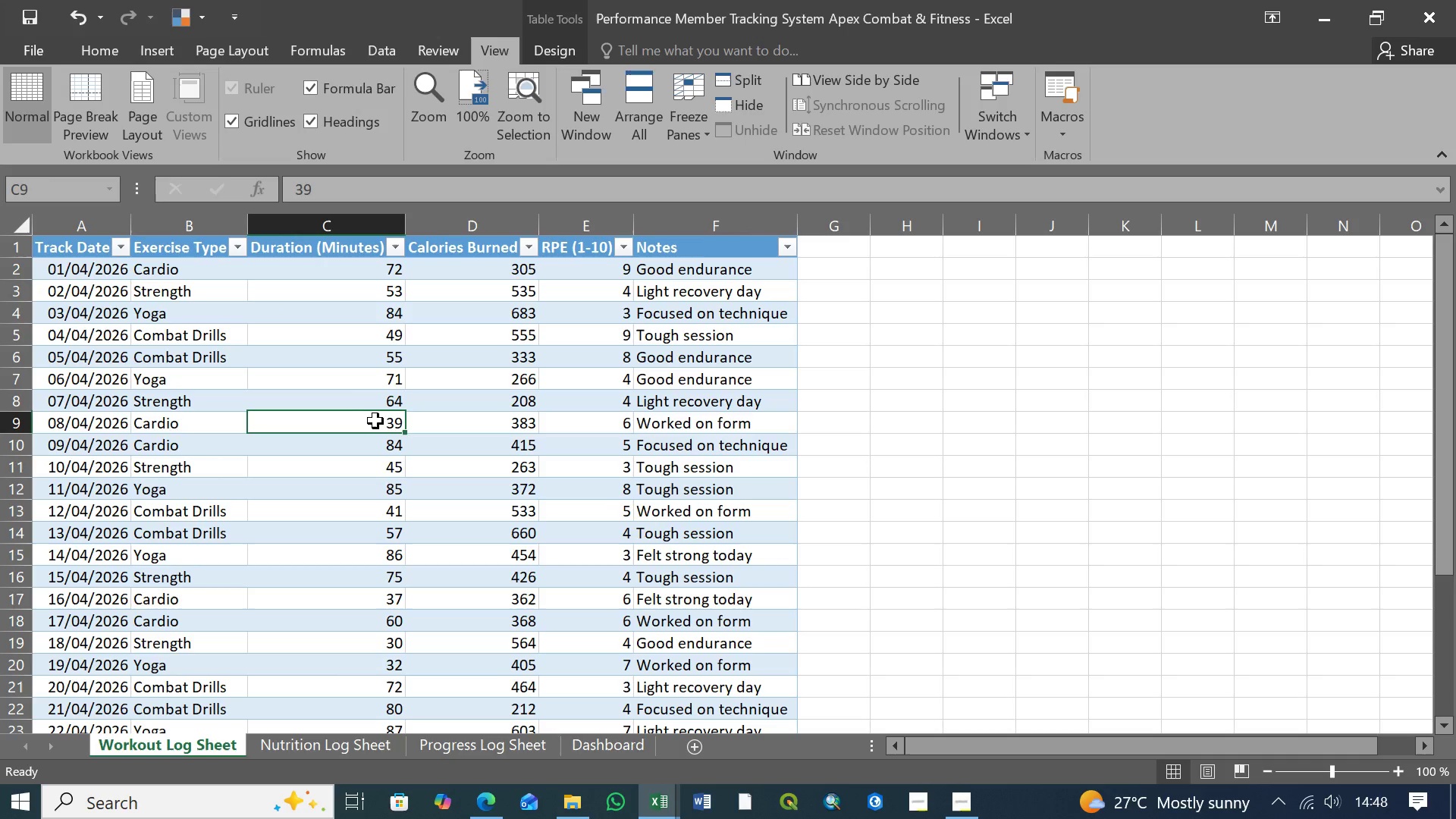 
triple_click([375, 421])
 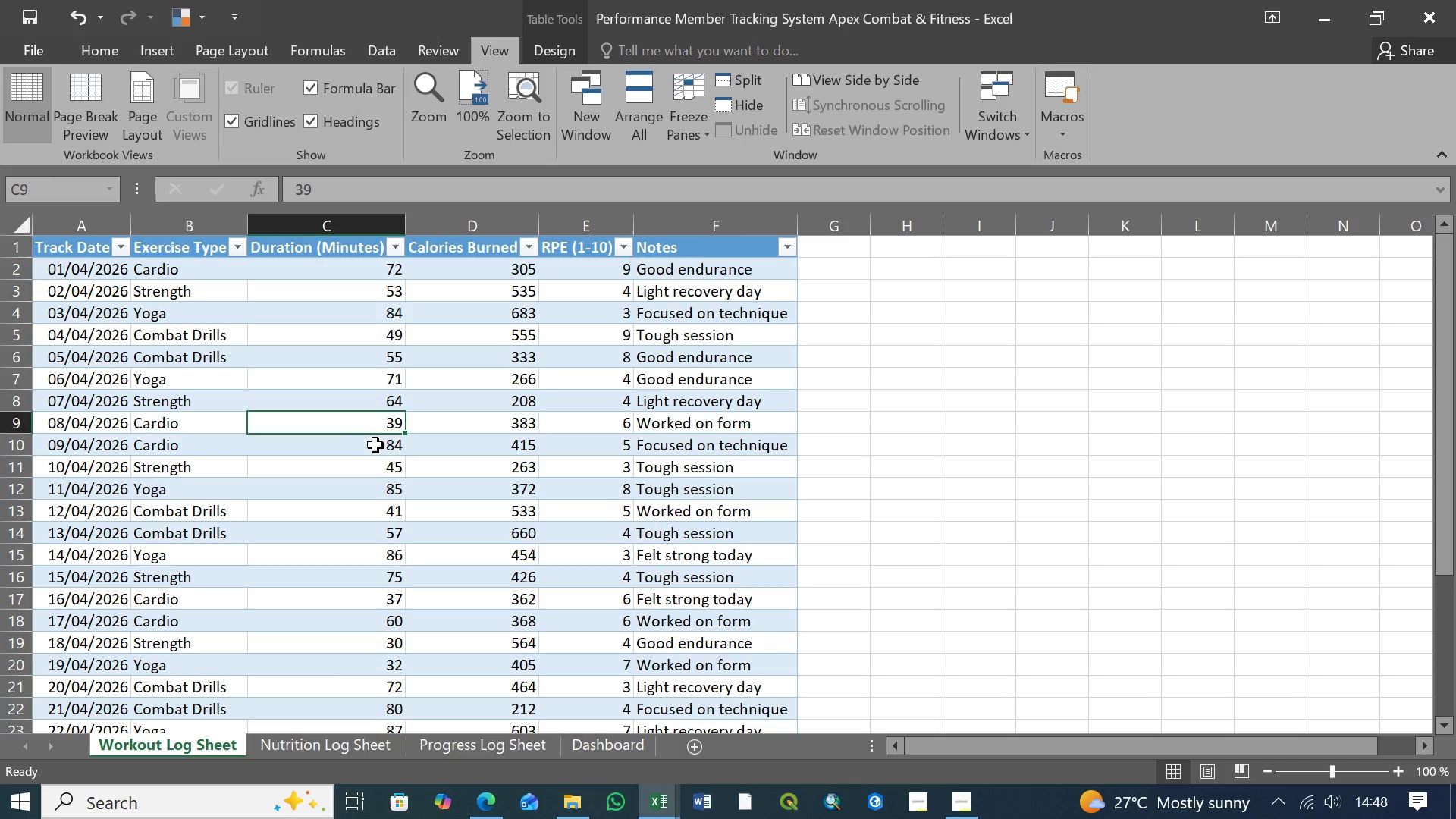 
left_click([375, 445])
 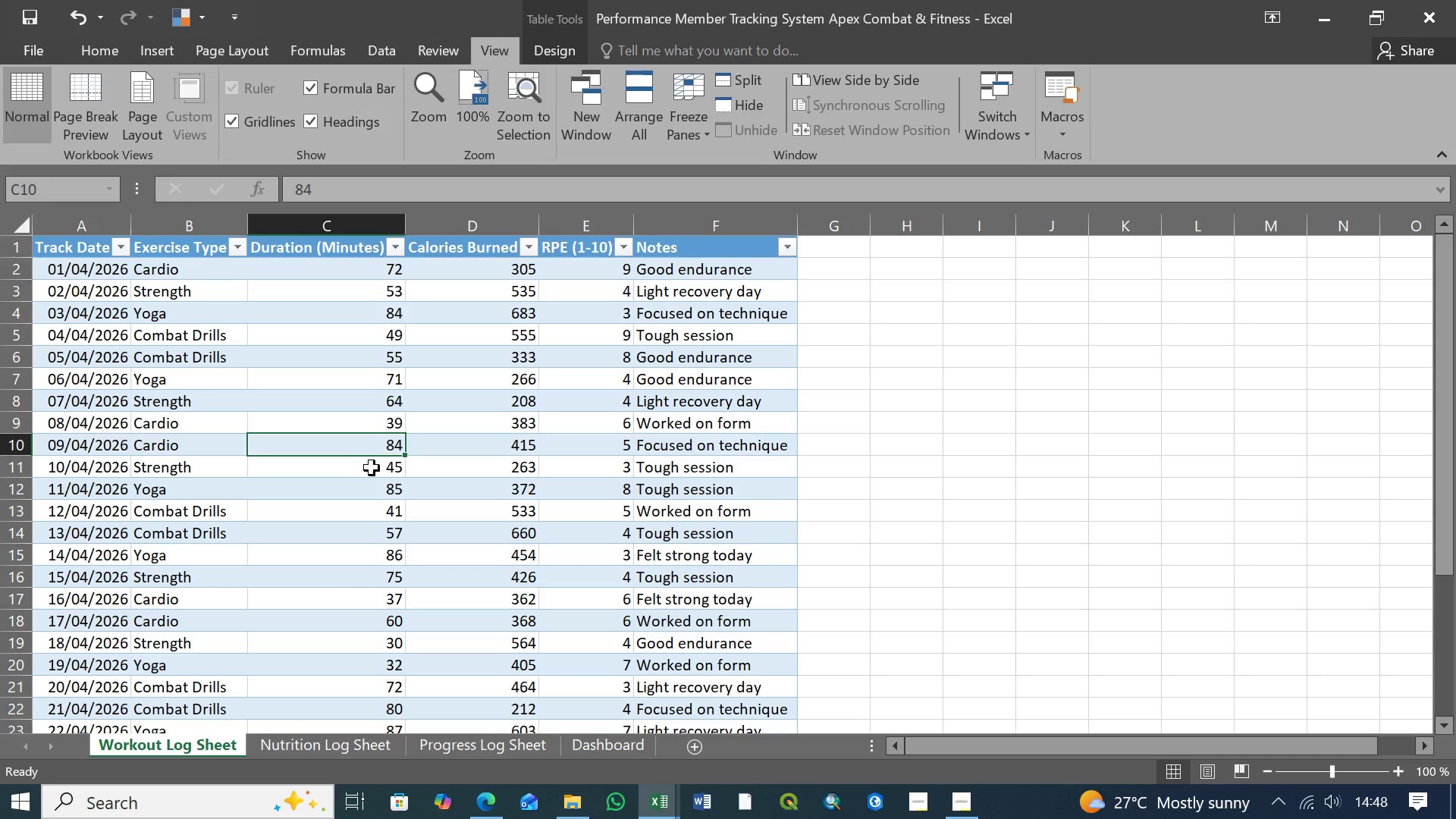 
left_click([371, 470])
 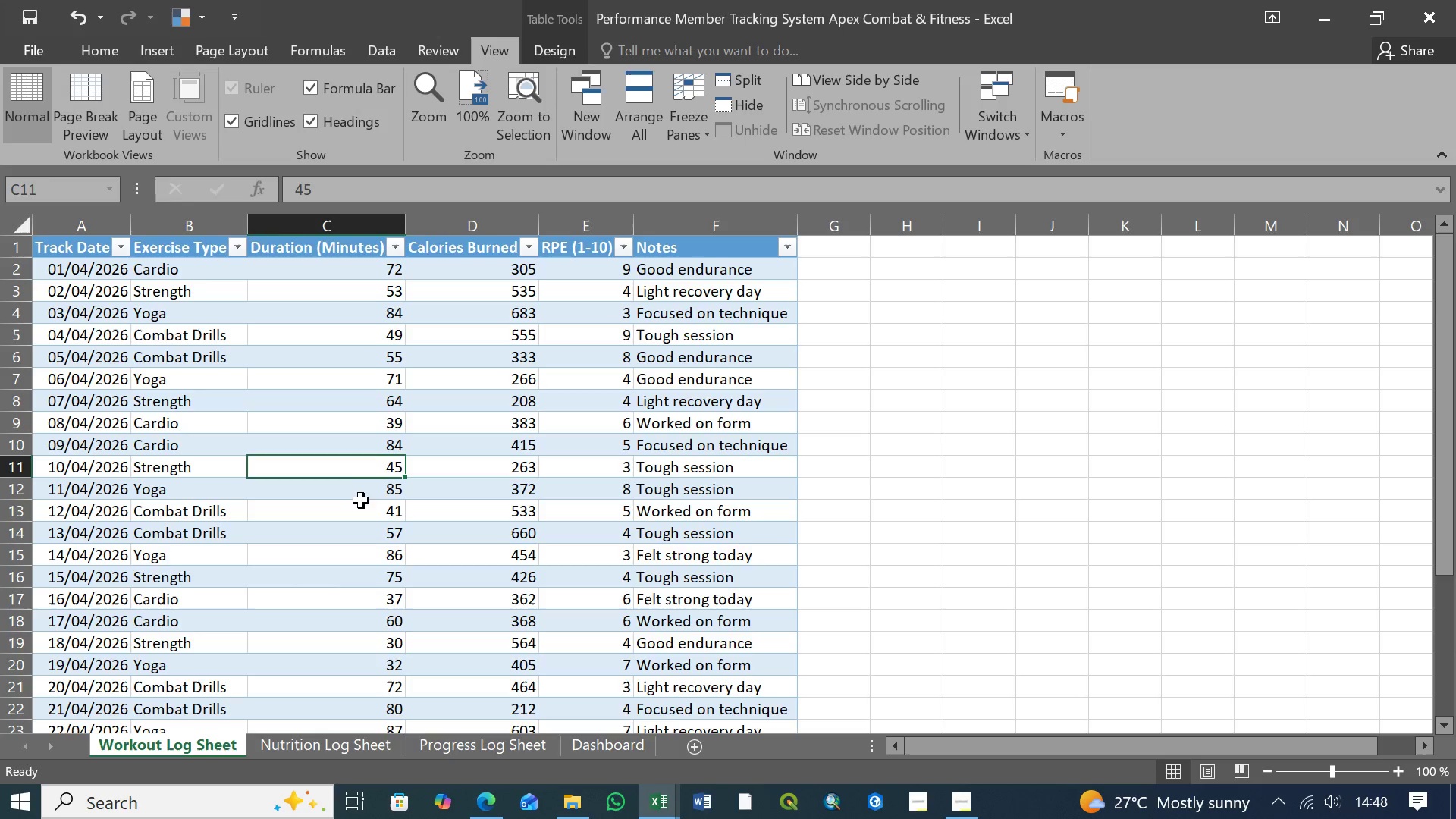 
scroll: coordinate [360, 503], scroll_direction: down, amount: 5.0
 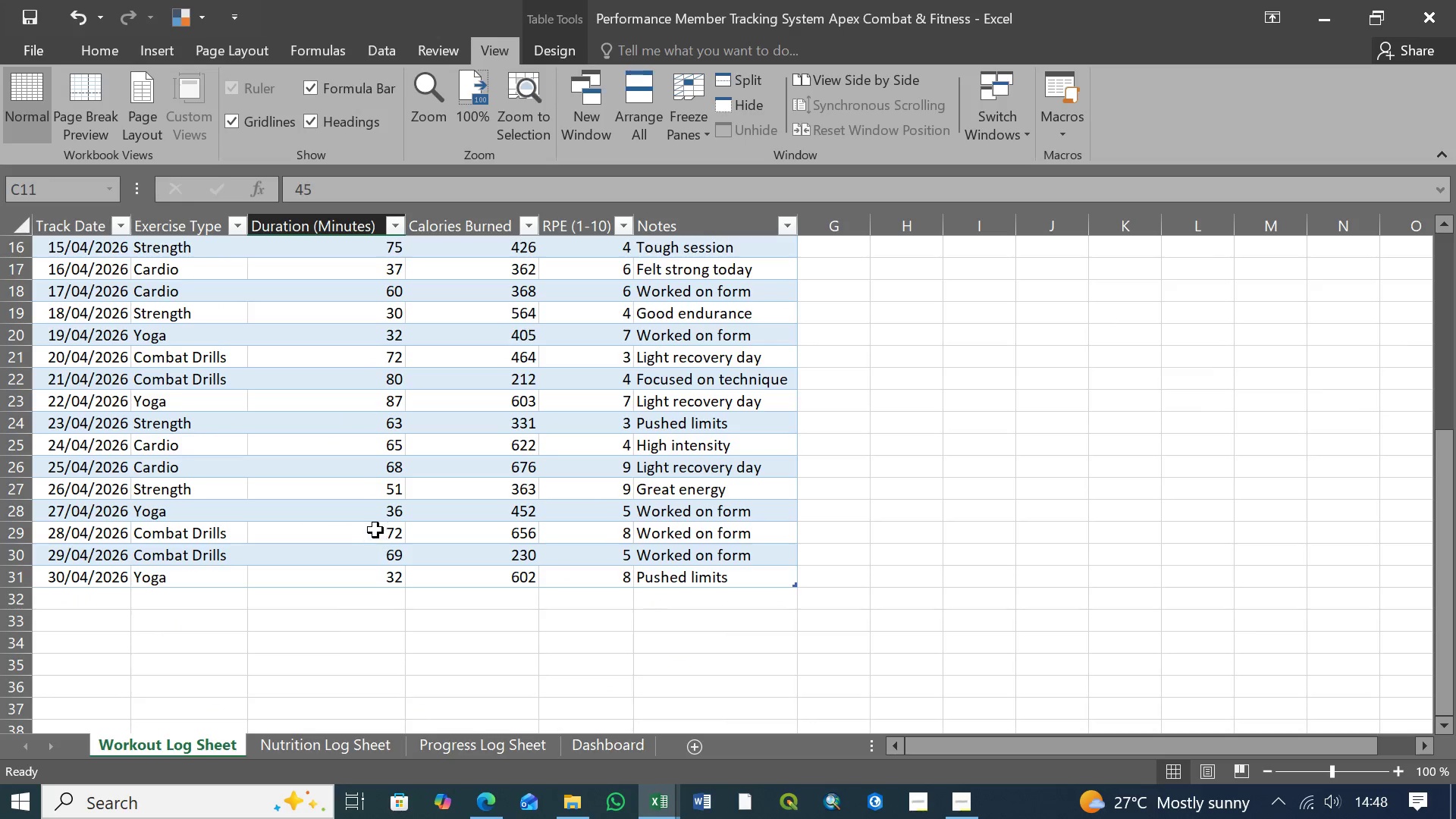 
scroll: coordinate [372, 490], scroll_direction: up, amount: 13.0
 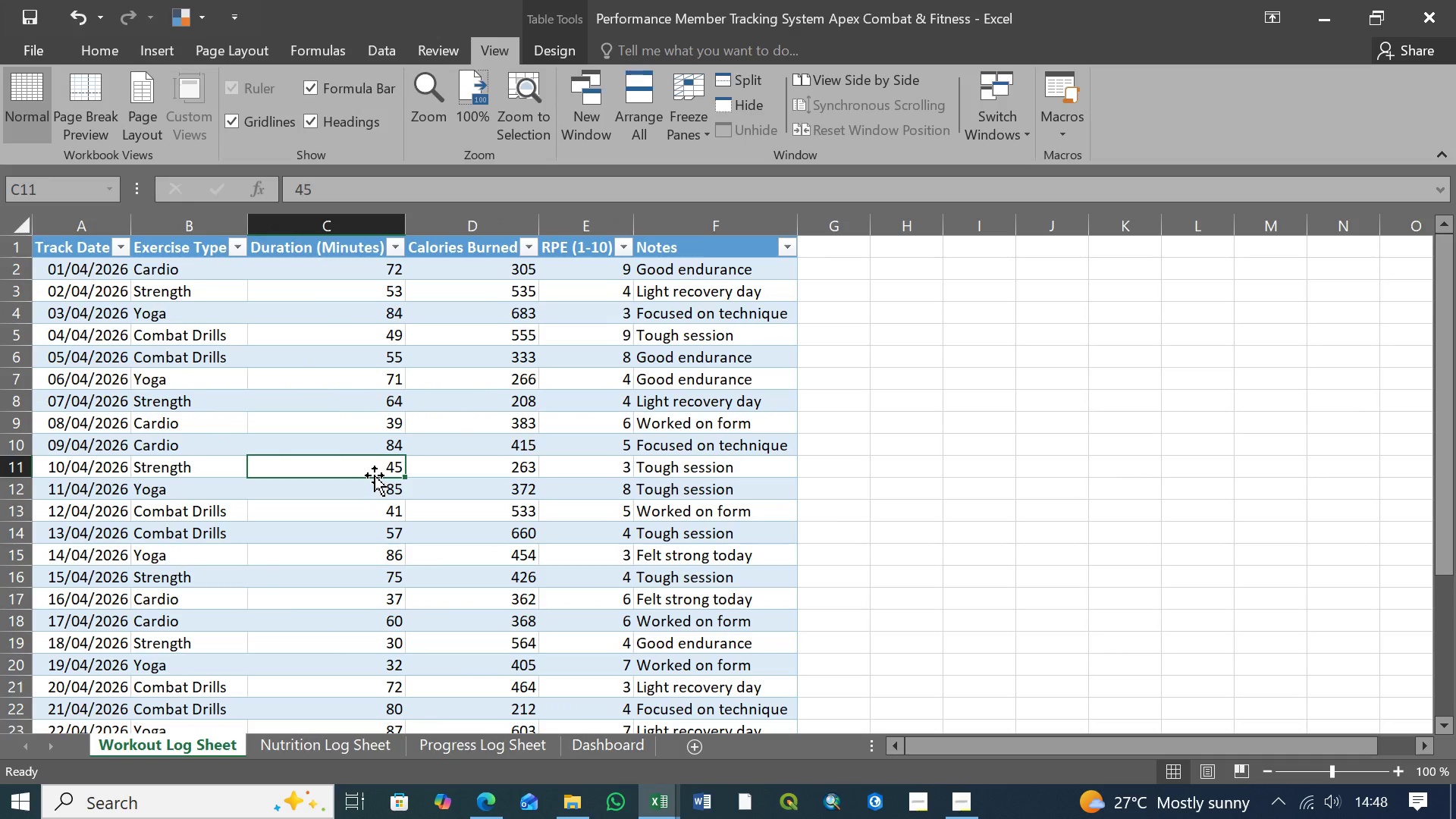 
wait(8.01)
 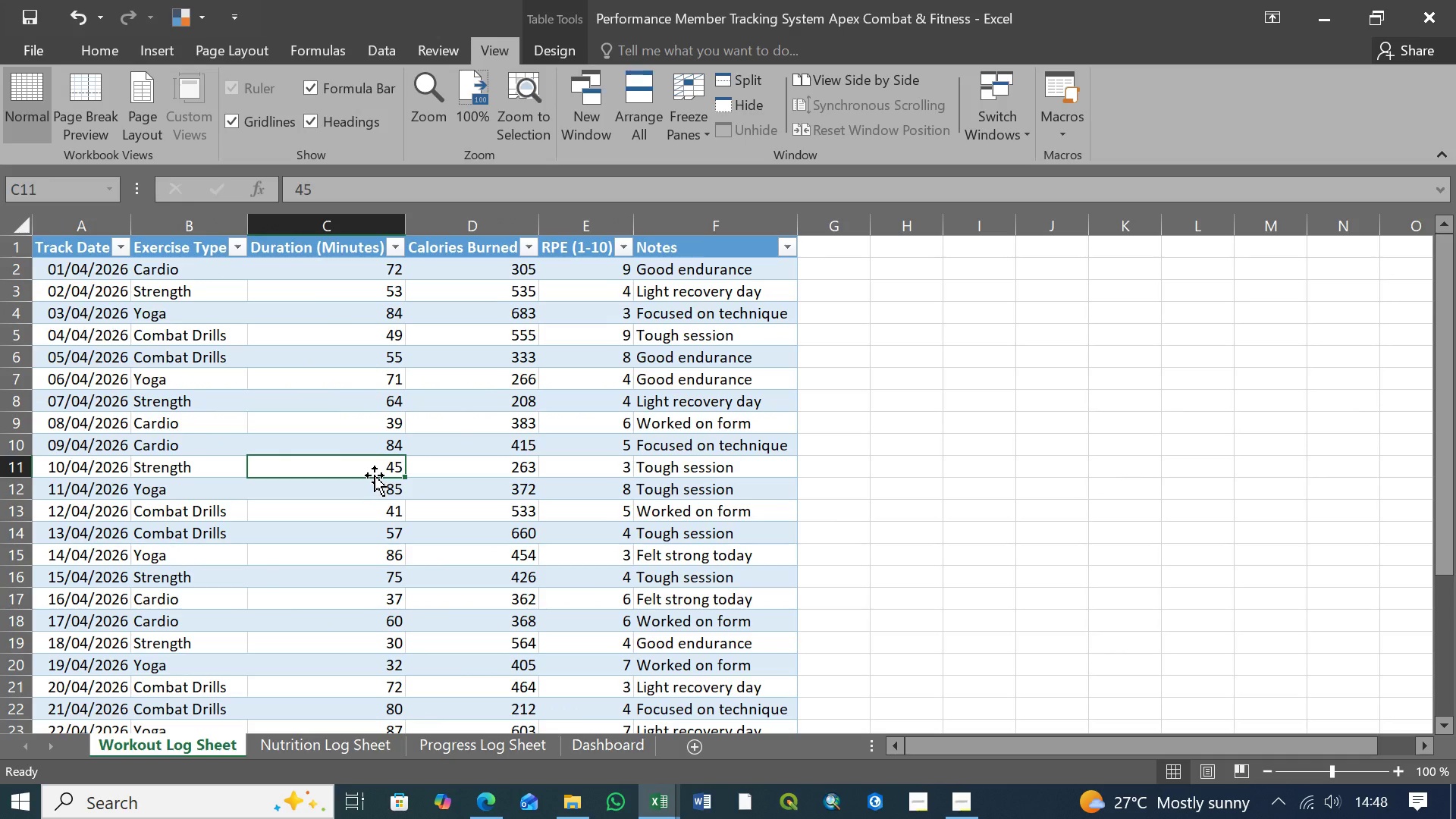 
left_click([495, 268])
 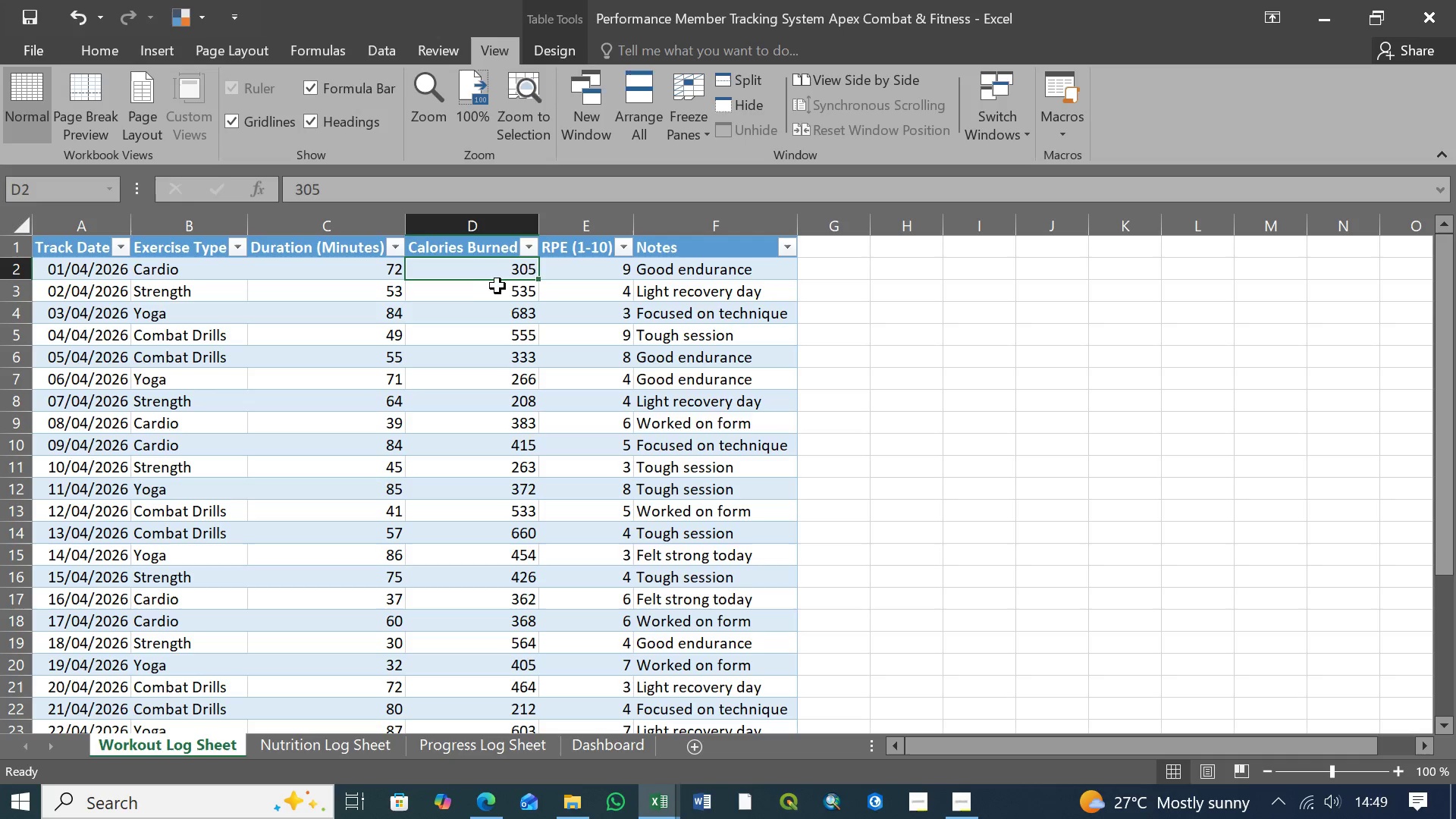 
left_click([500, 290])
 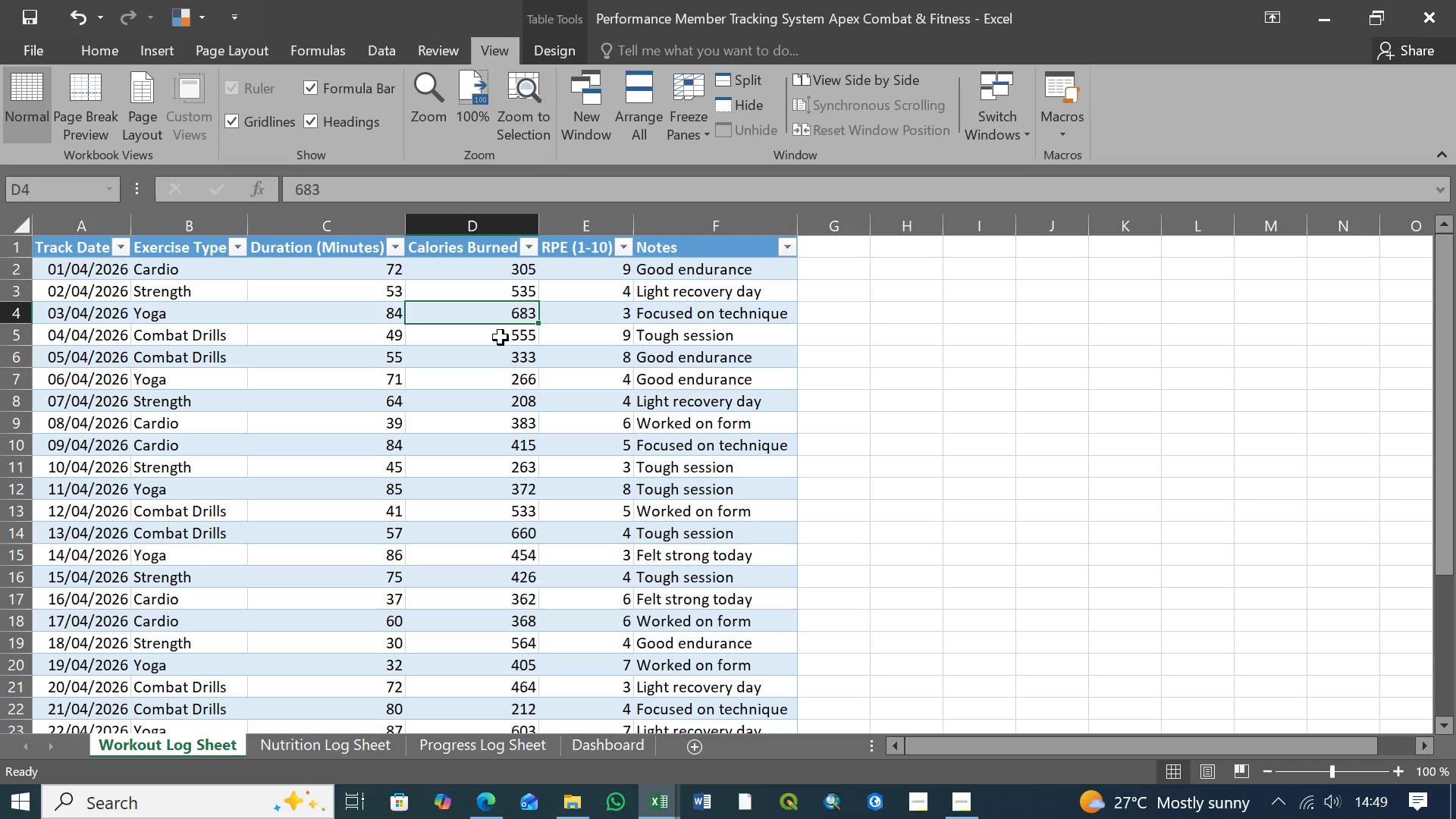 
double_click([500, 337])
 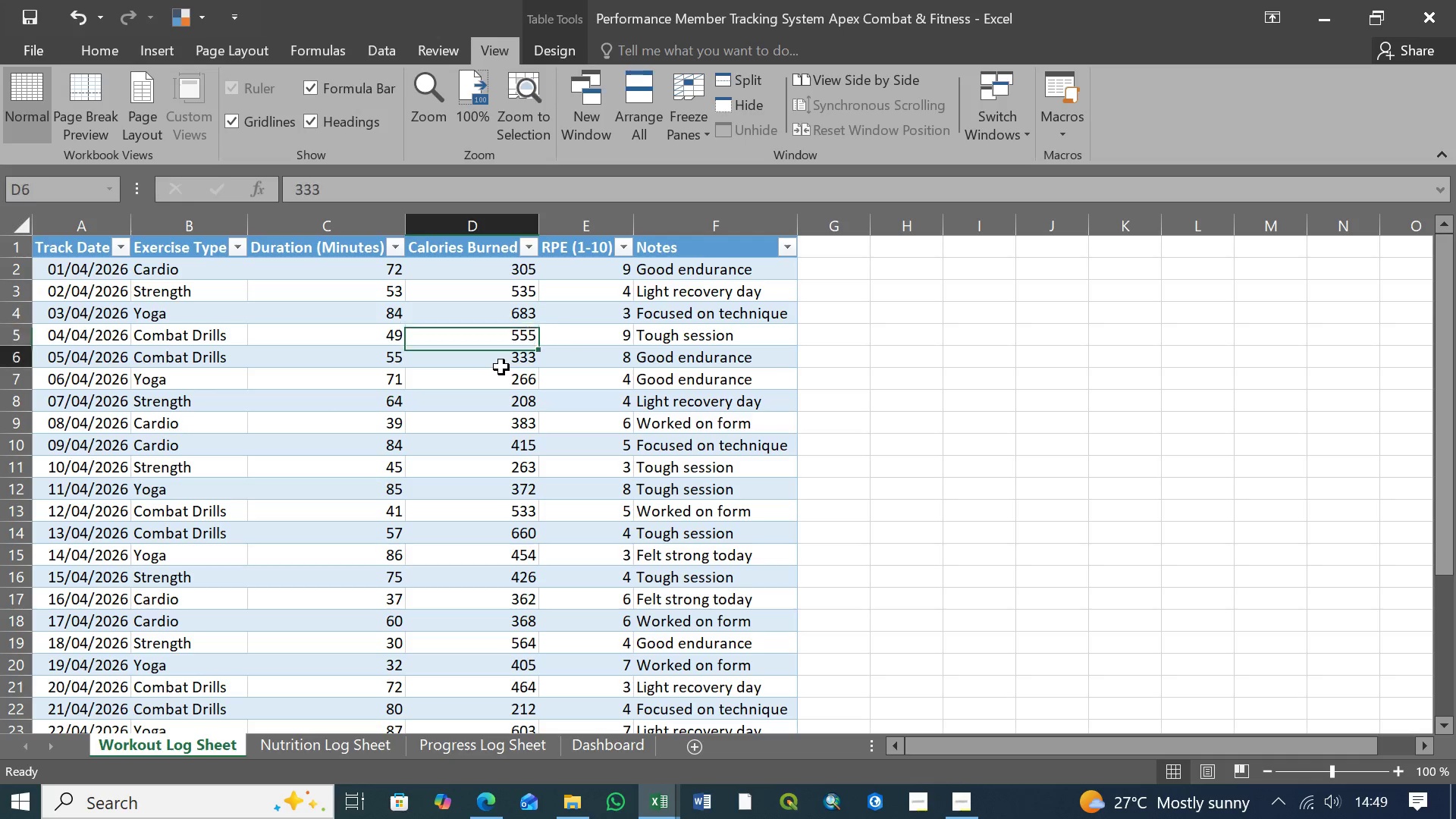 
triple_click([501, 367])
 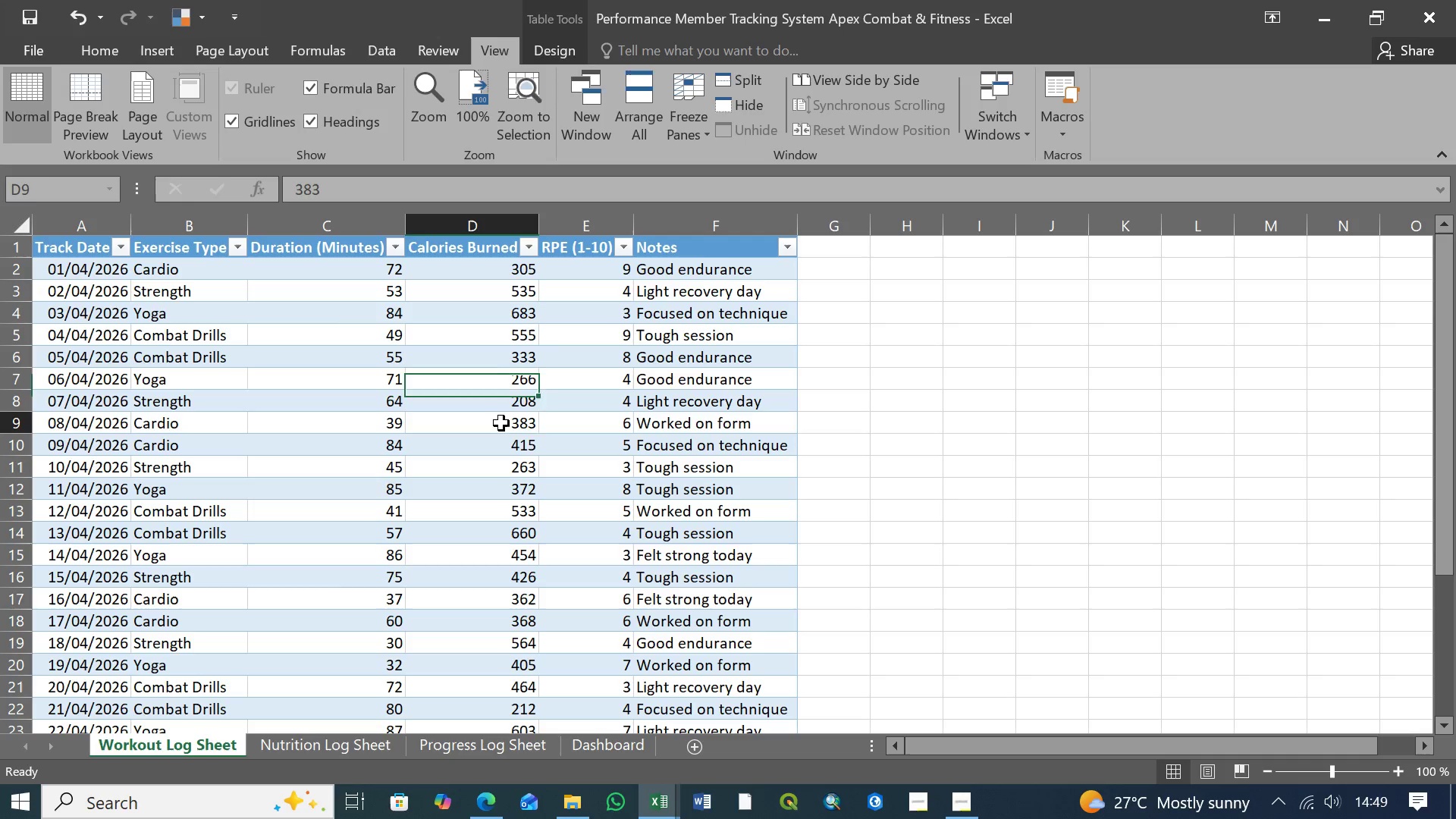 
triple_click([501, 423])
 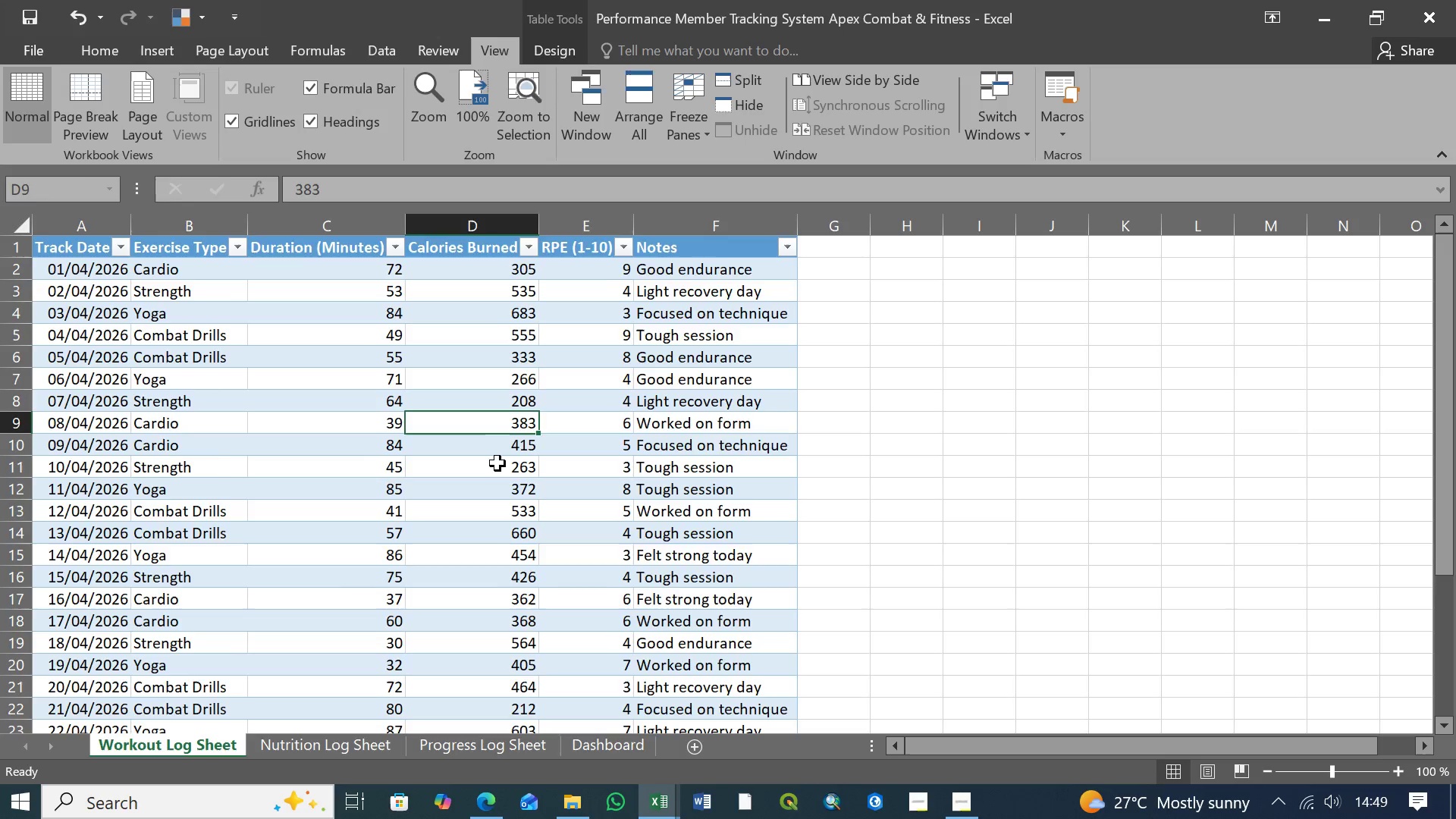 
scroll: coordinate [492, 474], scroll_direction: down, amount: 5.0
 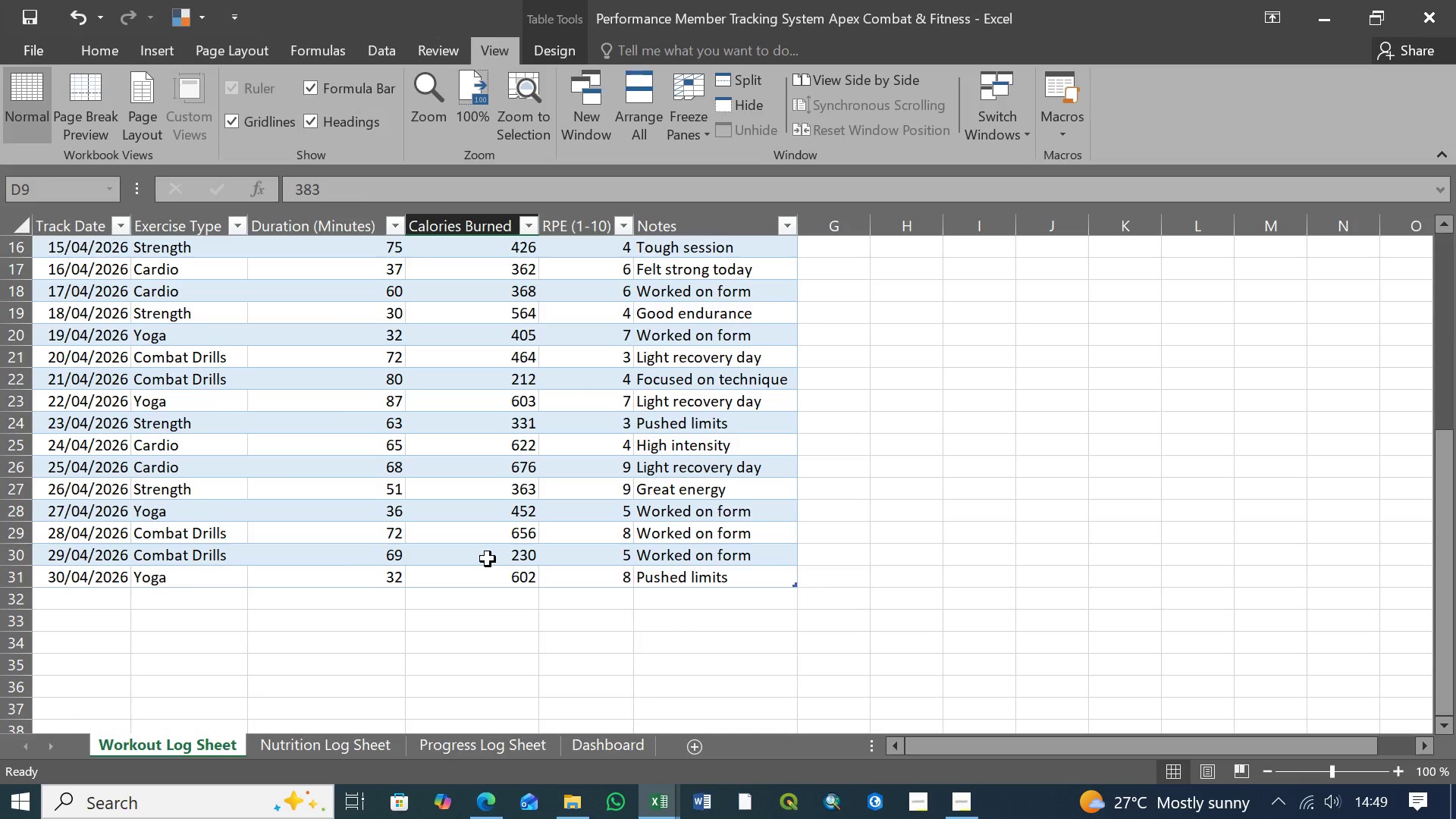 
scroll: coordinate [488, 559], scroll_direction: up, amount: 9.0
 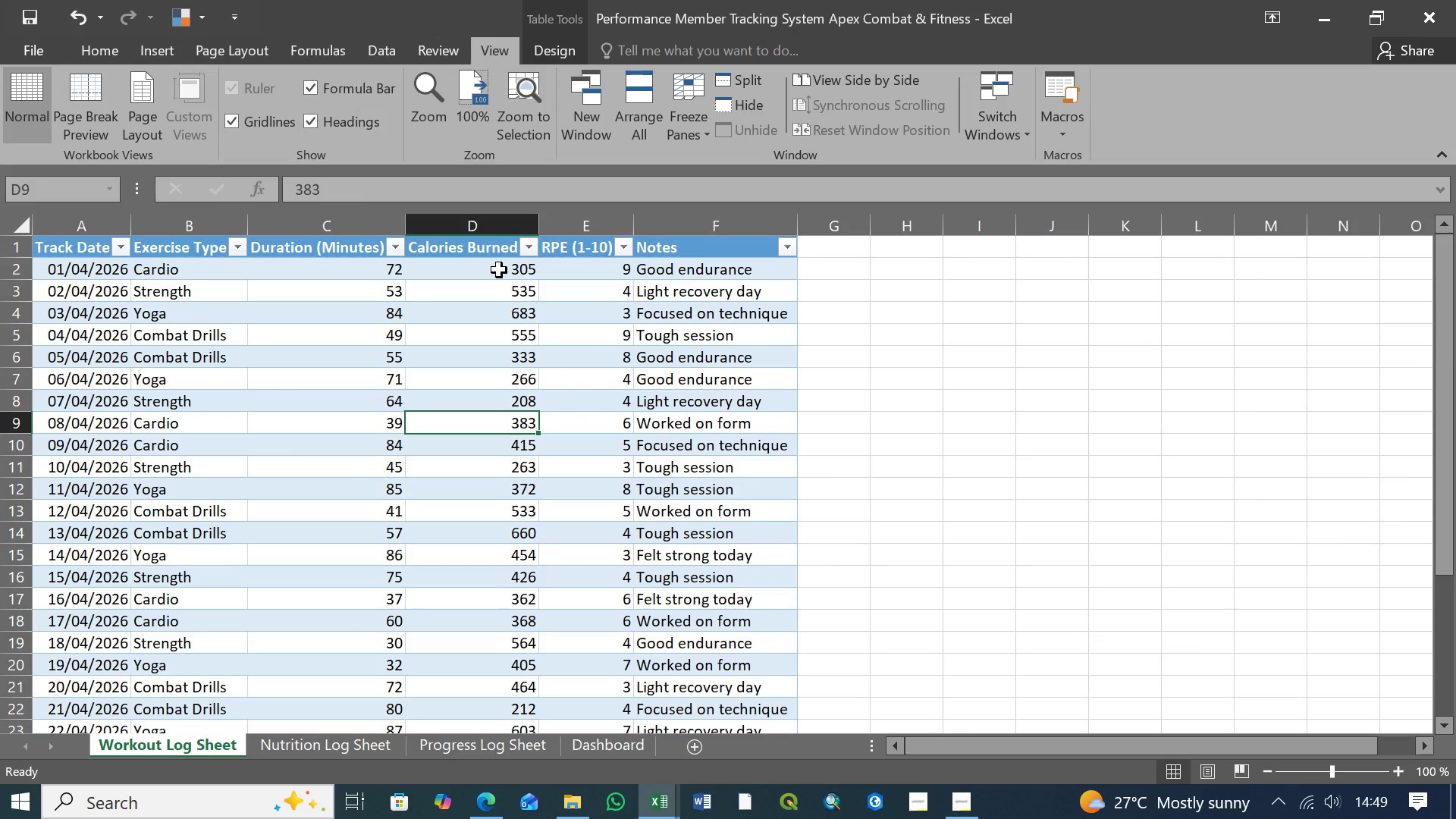 
scroll: coordinate [615, 297], scroll_direction: down, amount: 1.0
 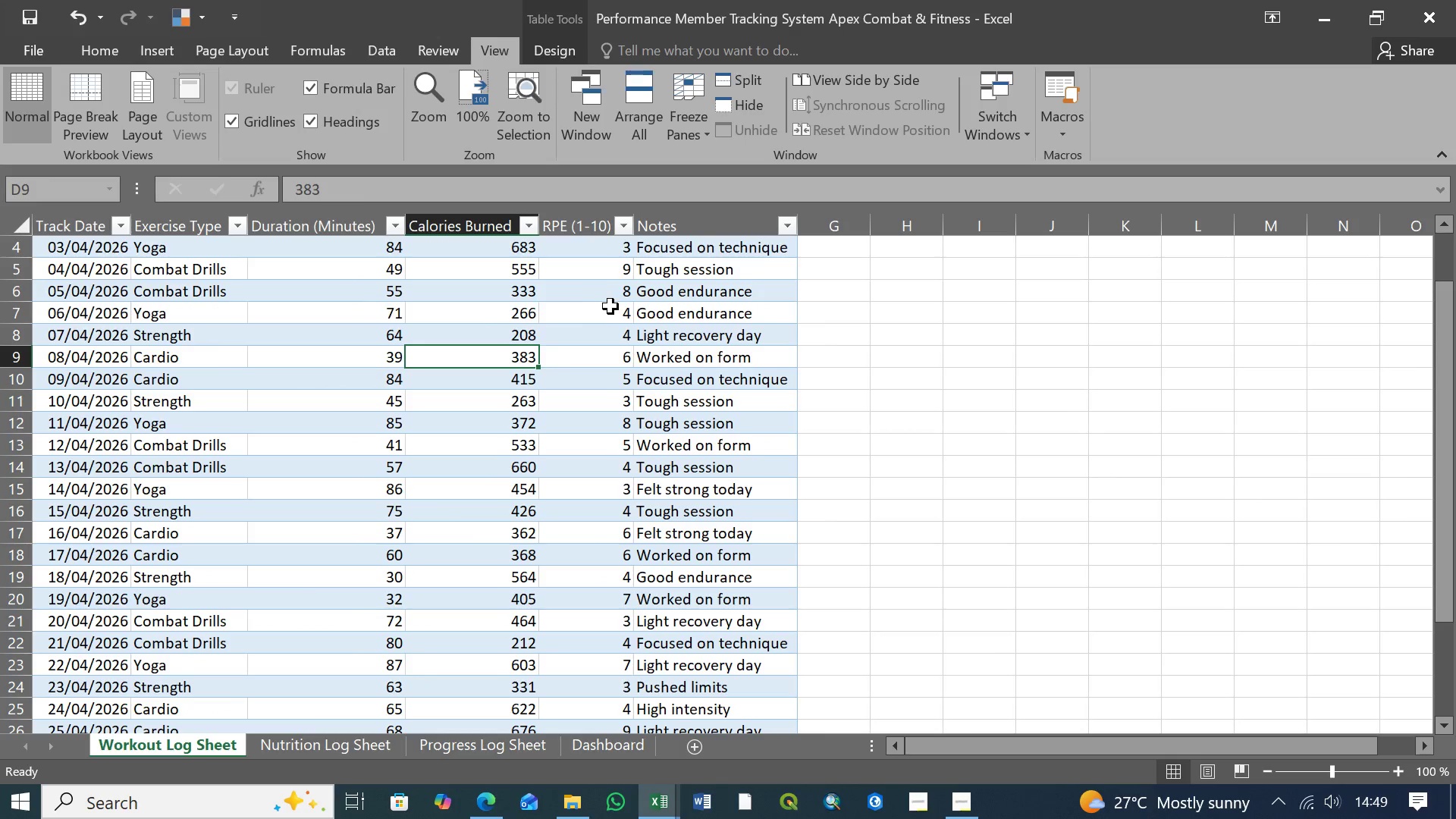 
scroll: coordinate [602, 372], scroll_direction: up, amount: 4.0
 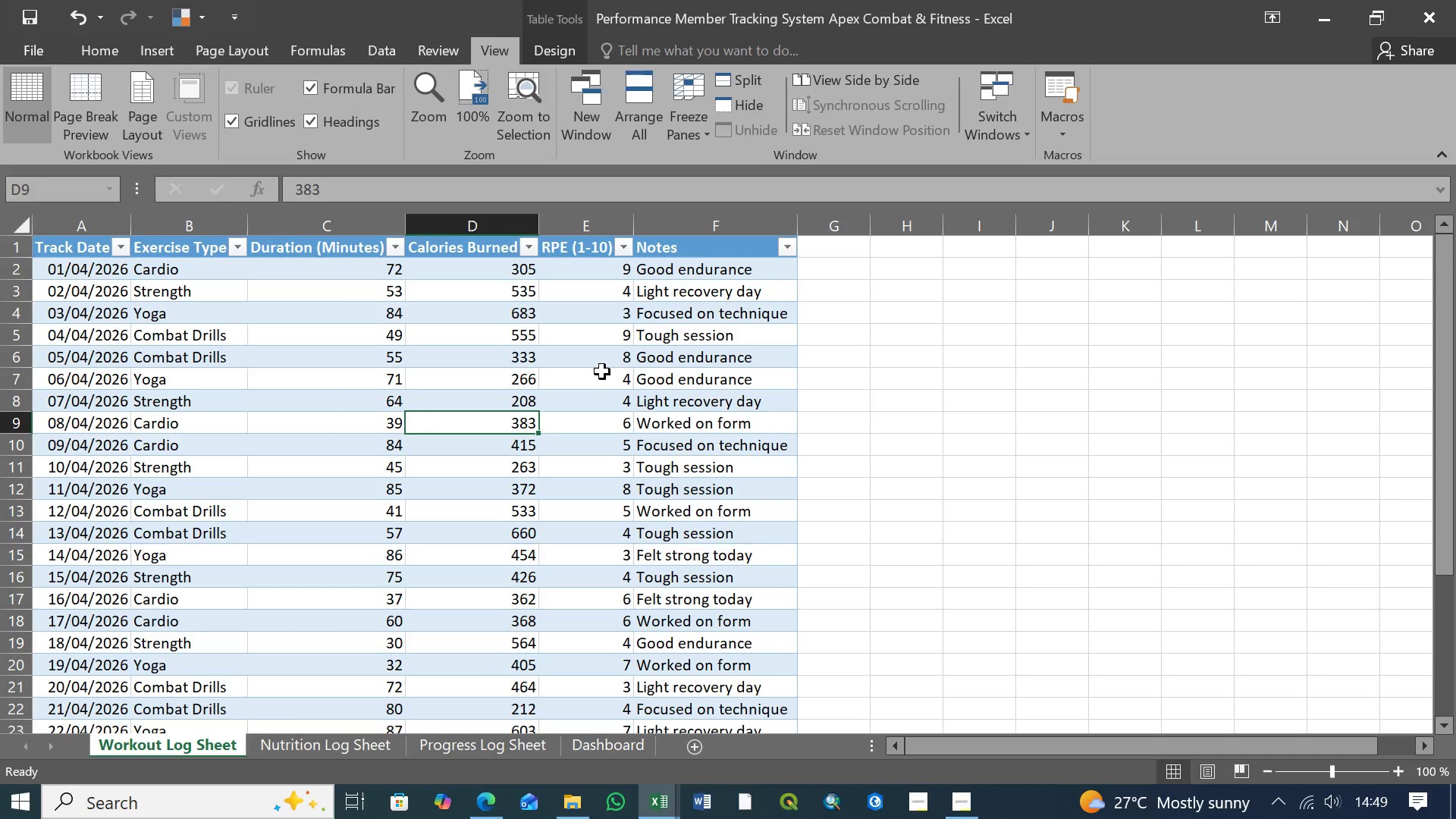 
wait(12.6)
 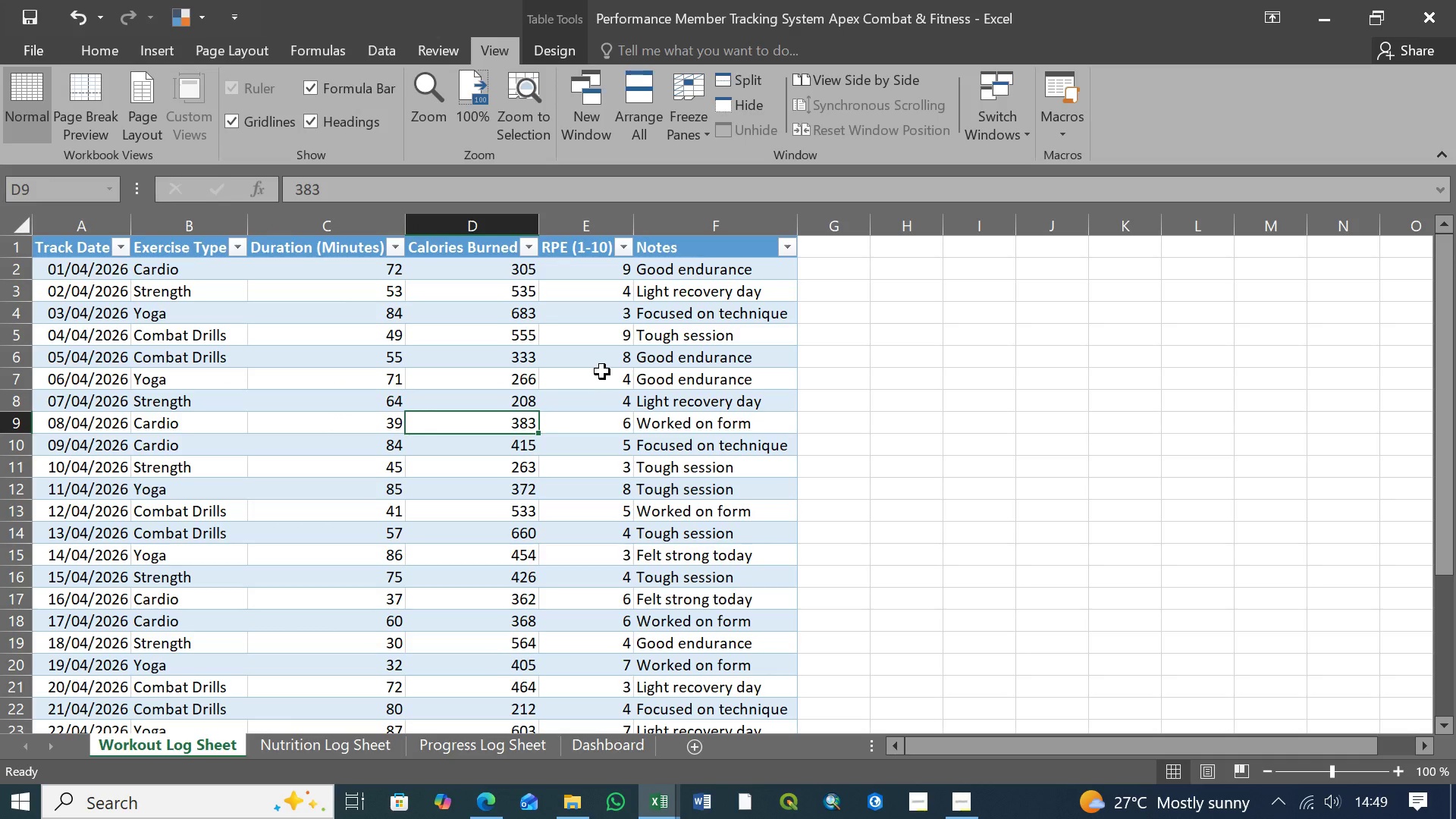 
left_click([347, 743])
 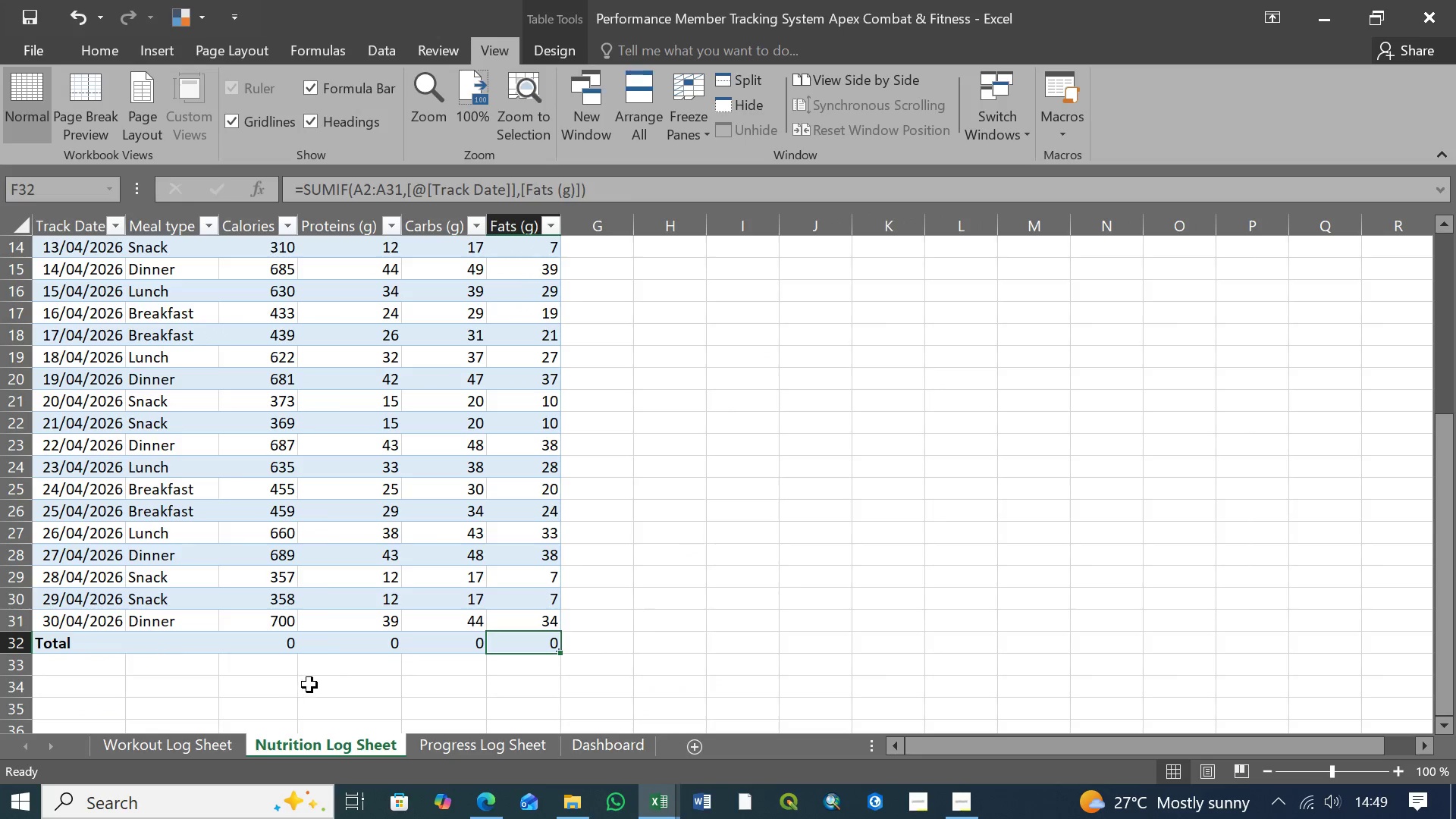 
left_click([389, 684])
 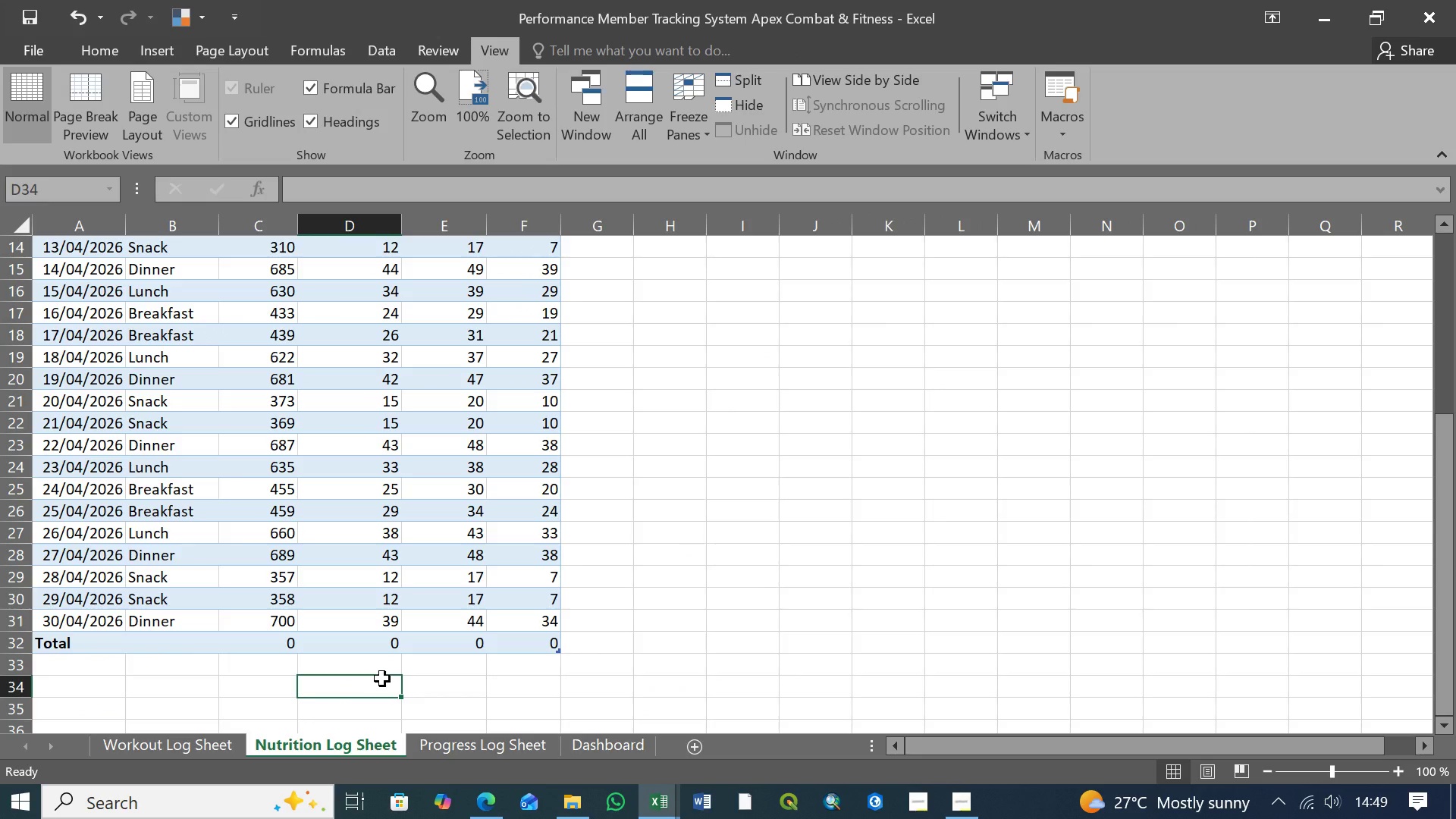 
wait(5.8)
 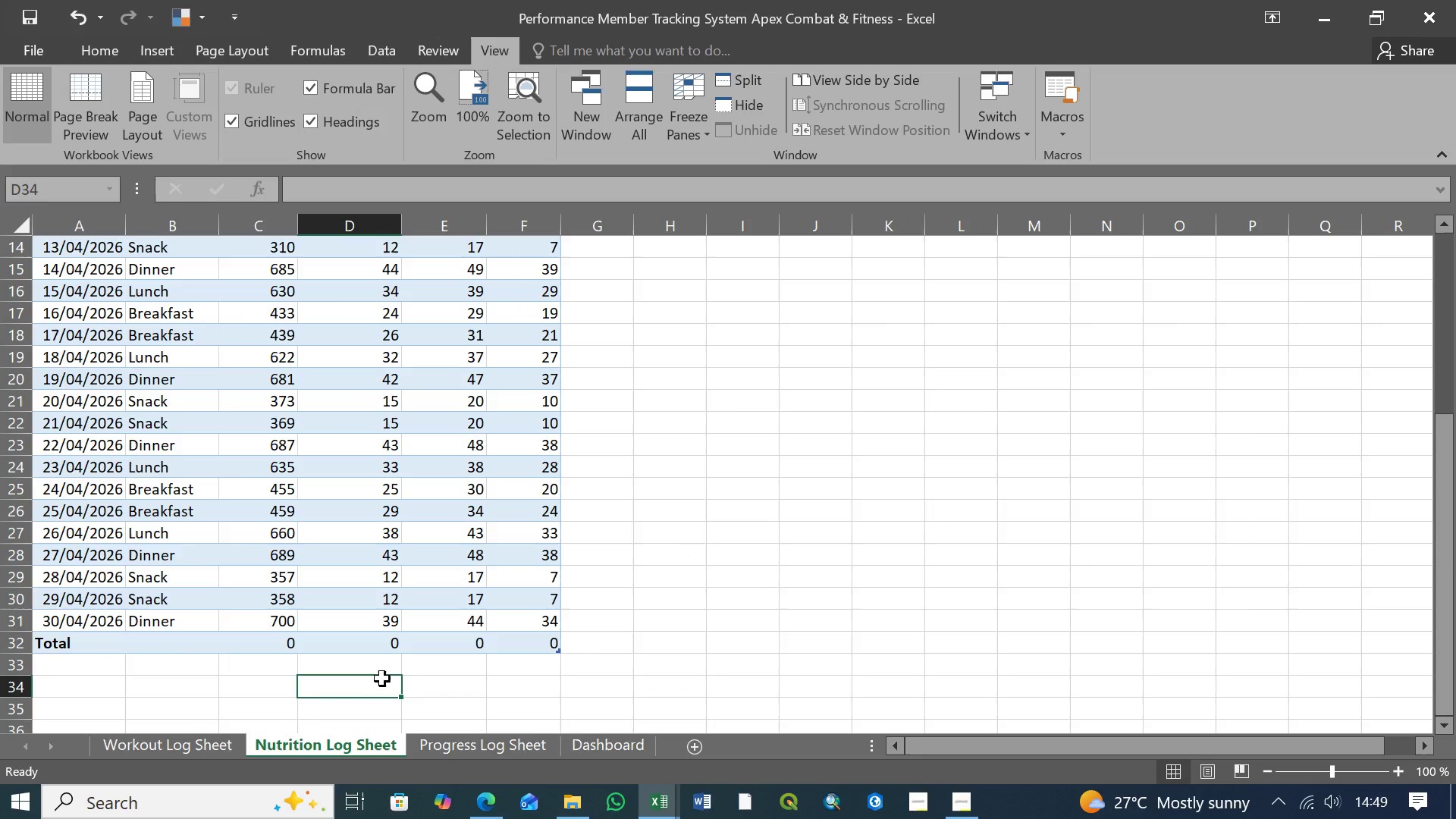 
scroll: coordinate [152, 406], scroll_direction: up, amount: 5.0
 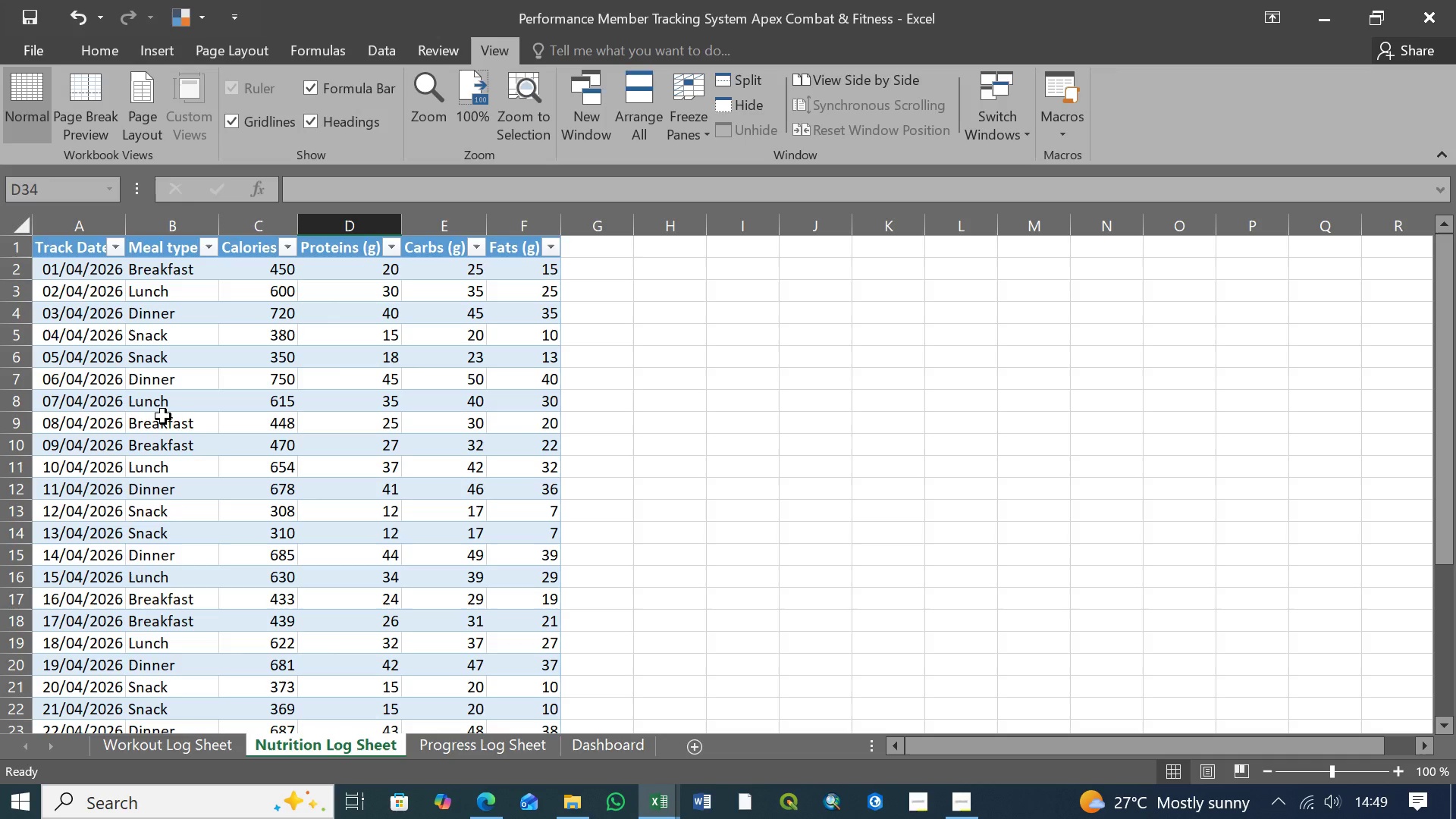 
wait(5.91)
 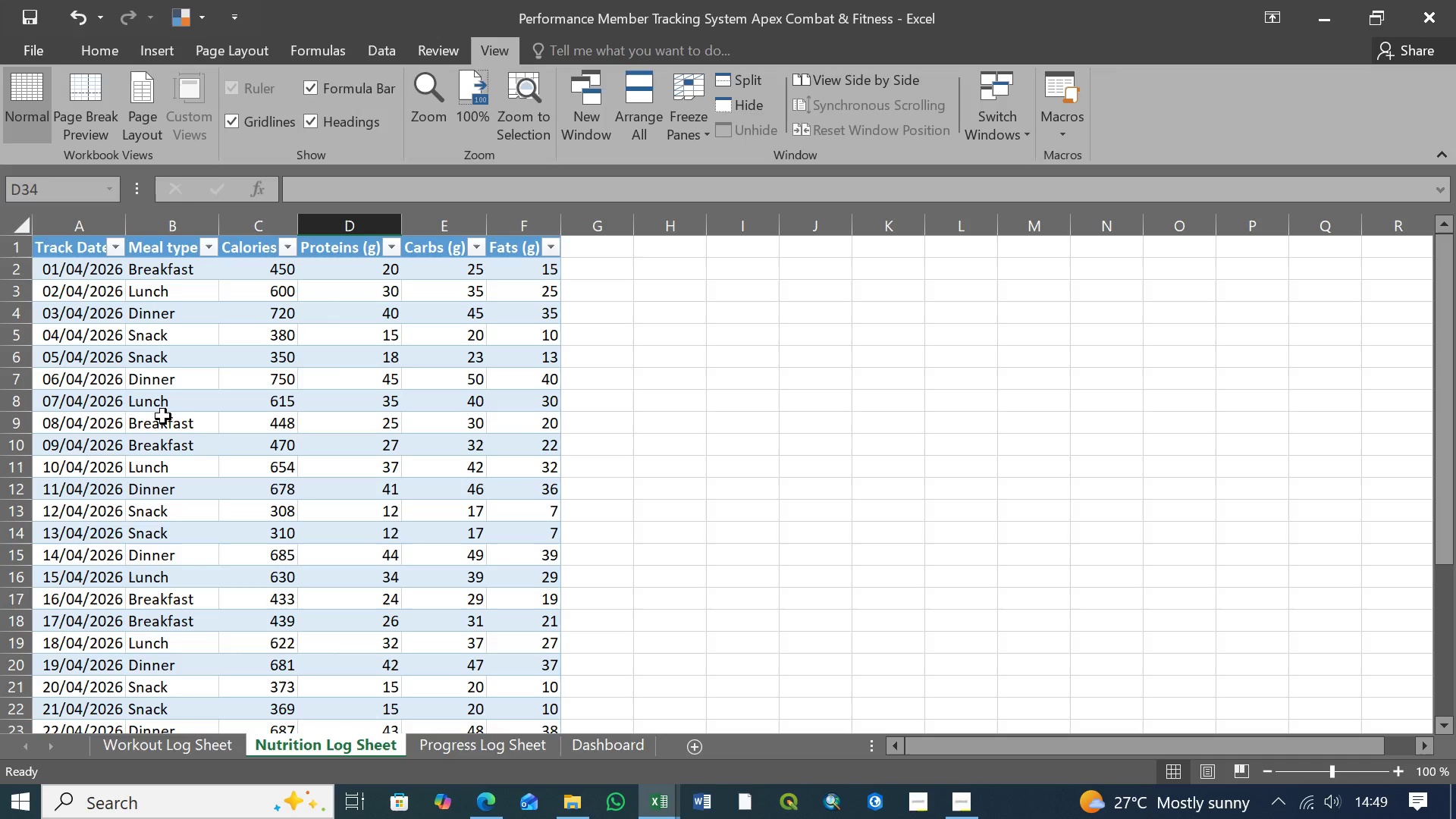 
left_click([268, 274])
 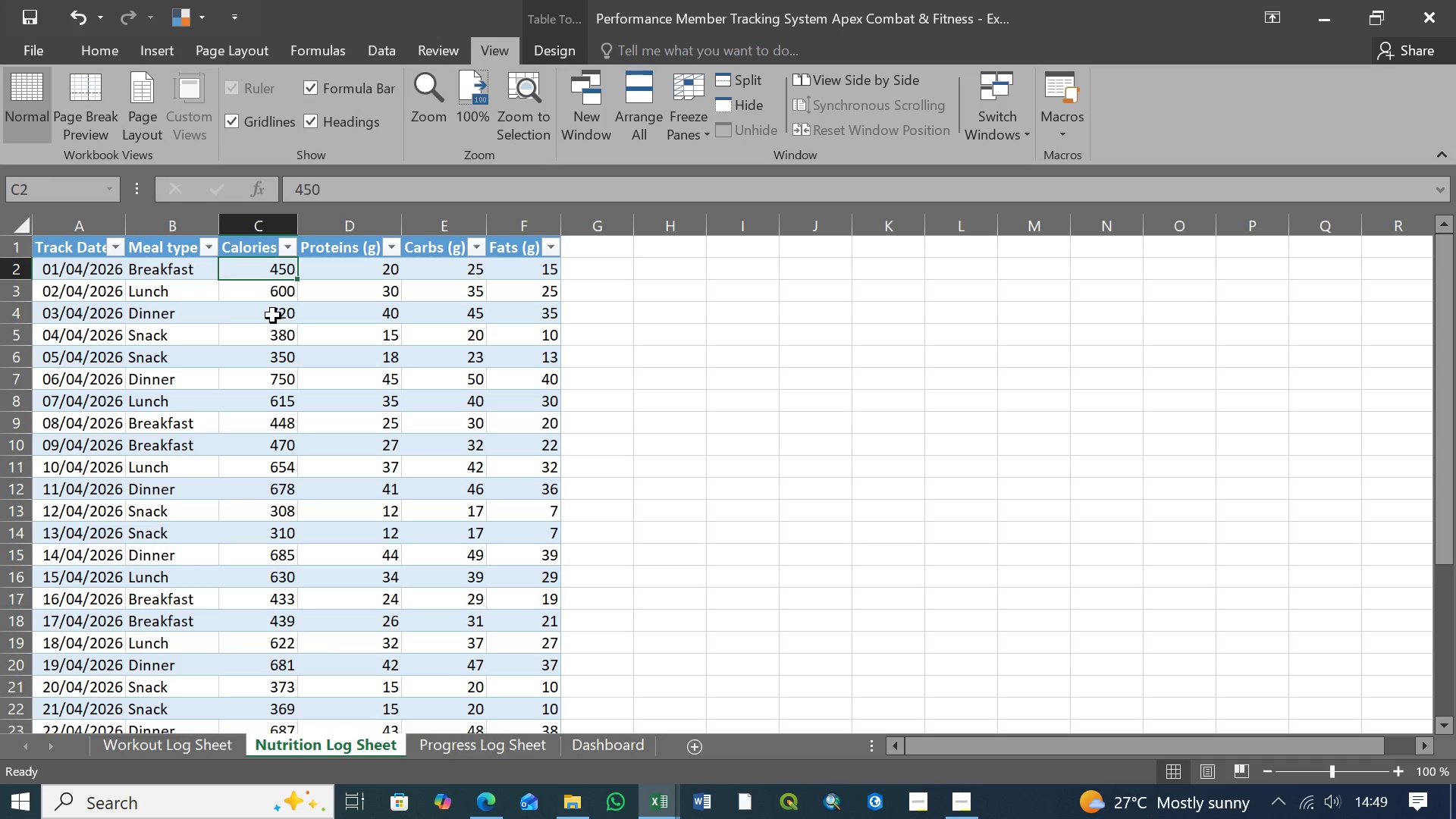 
left_click([272, 315])
 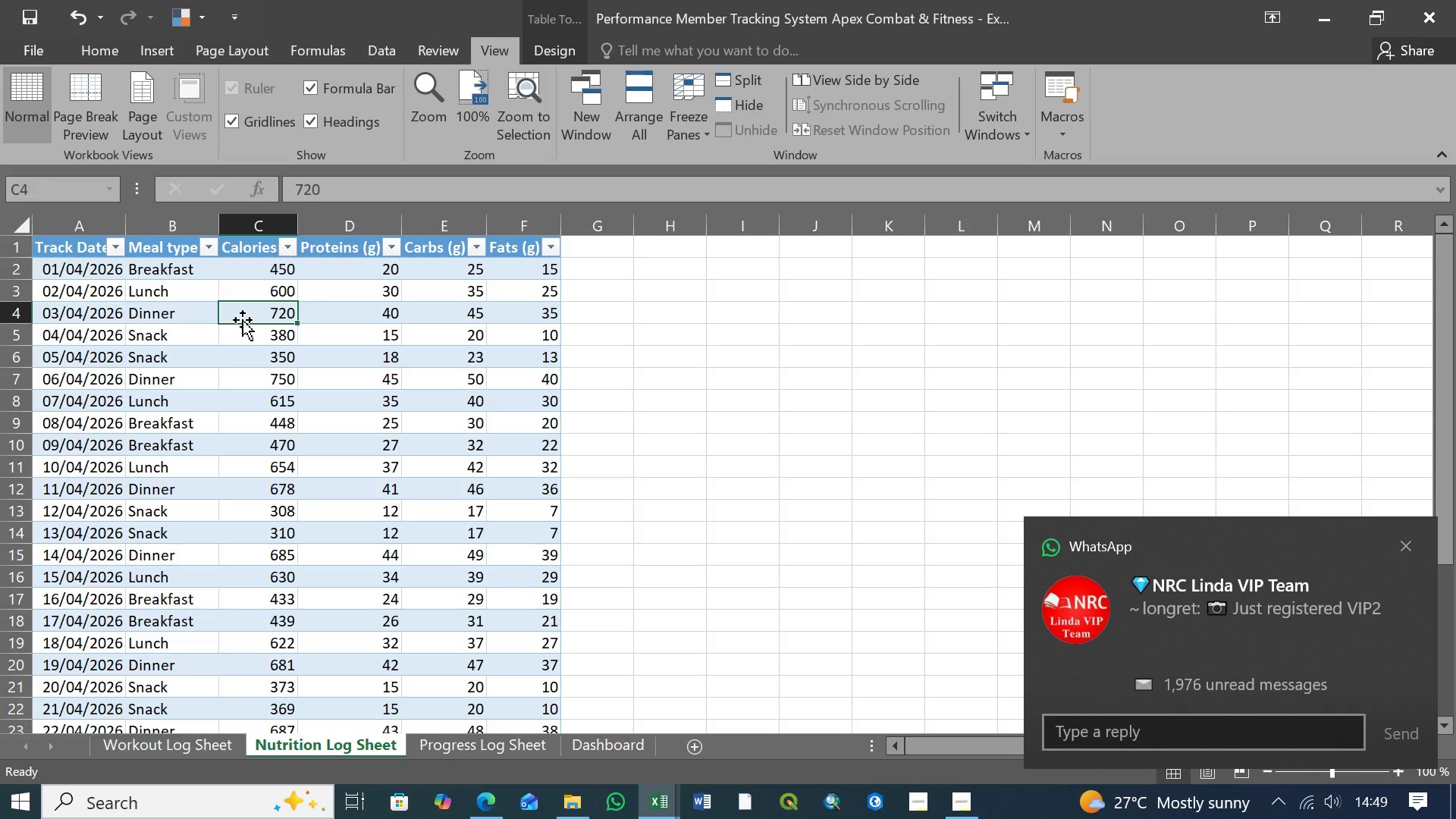 
type(700)
 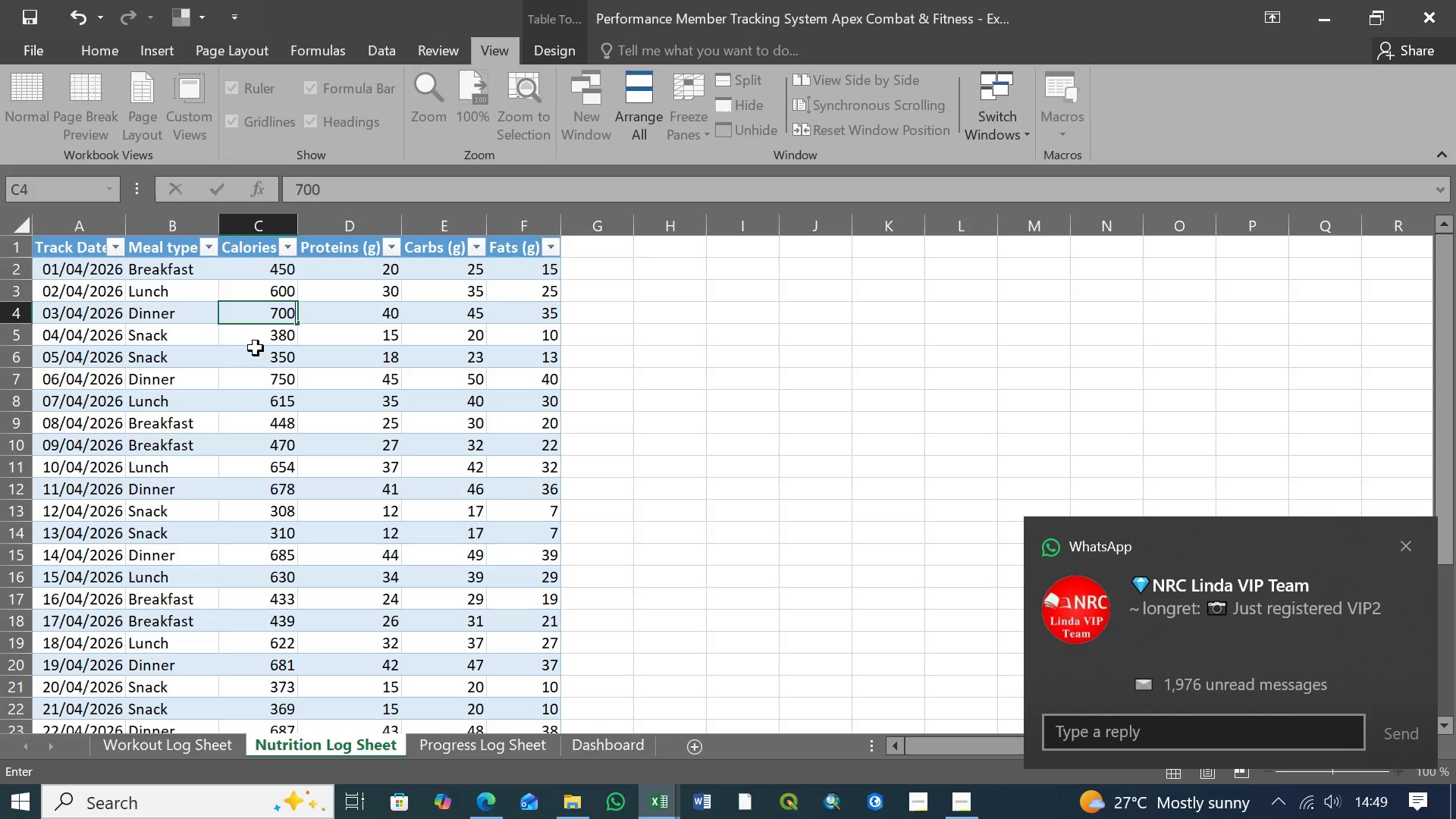 
left_click([258, 344])
 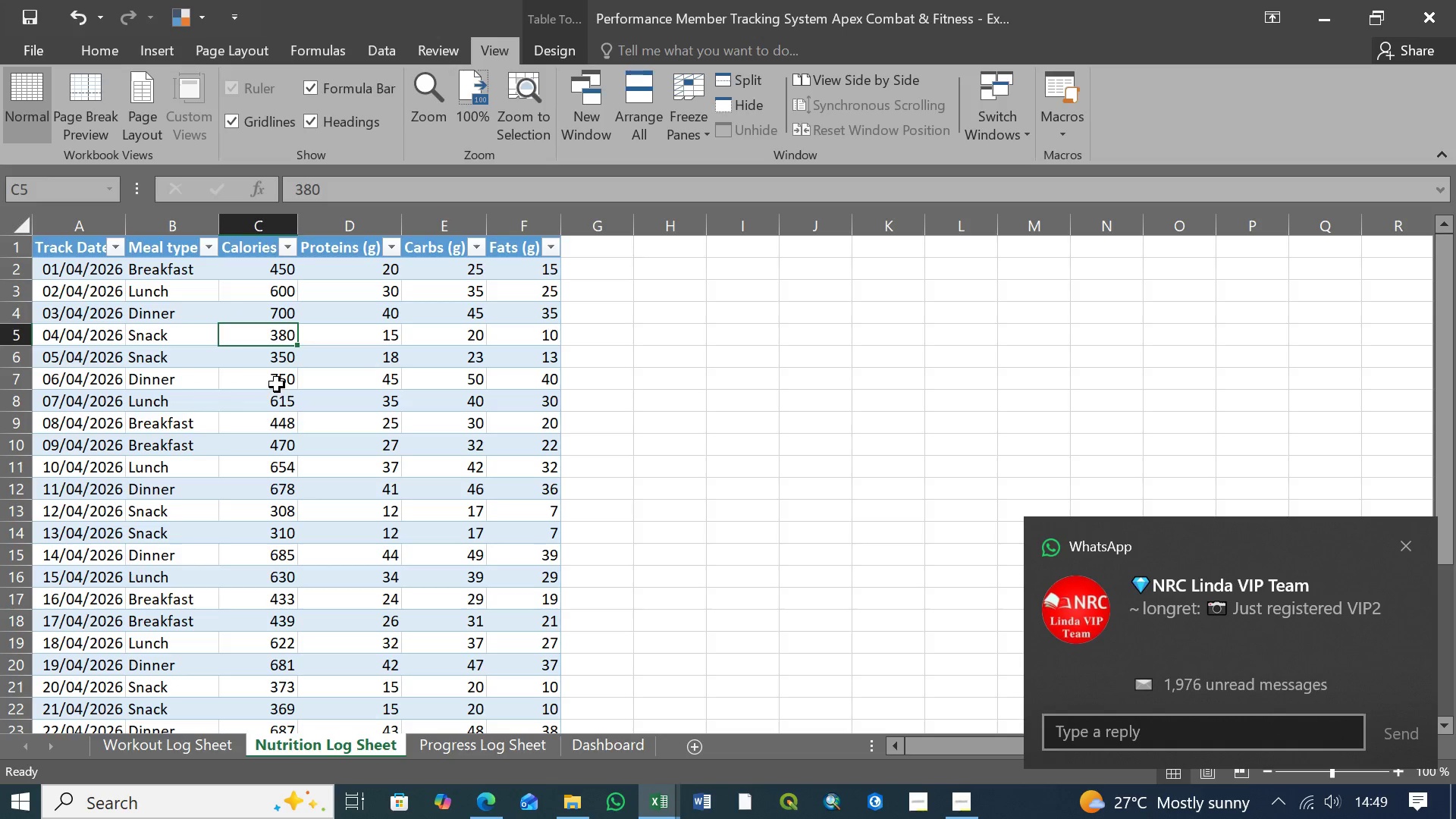 
left_click([277, 384])
 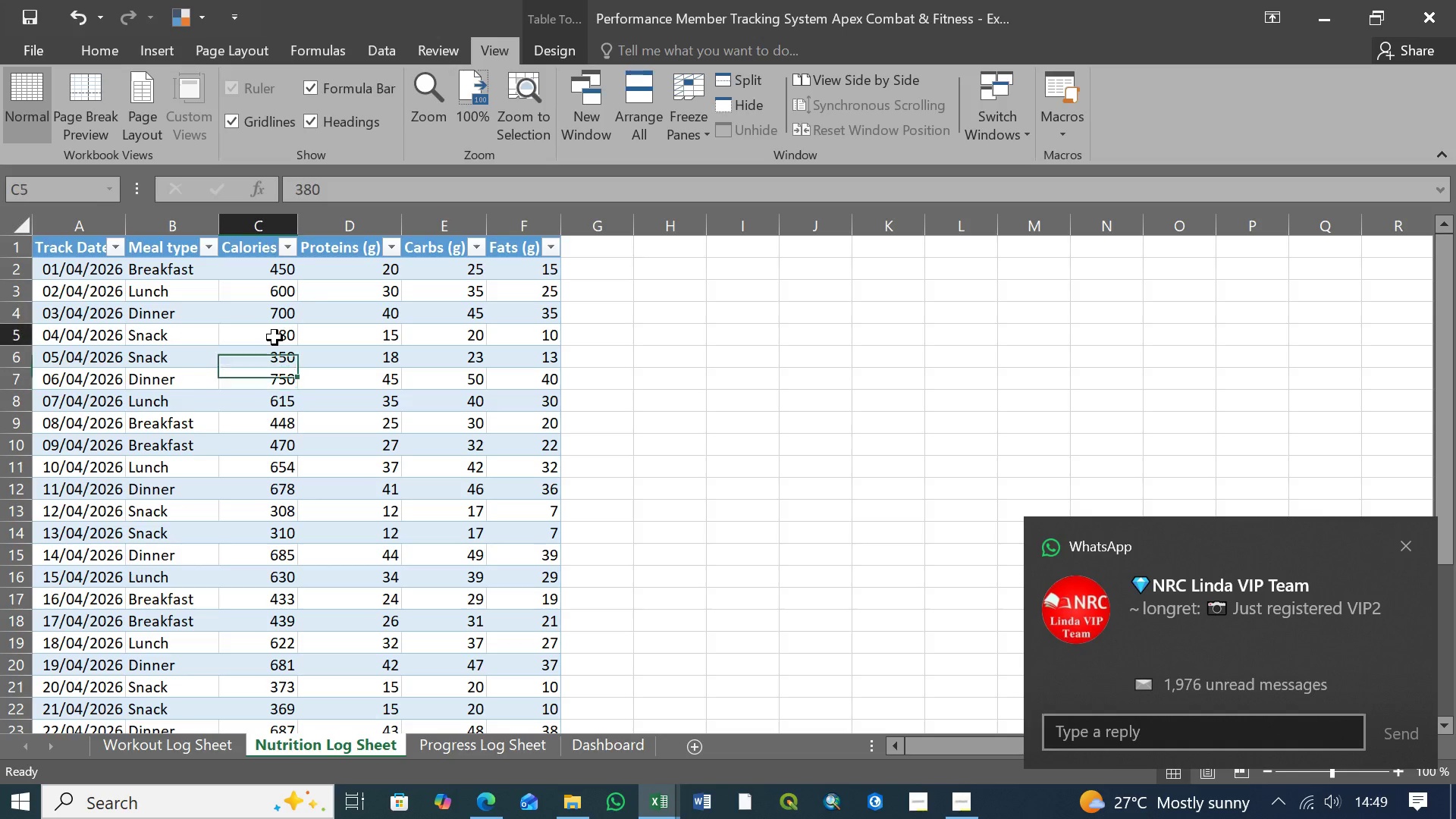 
left_click([275, 337])
 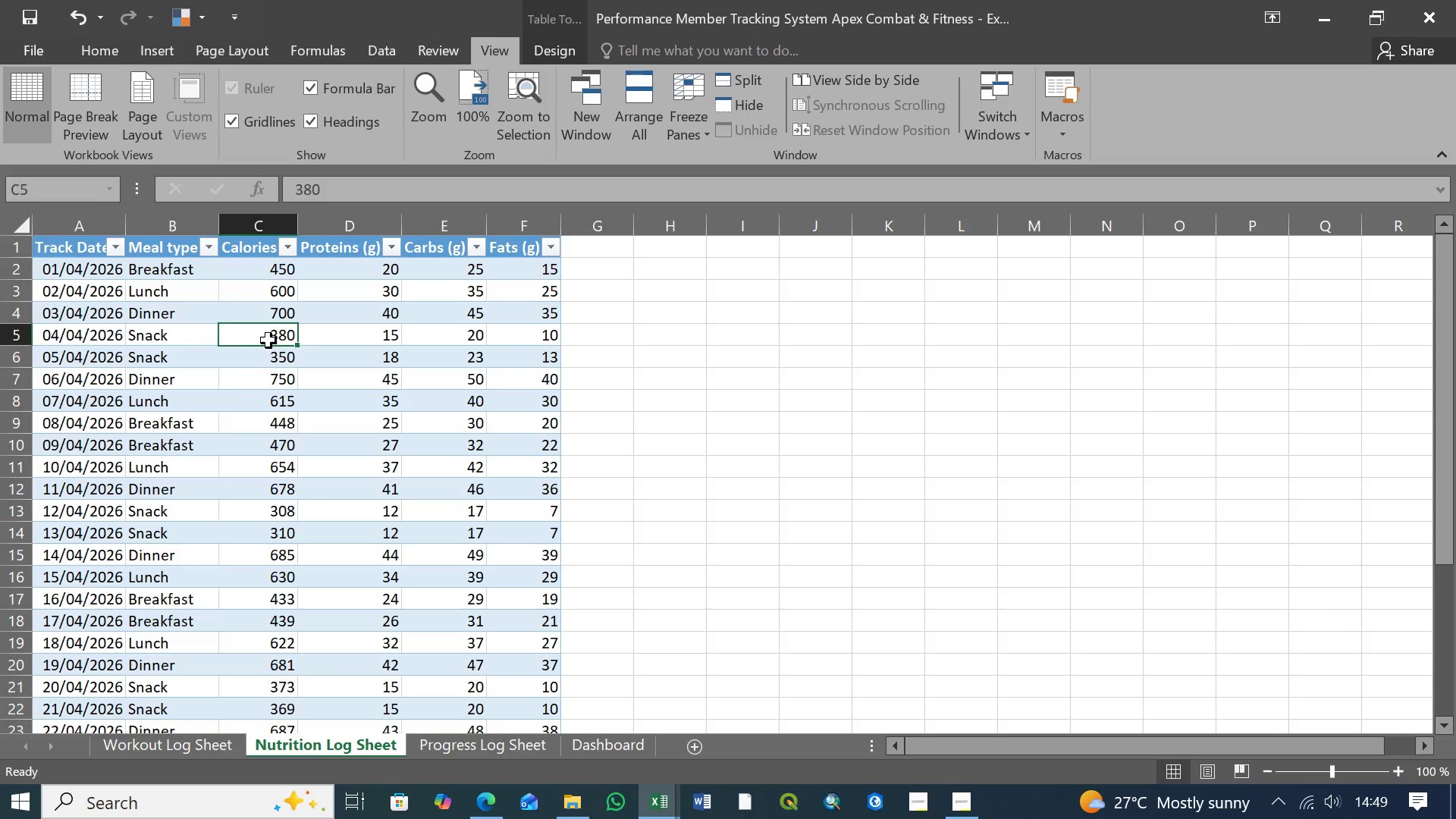 
key(Control+Z)
 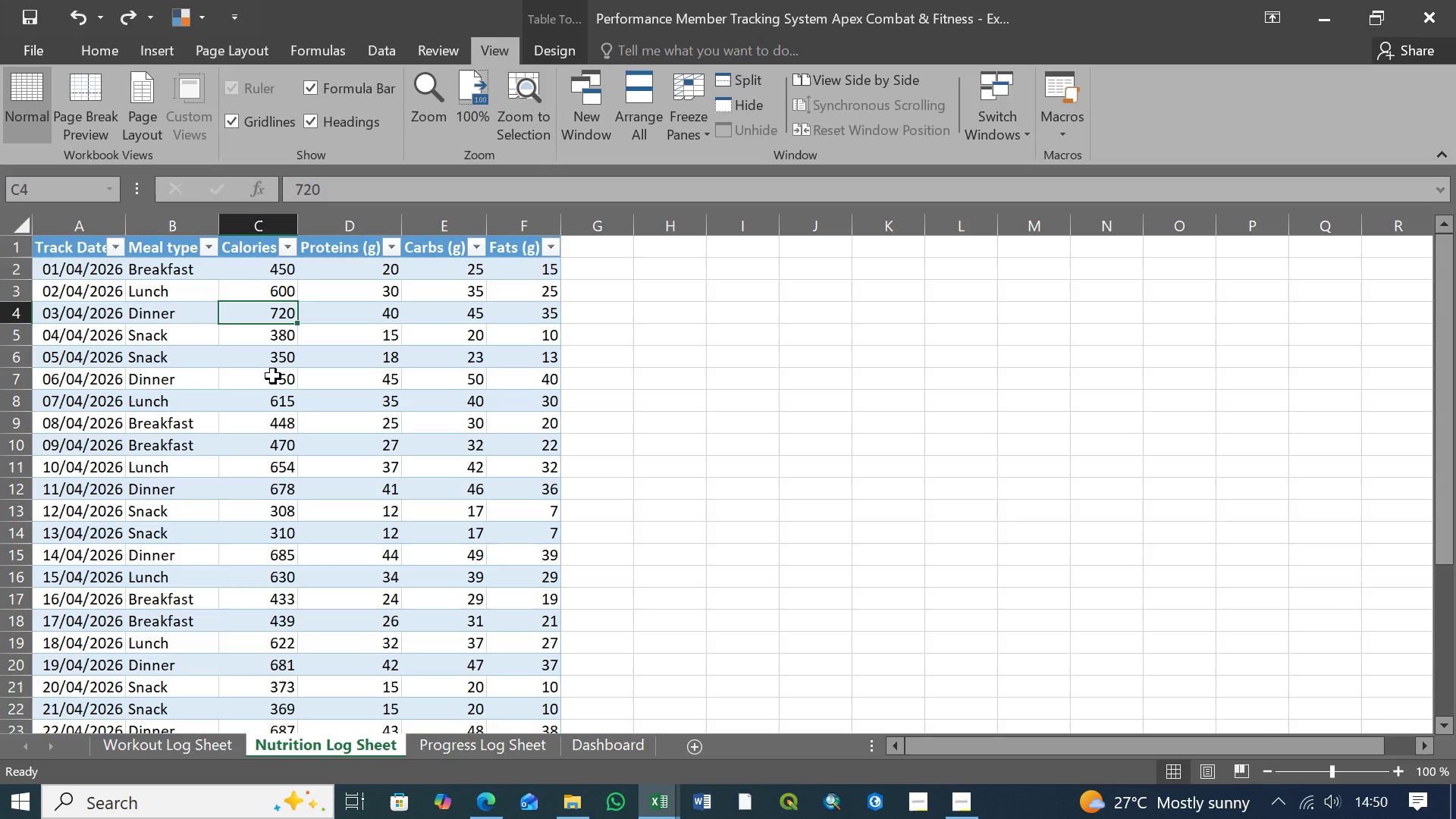 
key(Enter)
 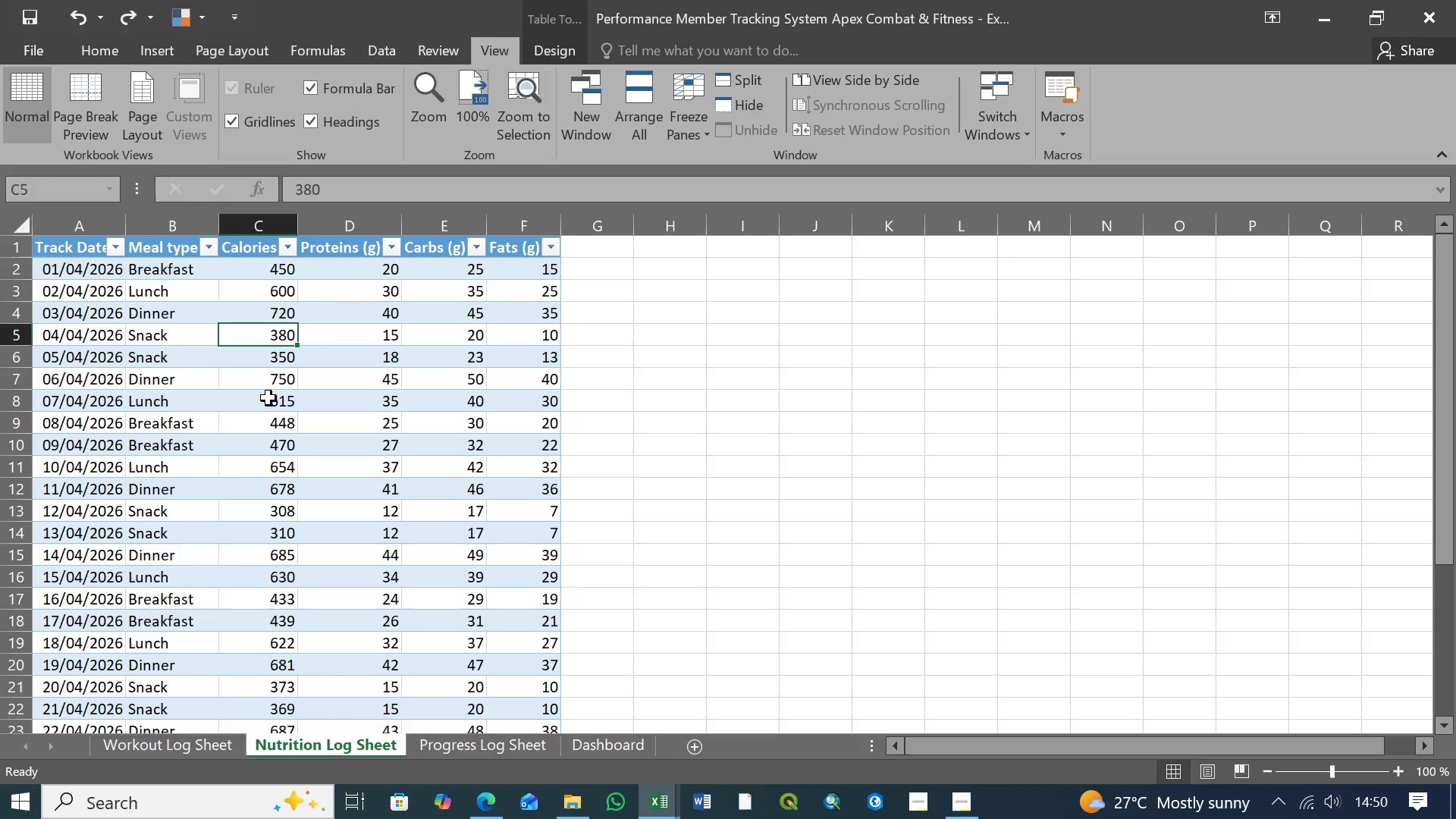 
scroll: coordinate [257, 444], scroll_direction: down, amount: 5.0
 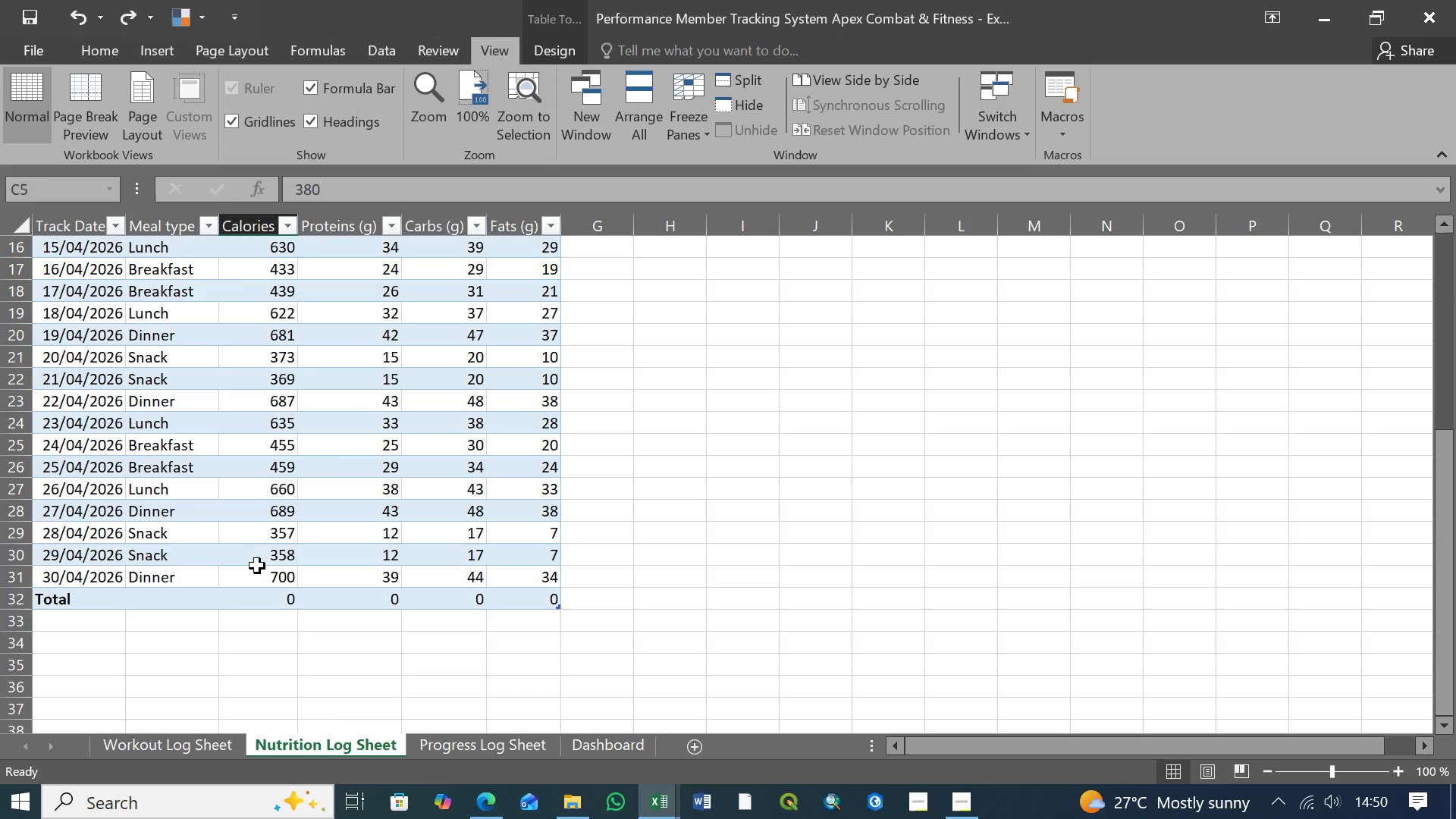 
scroll: coordinate [255, 514], scroll_direction: up, amount: 10.0
 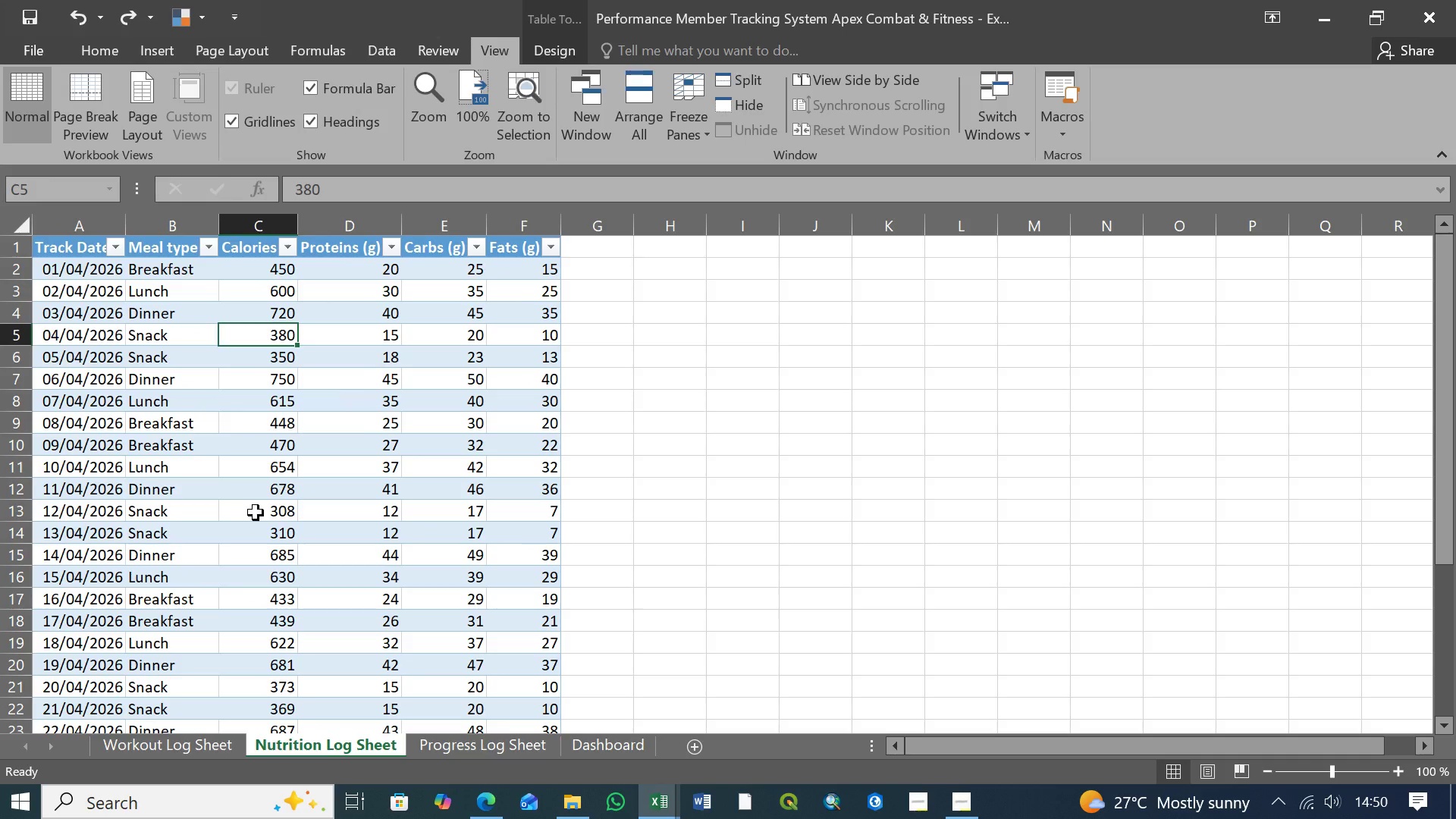 
wait(9.58)
 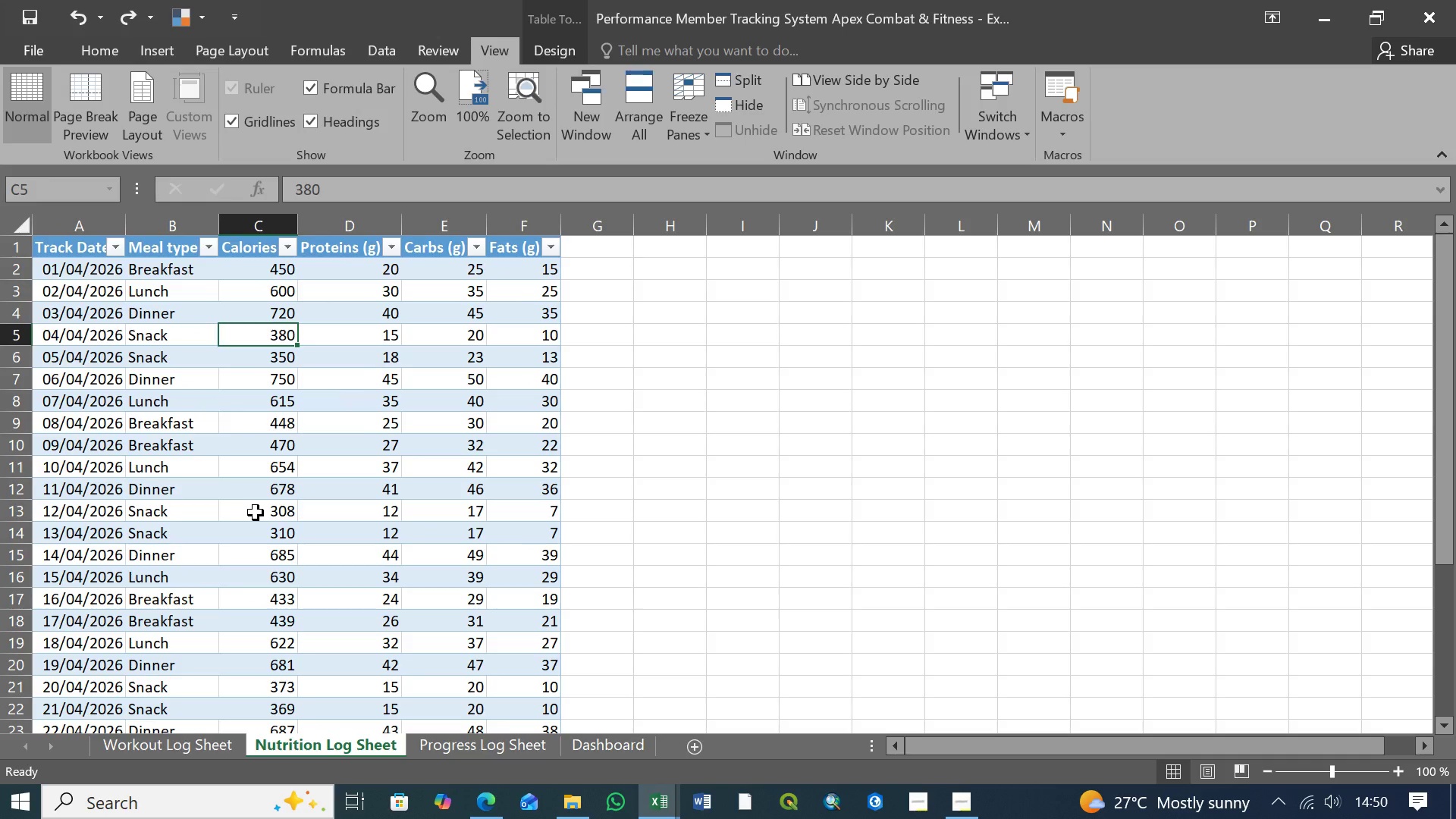 
left_click([369, 273])
 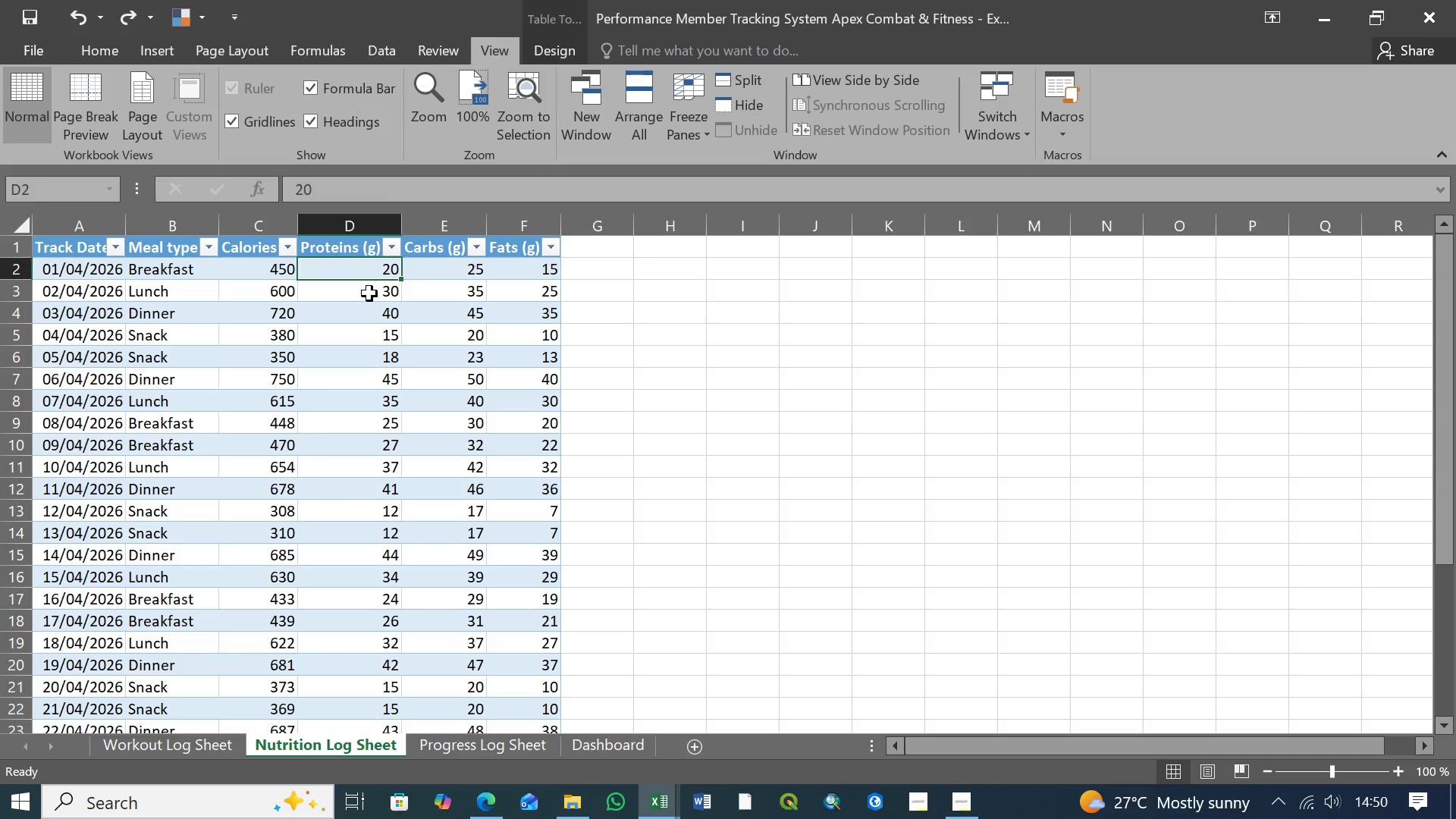 
left_click([369, 293])
 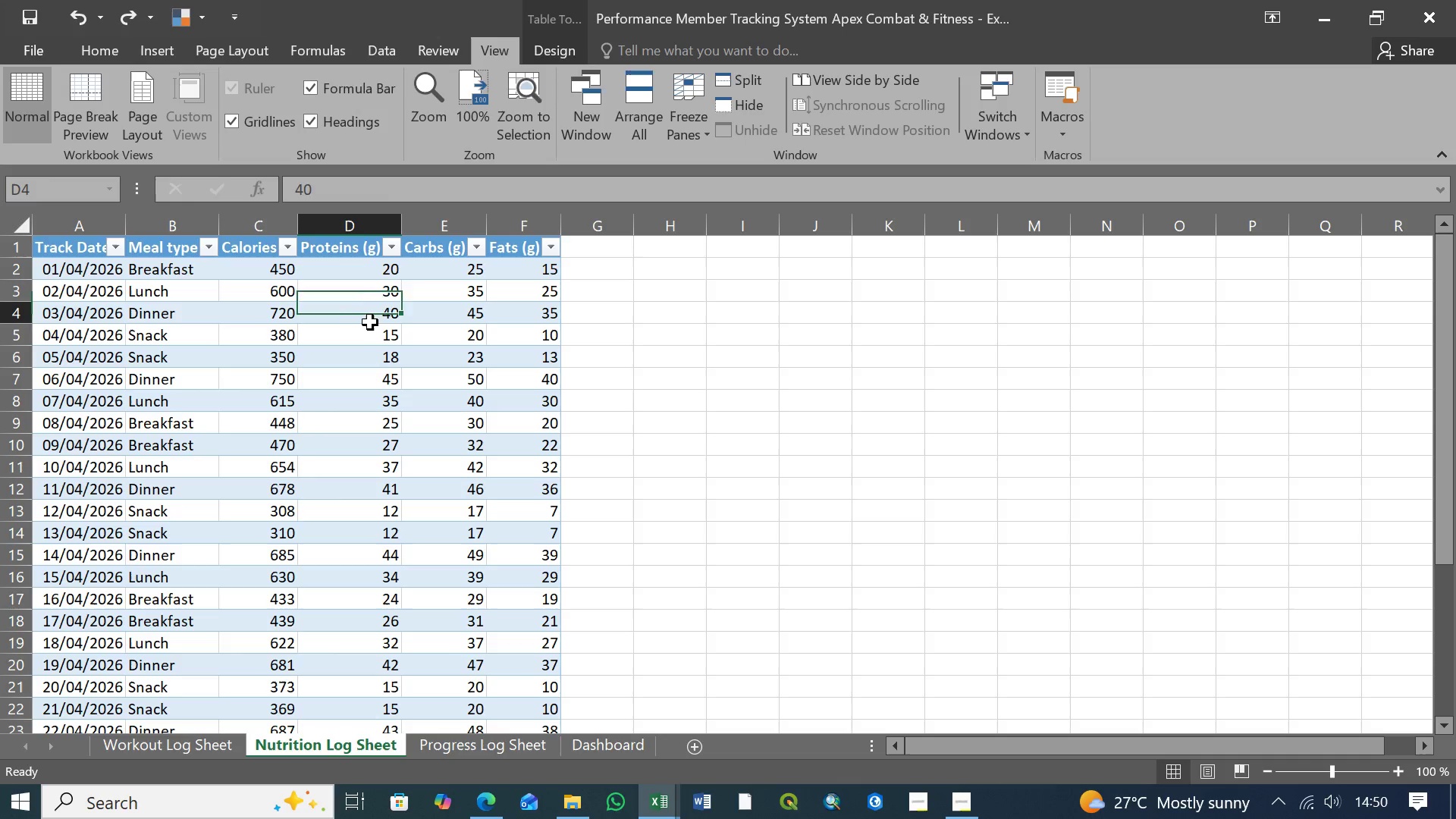 
double_click([370, 322])
 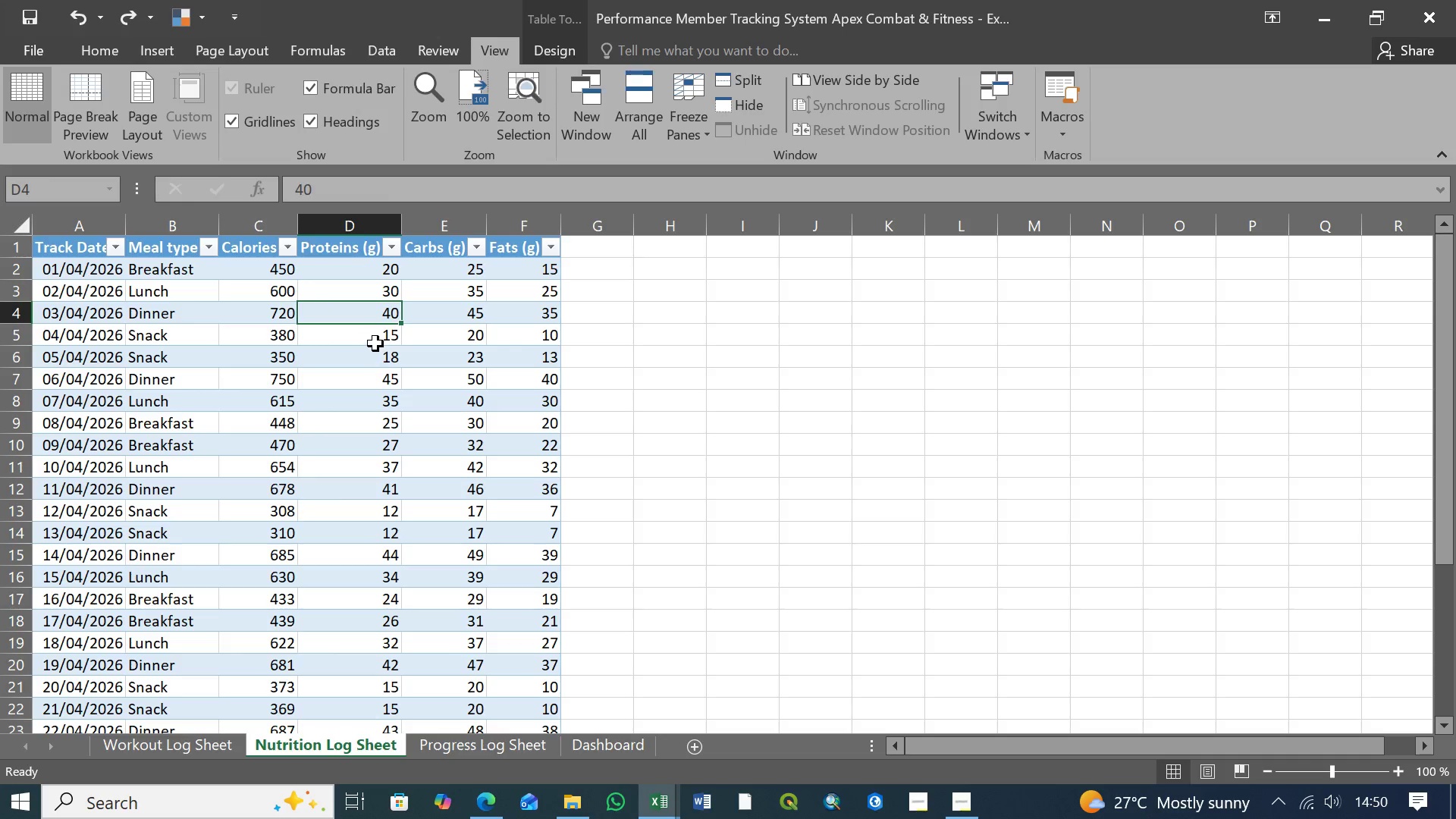 
left_click([372, 339])
 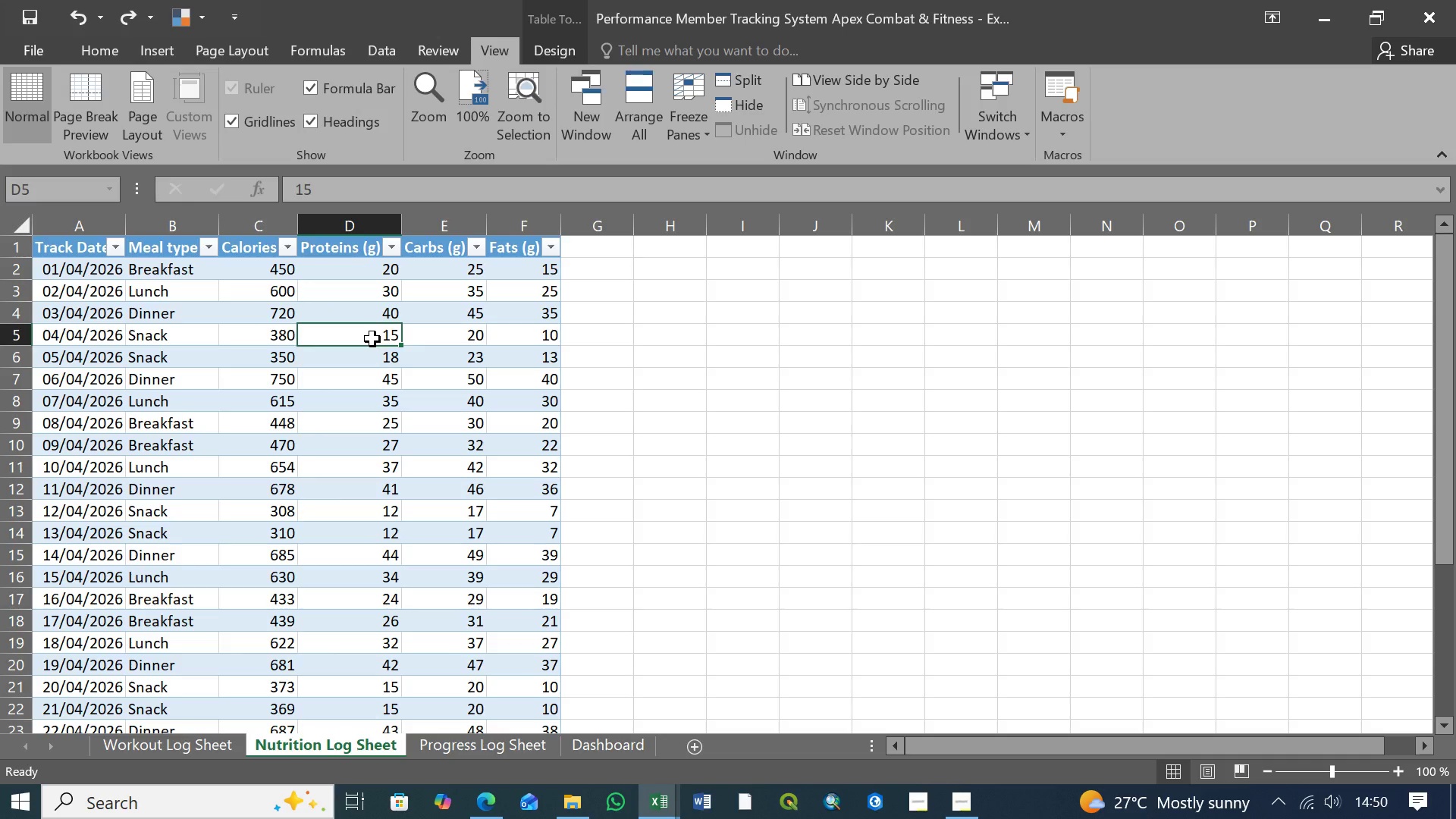 
wait(9.28)
 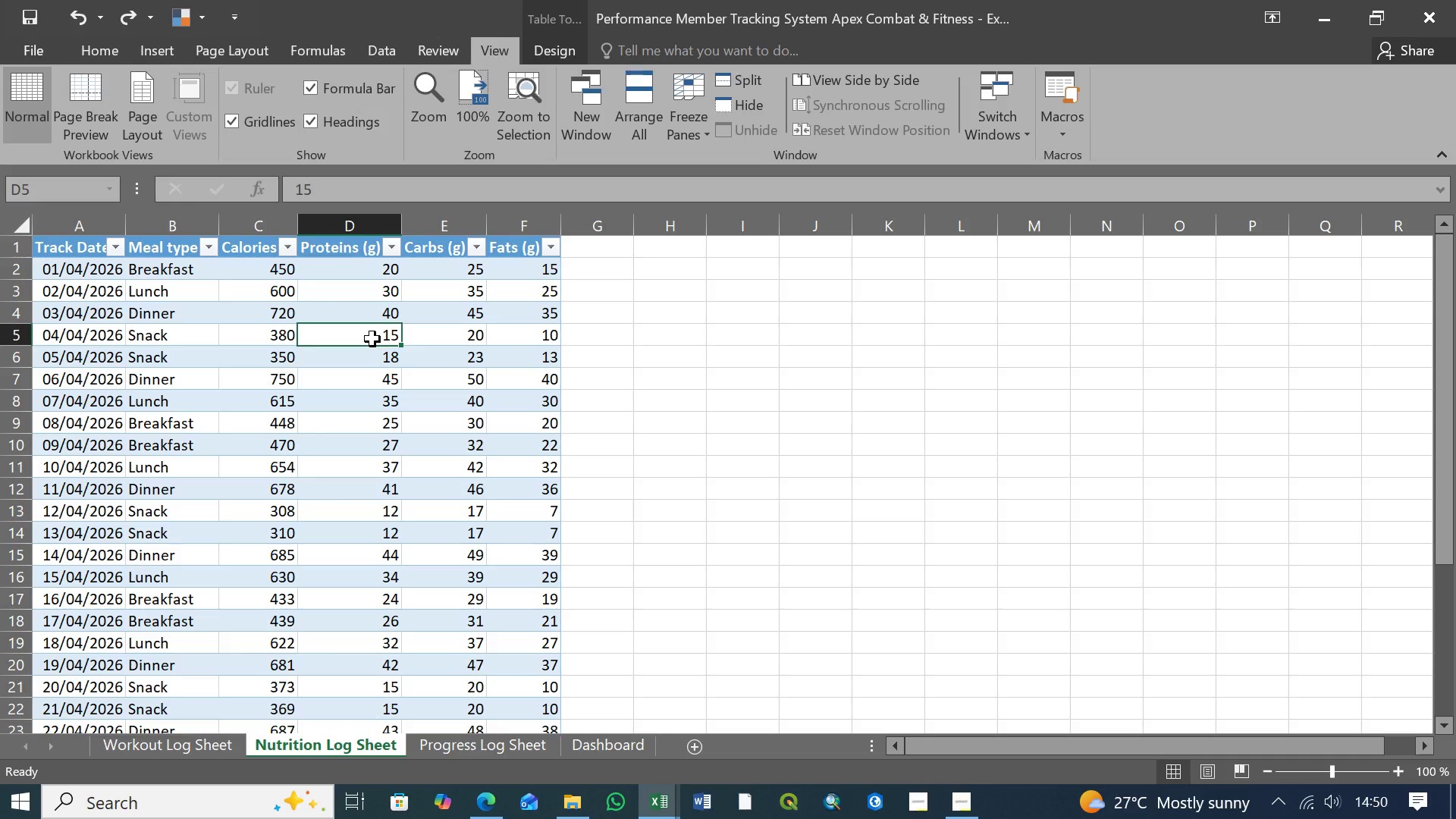 
double_click([377, 312])
 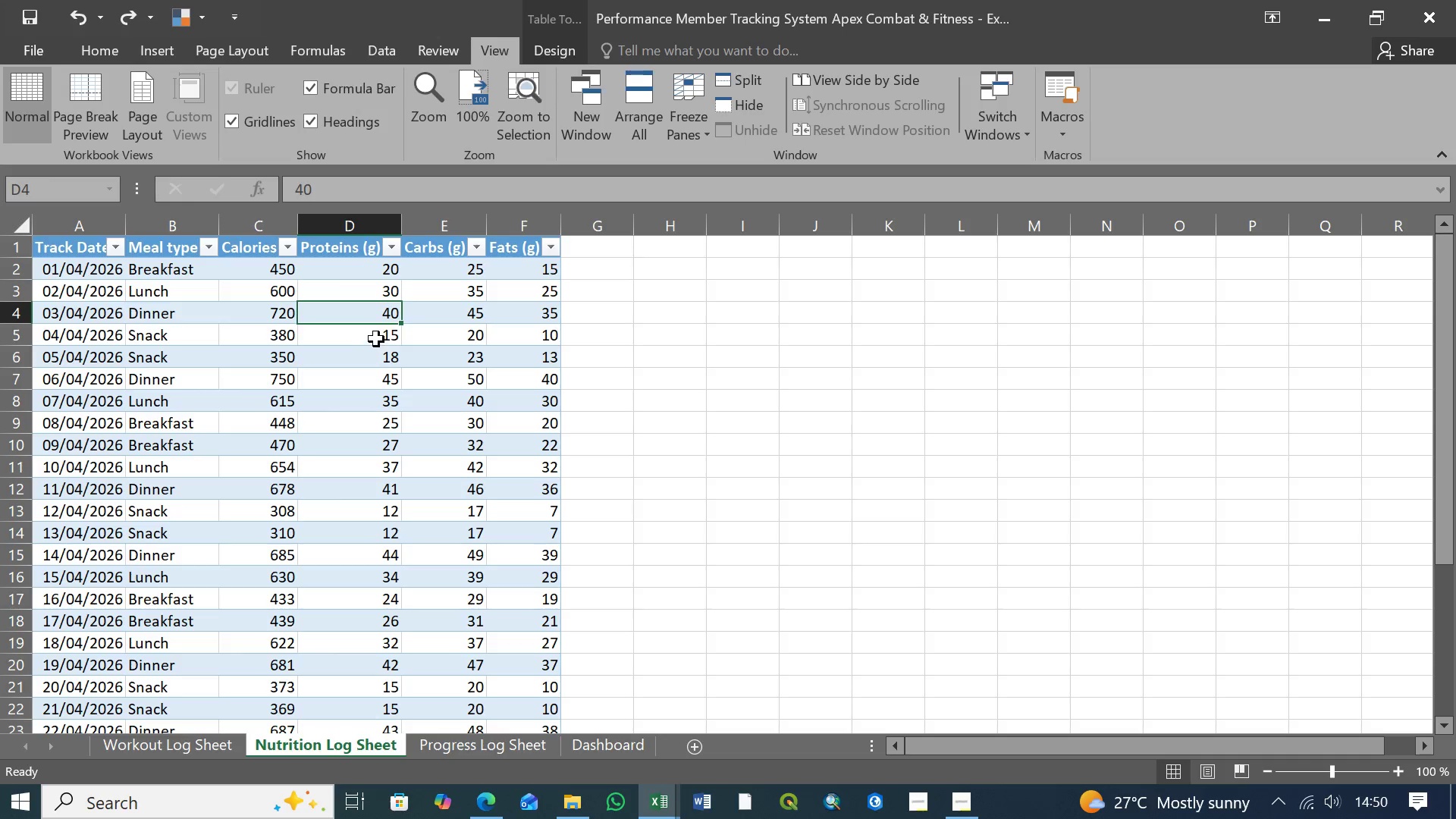 
left_click([376, 339])
 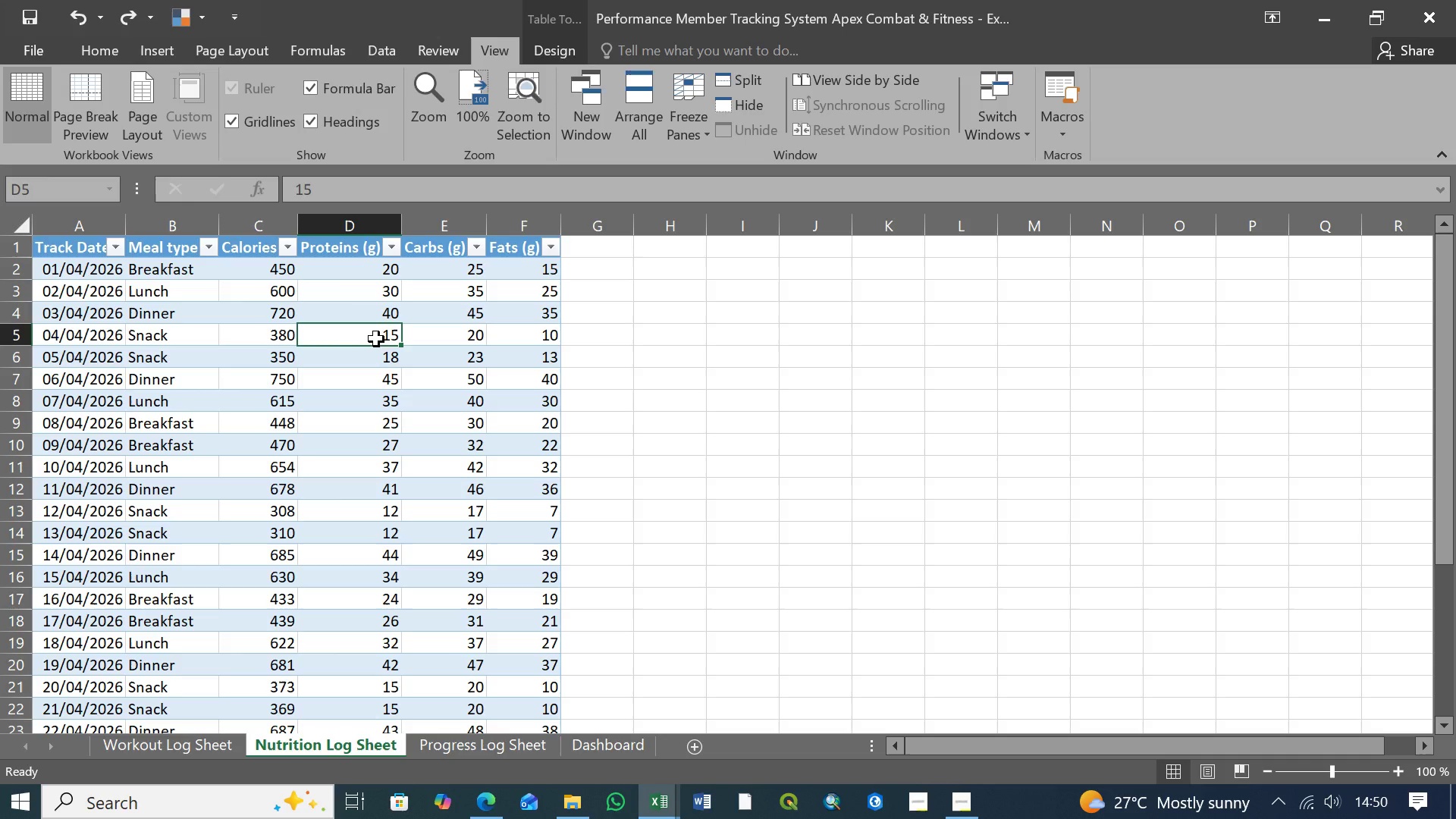 
type(25)
 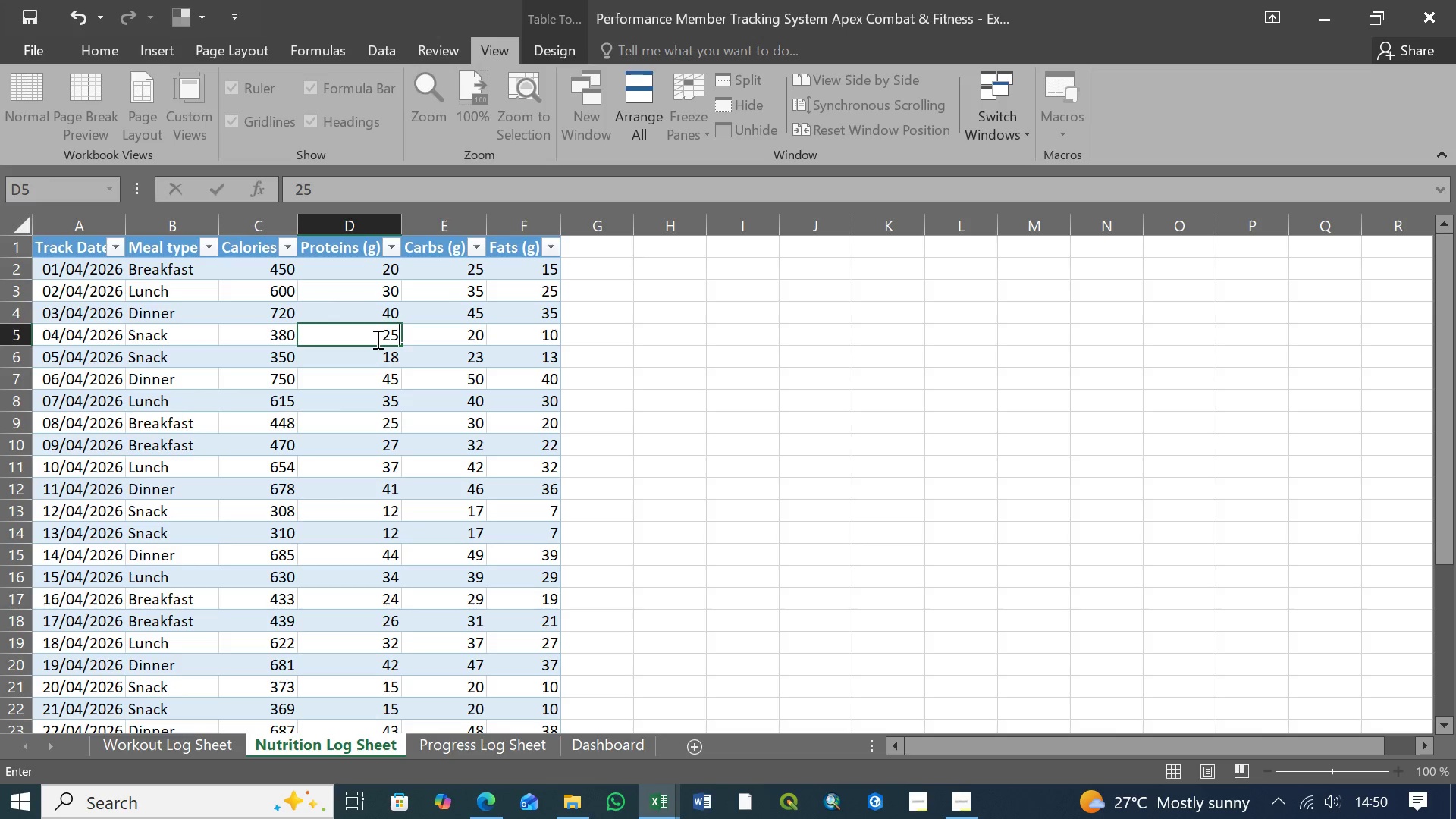 
key(Enter)
 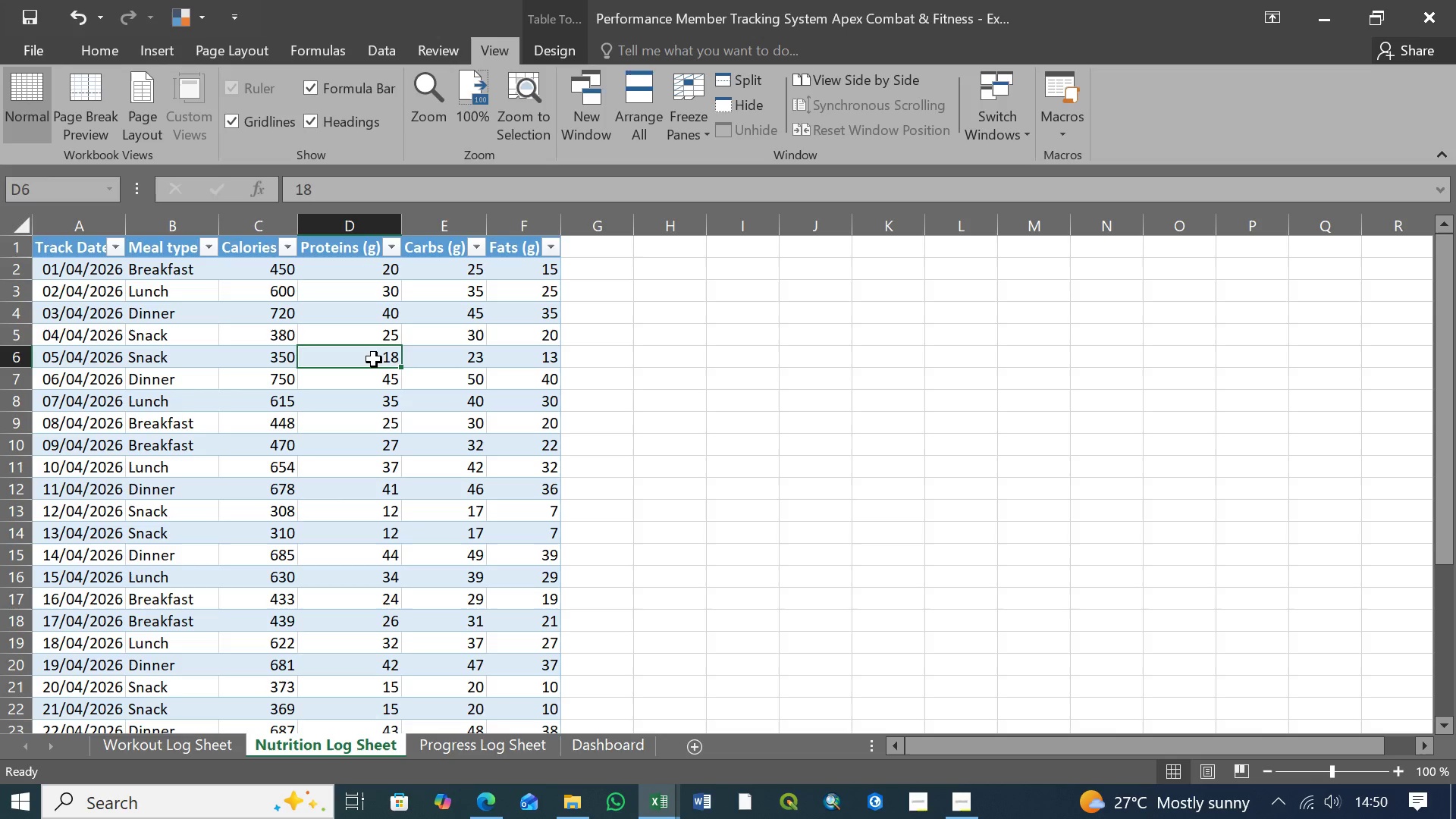 
left_click([372, 360])
 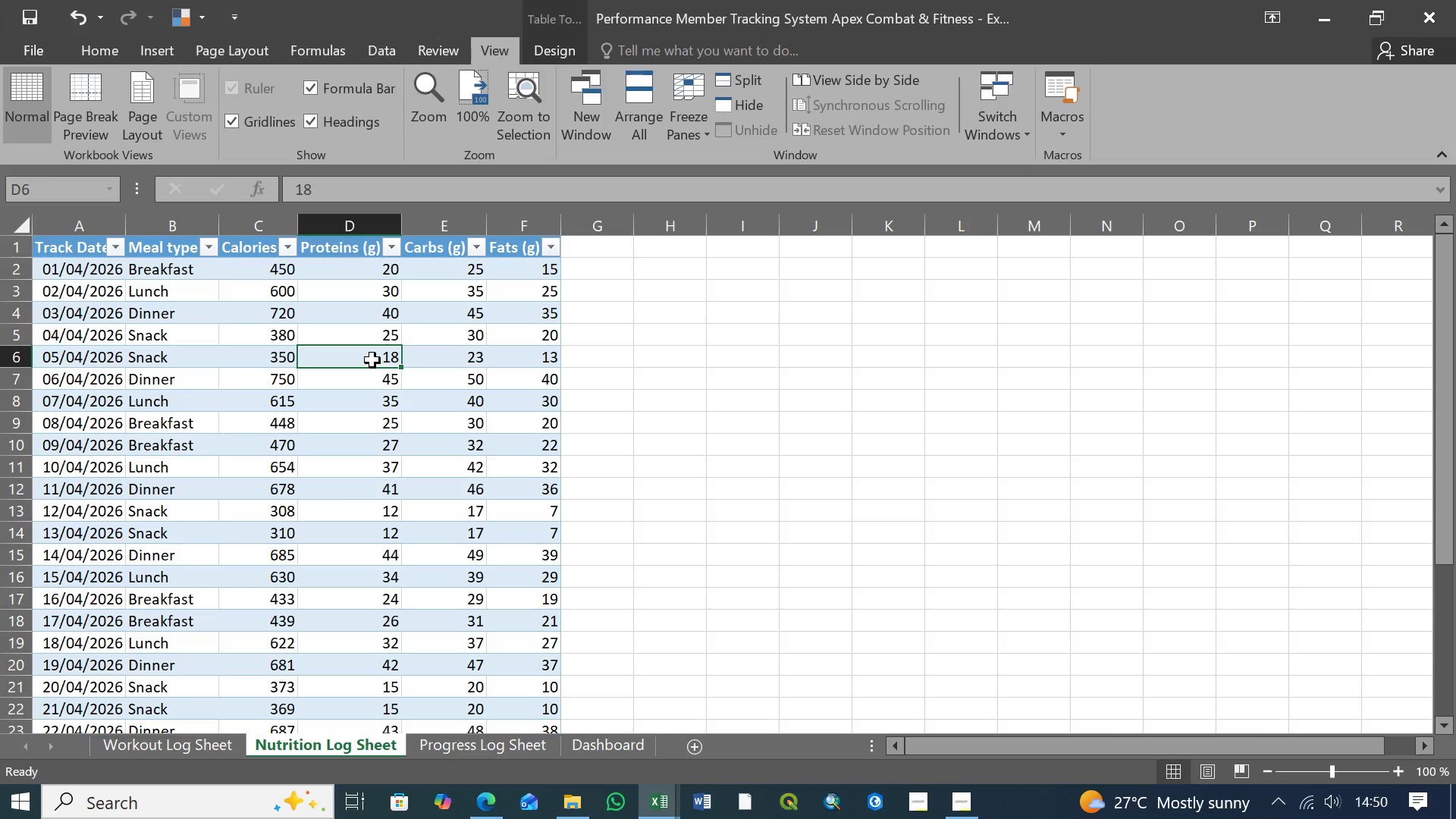 
type(20)
 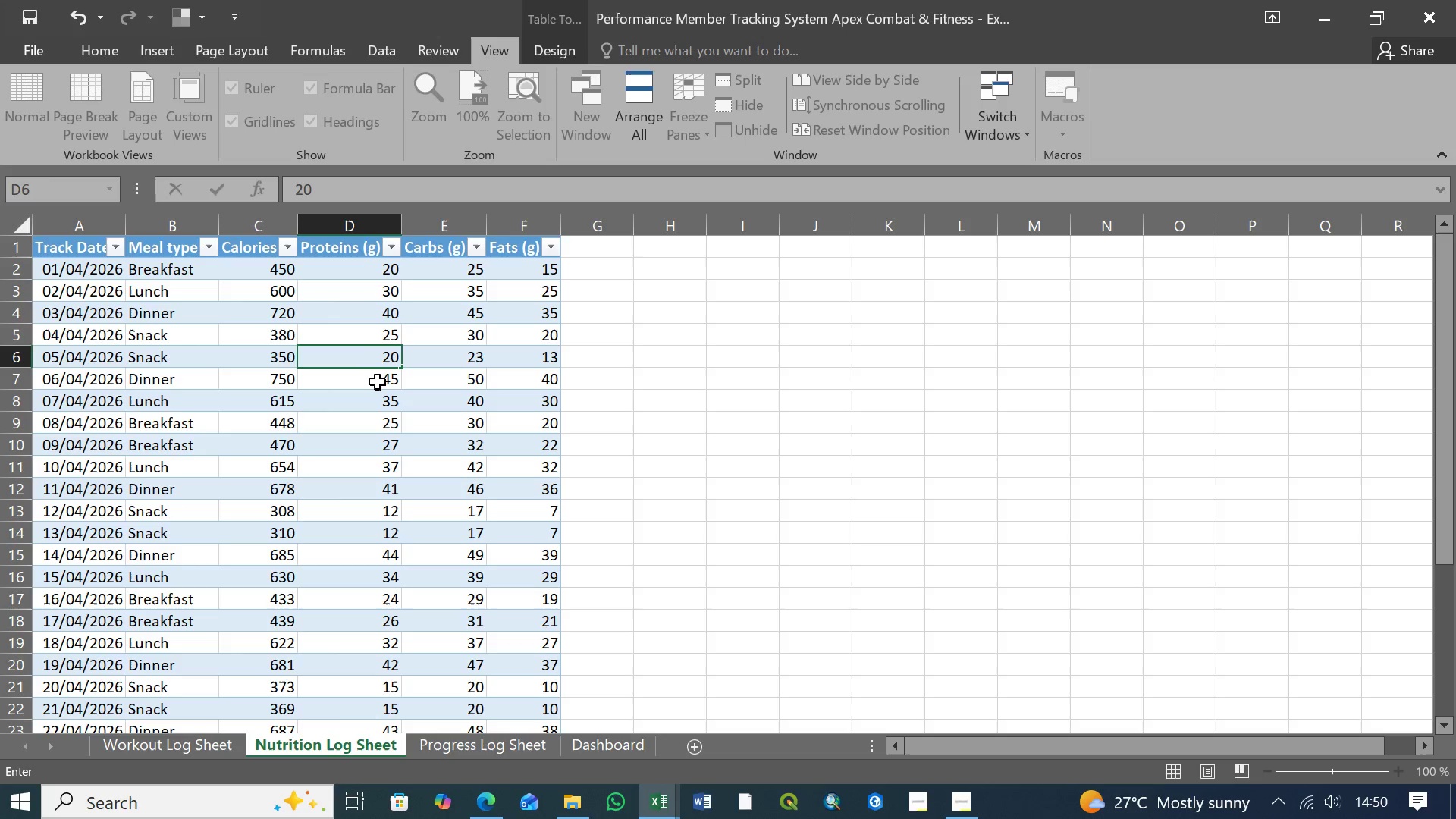 
left_click([378, 382])
 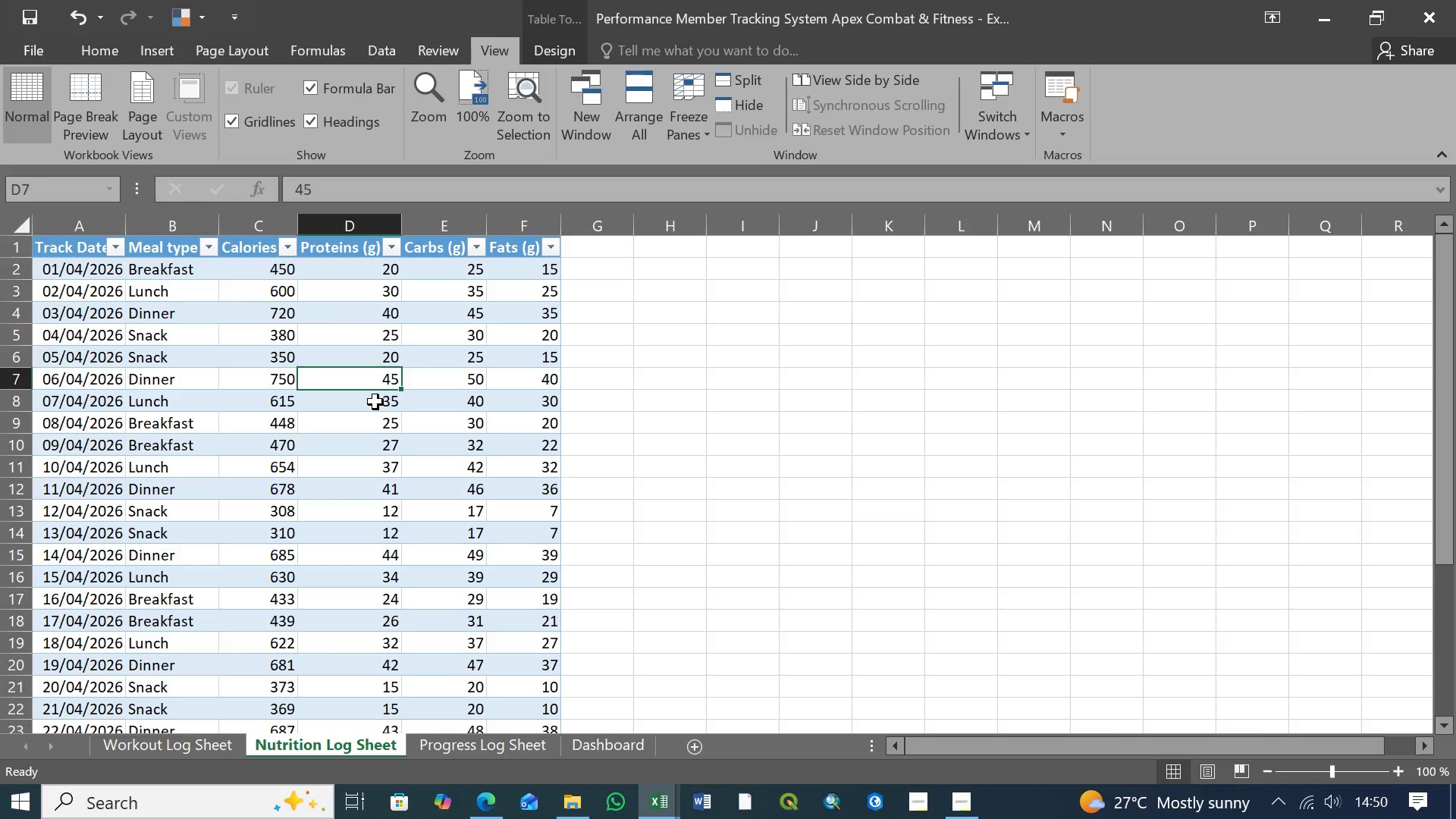 
left_click([375, 402])
 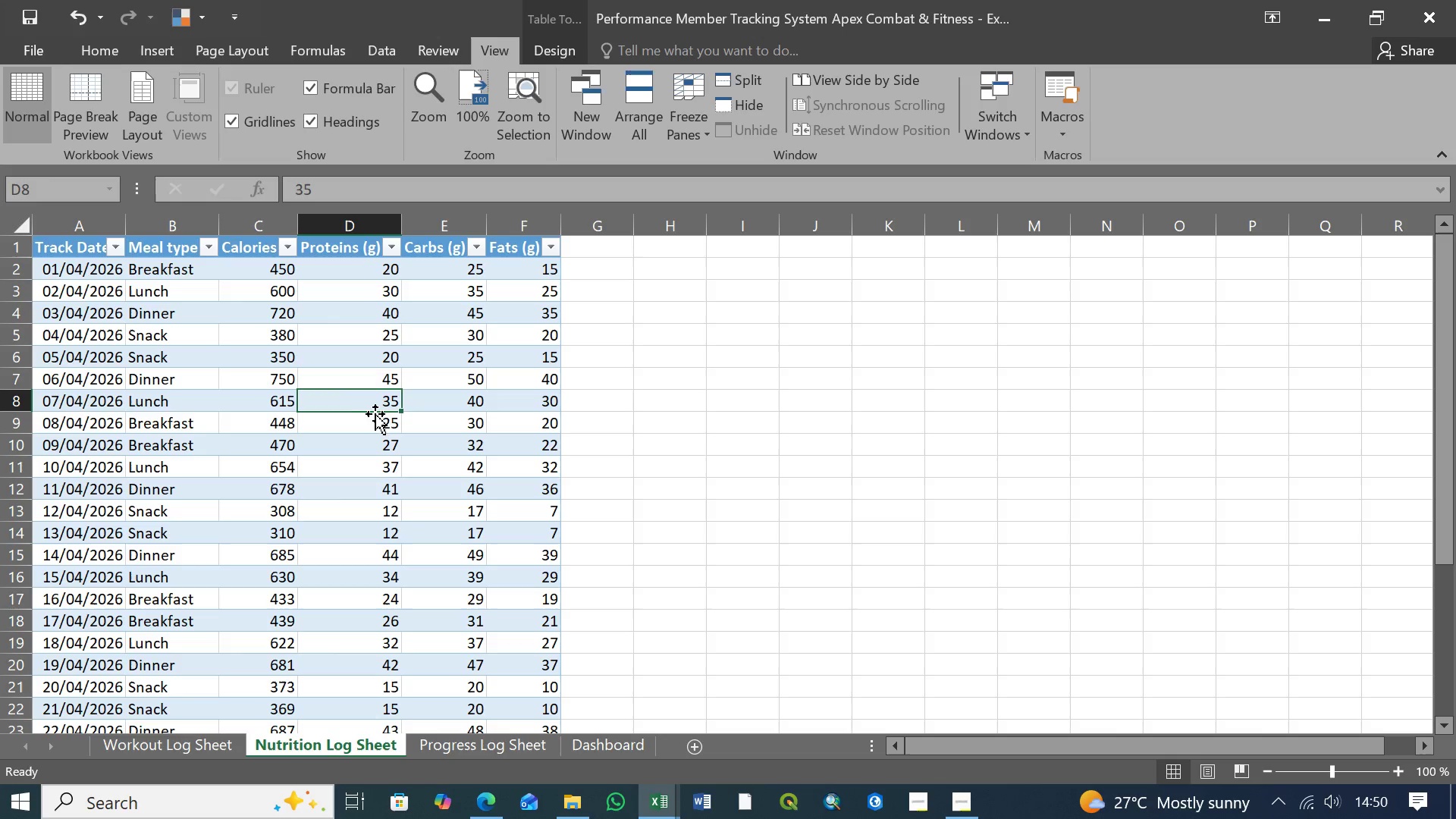 
left_click([375, 420])
 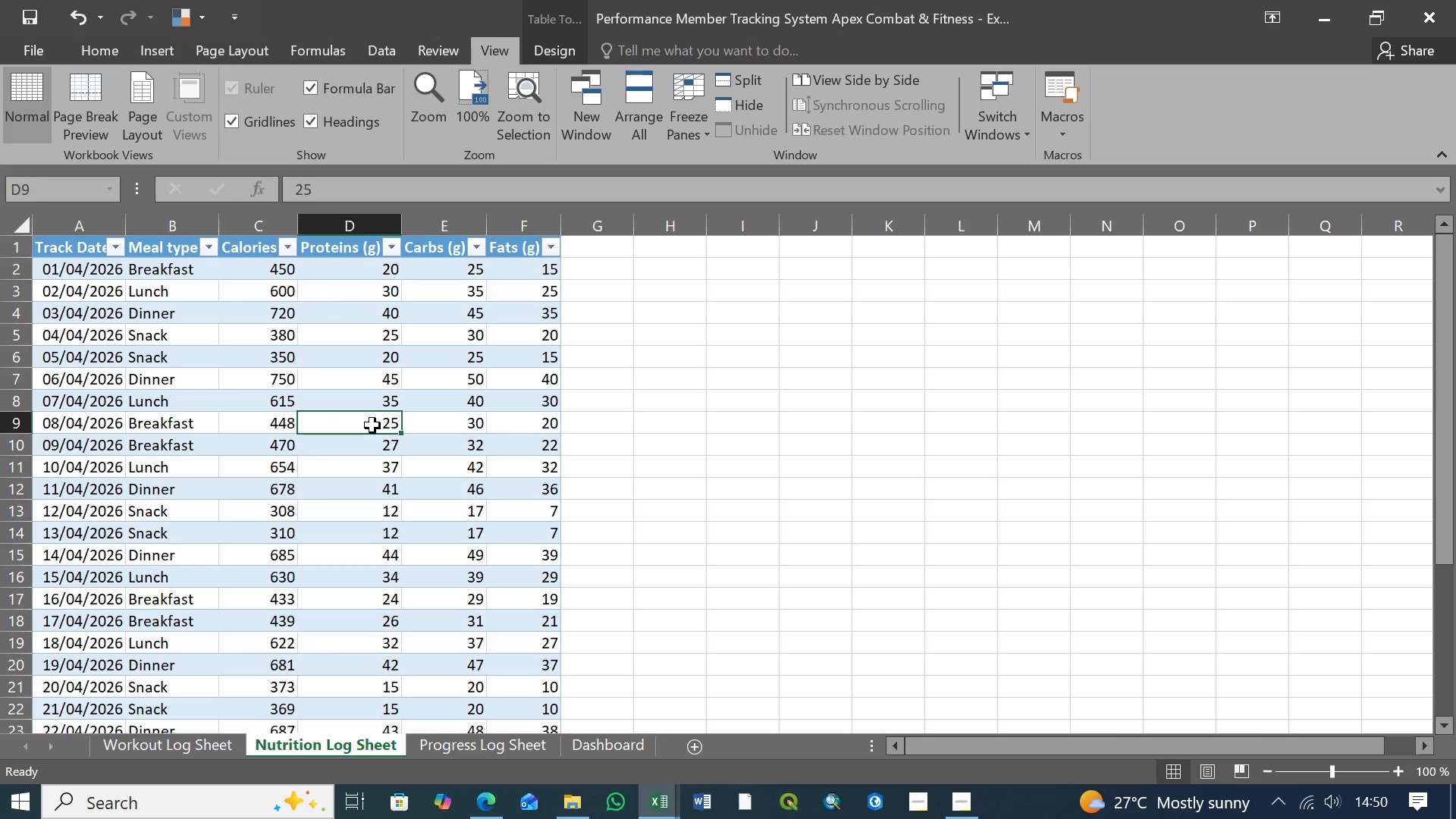 
left_click([375, 446])
 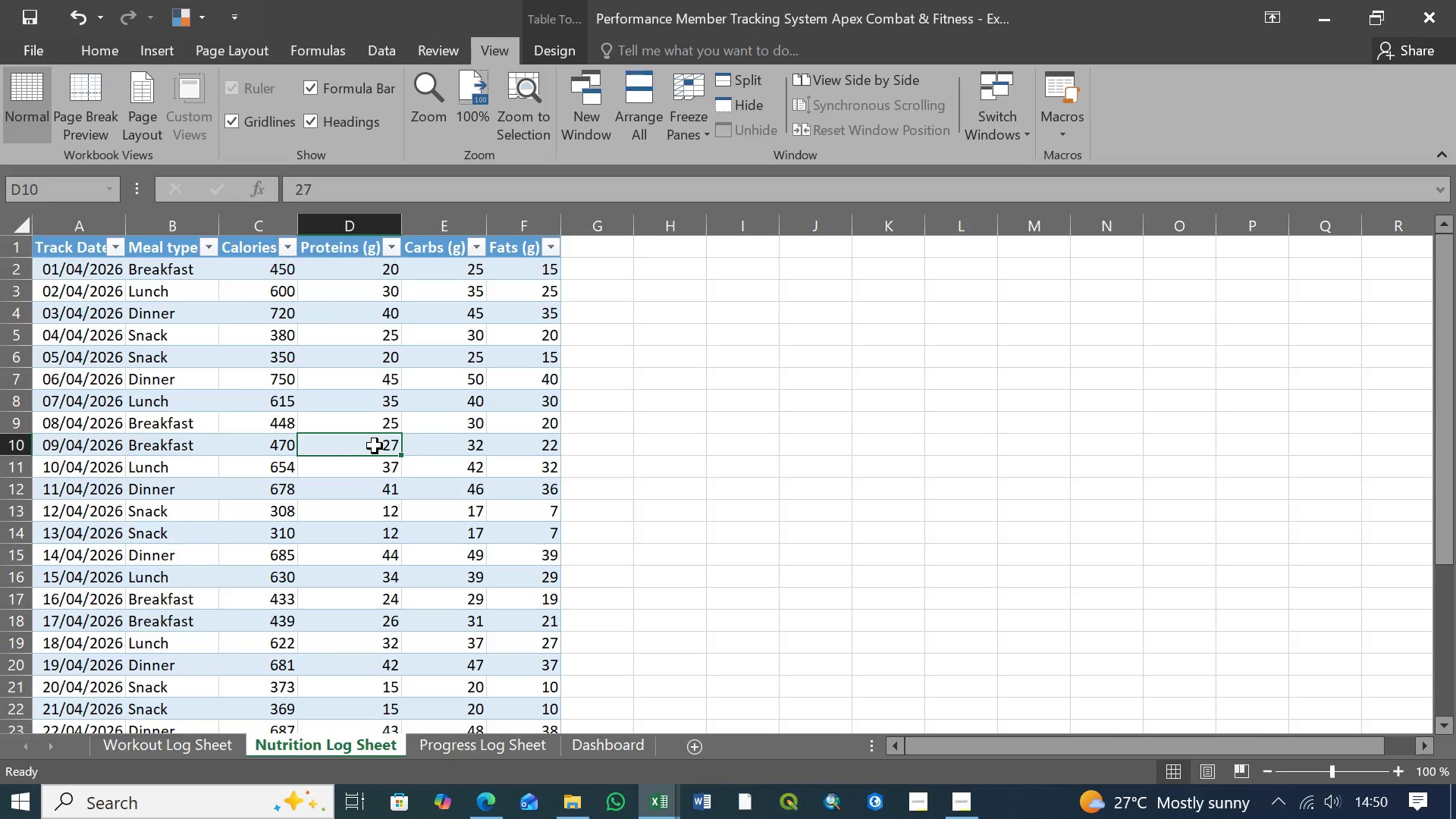 
type(30)
 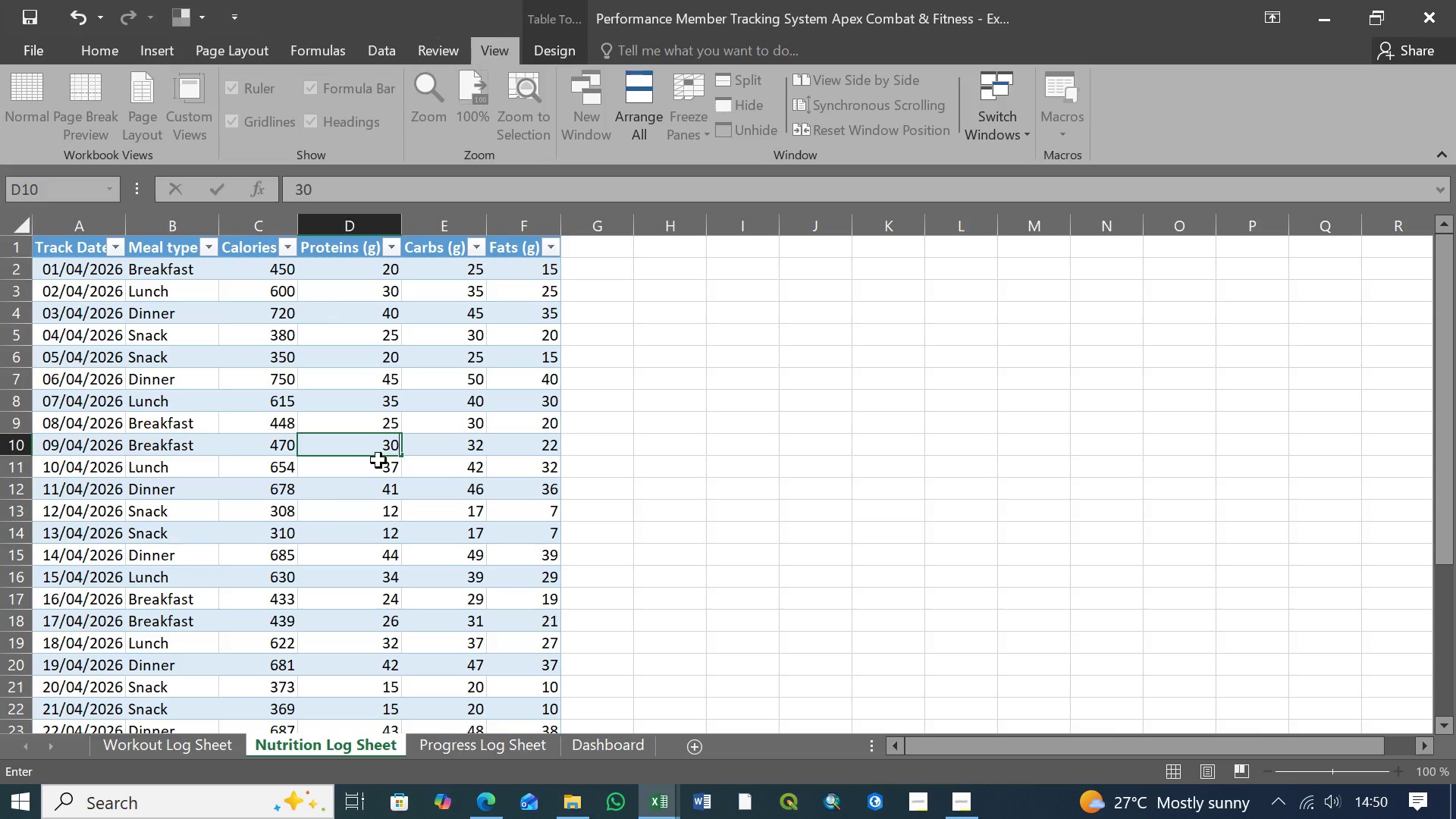 
left_click([378, 472])
 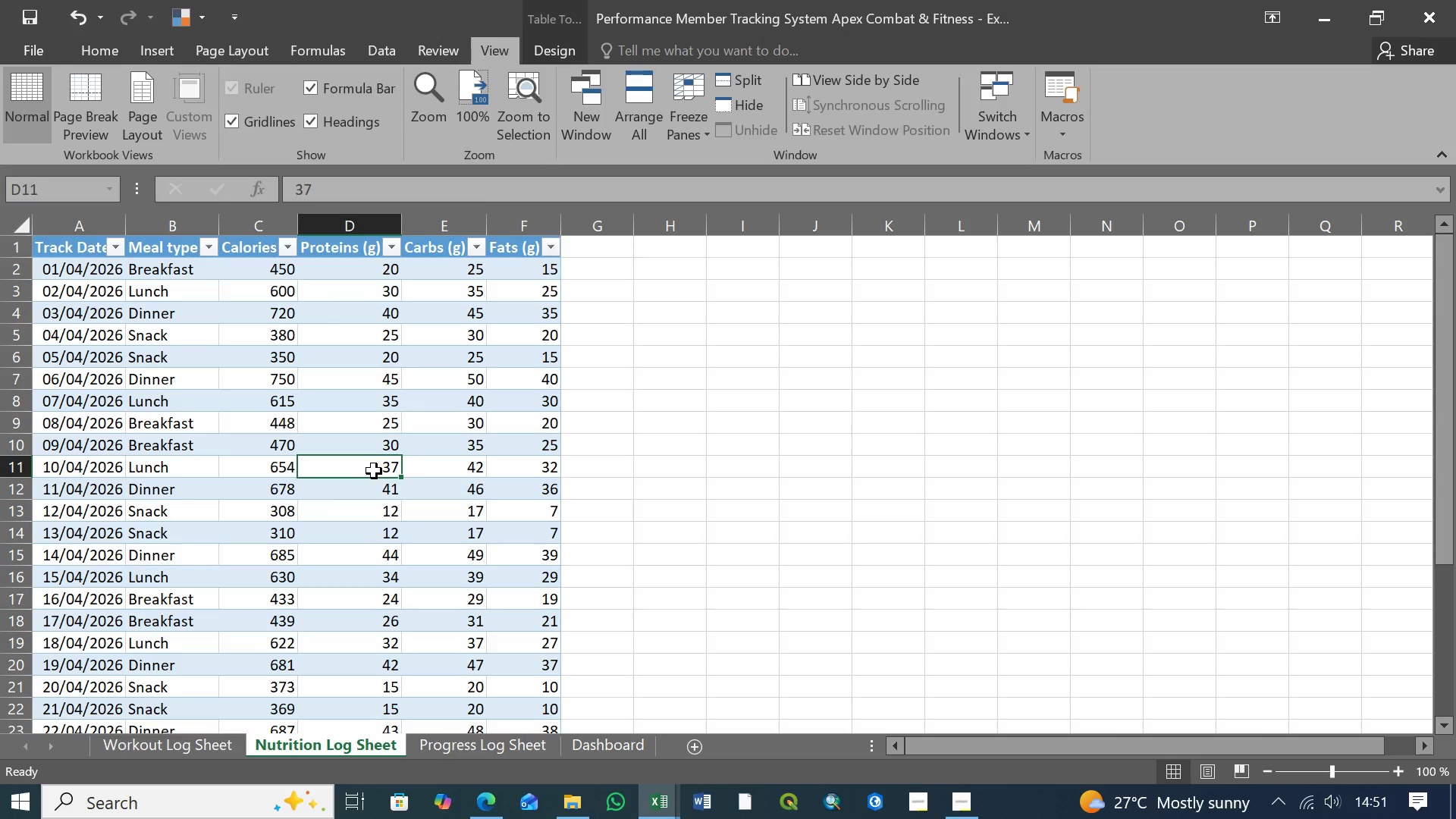 
type(40)
 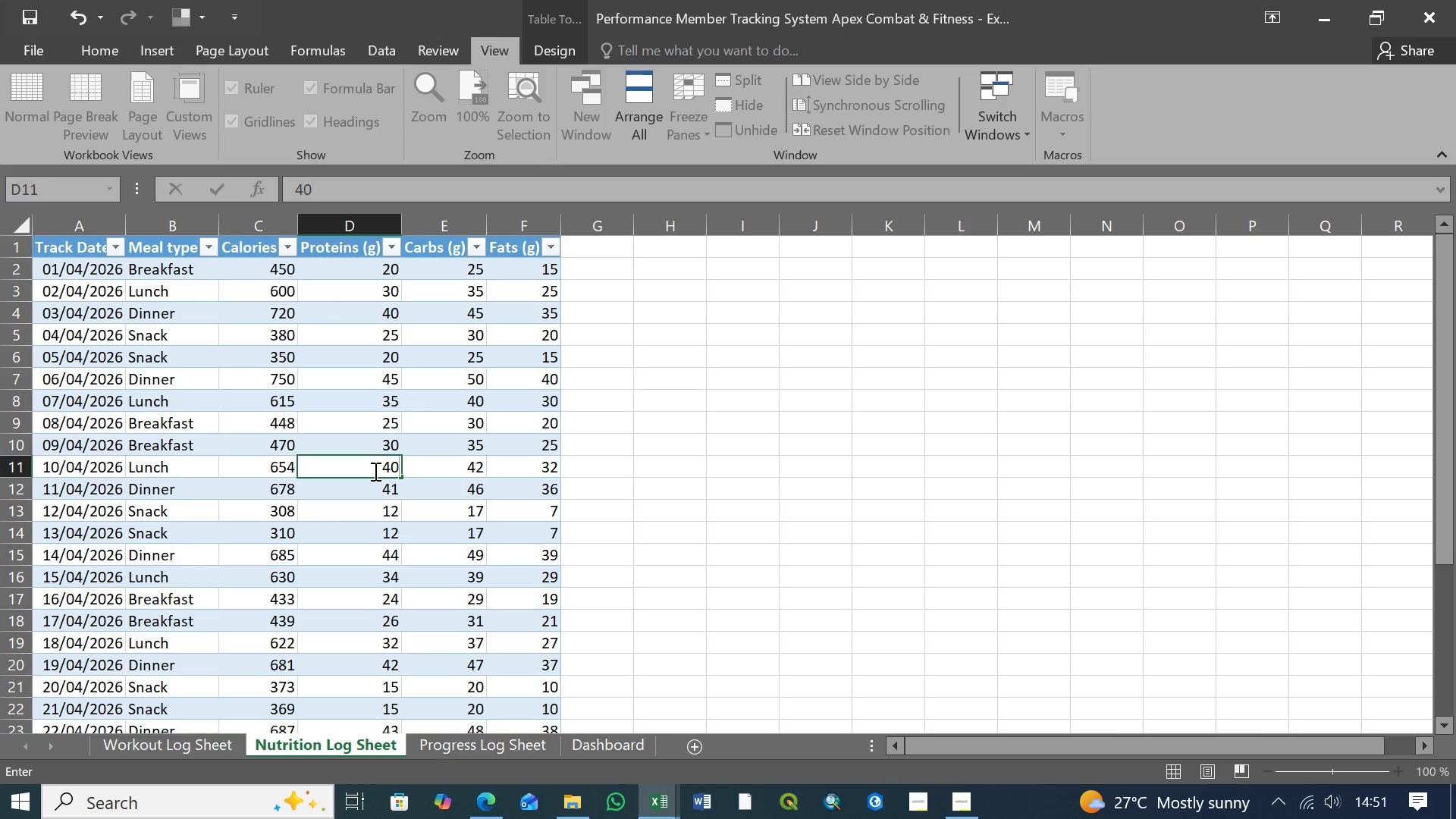 
key(Enter)
 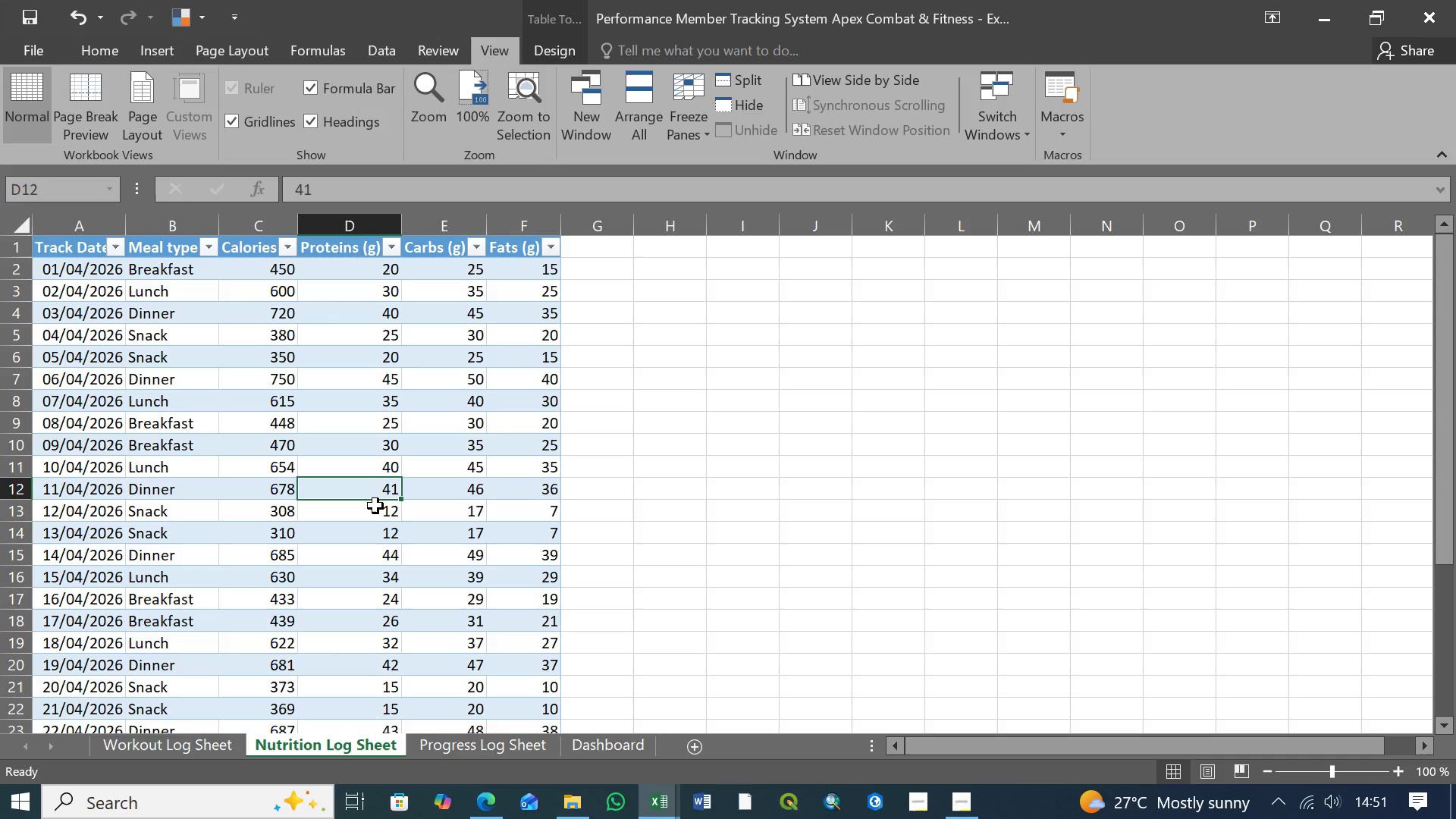 
left_click([375, 507])
 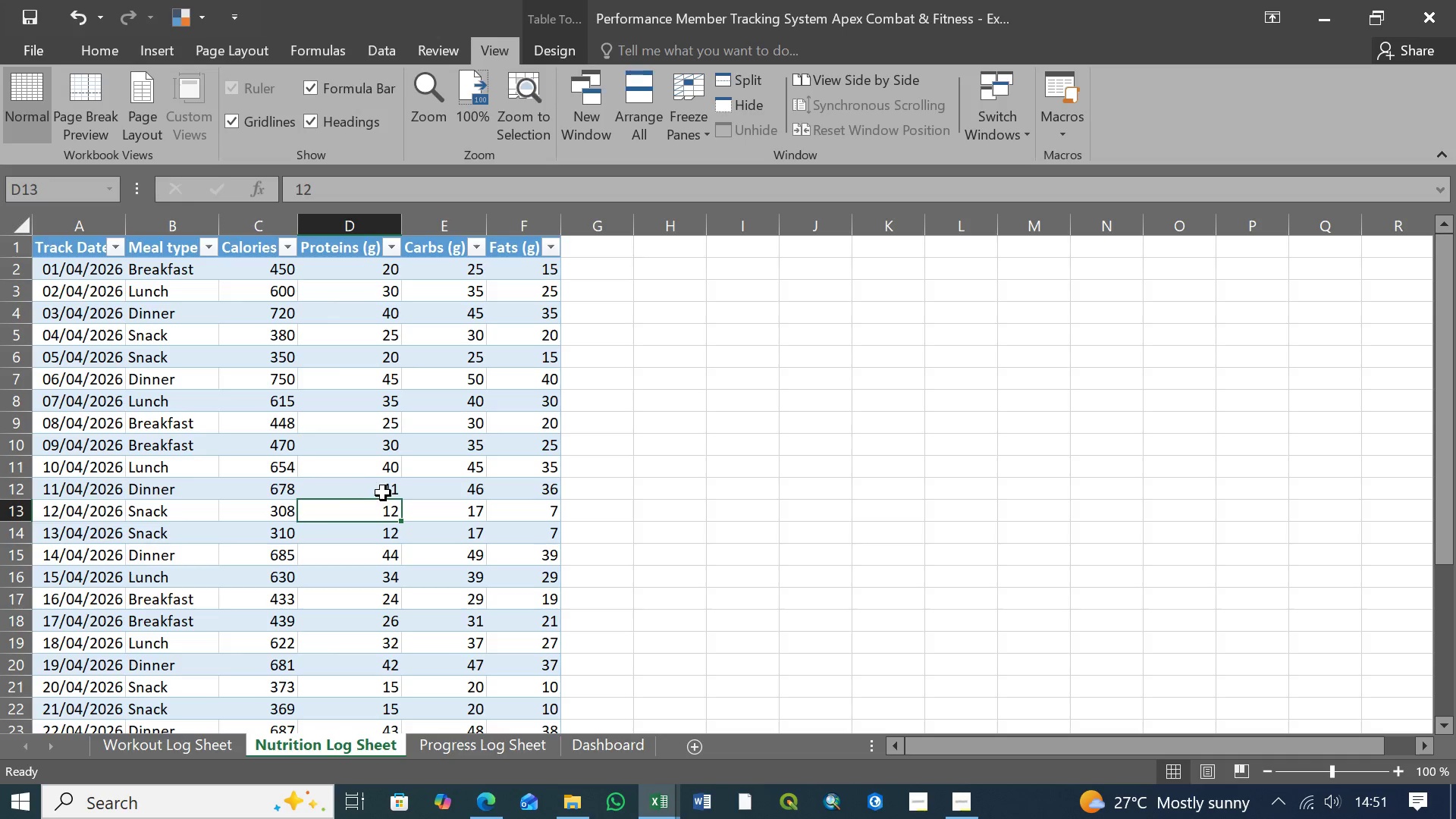 
left_click([383, 492])
 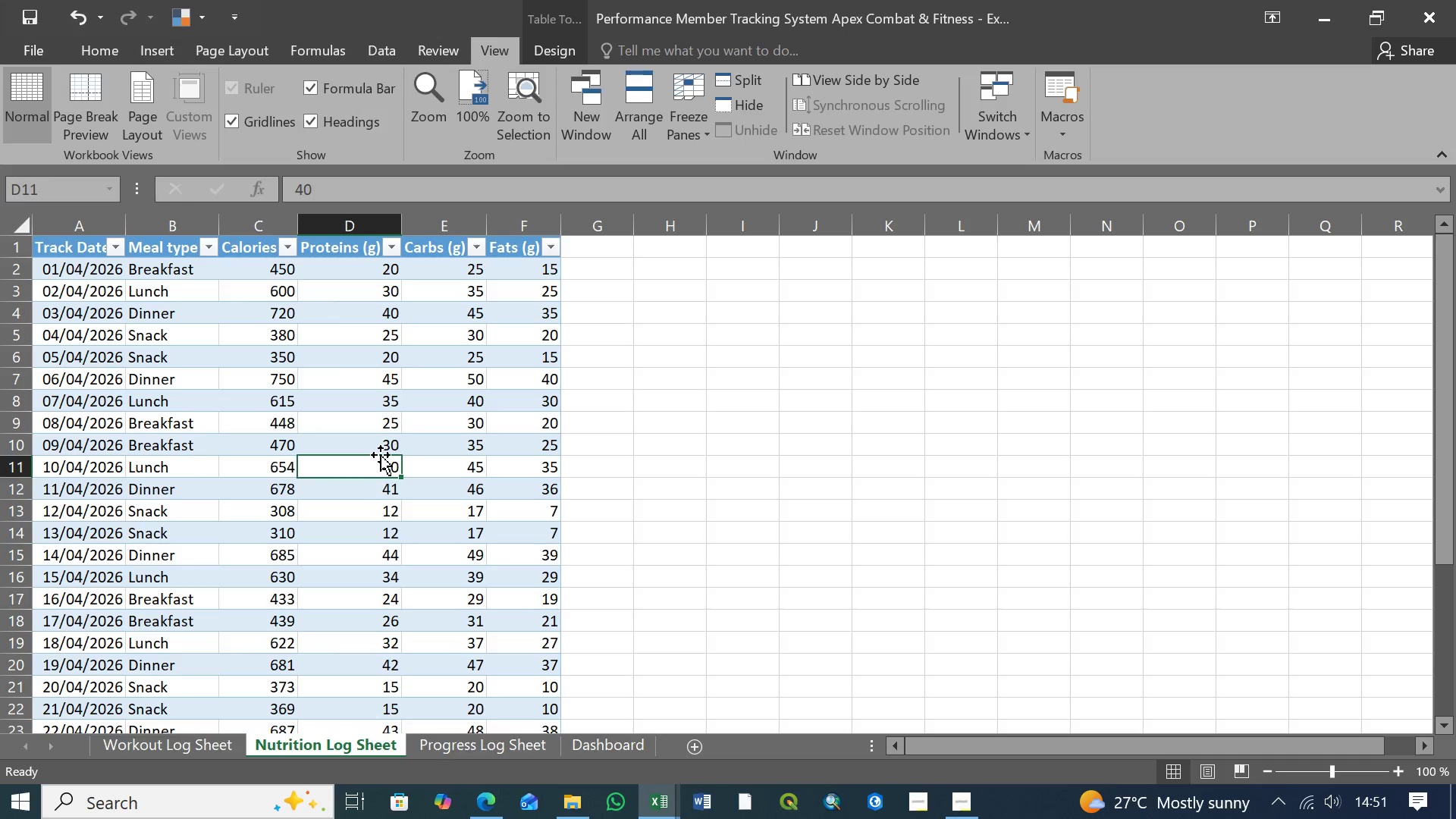 
double_click([381, 447])
 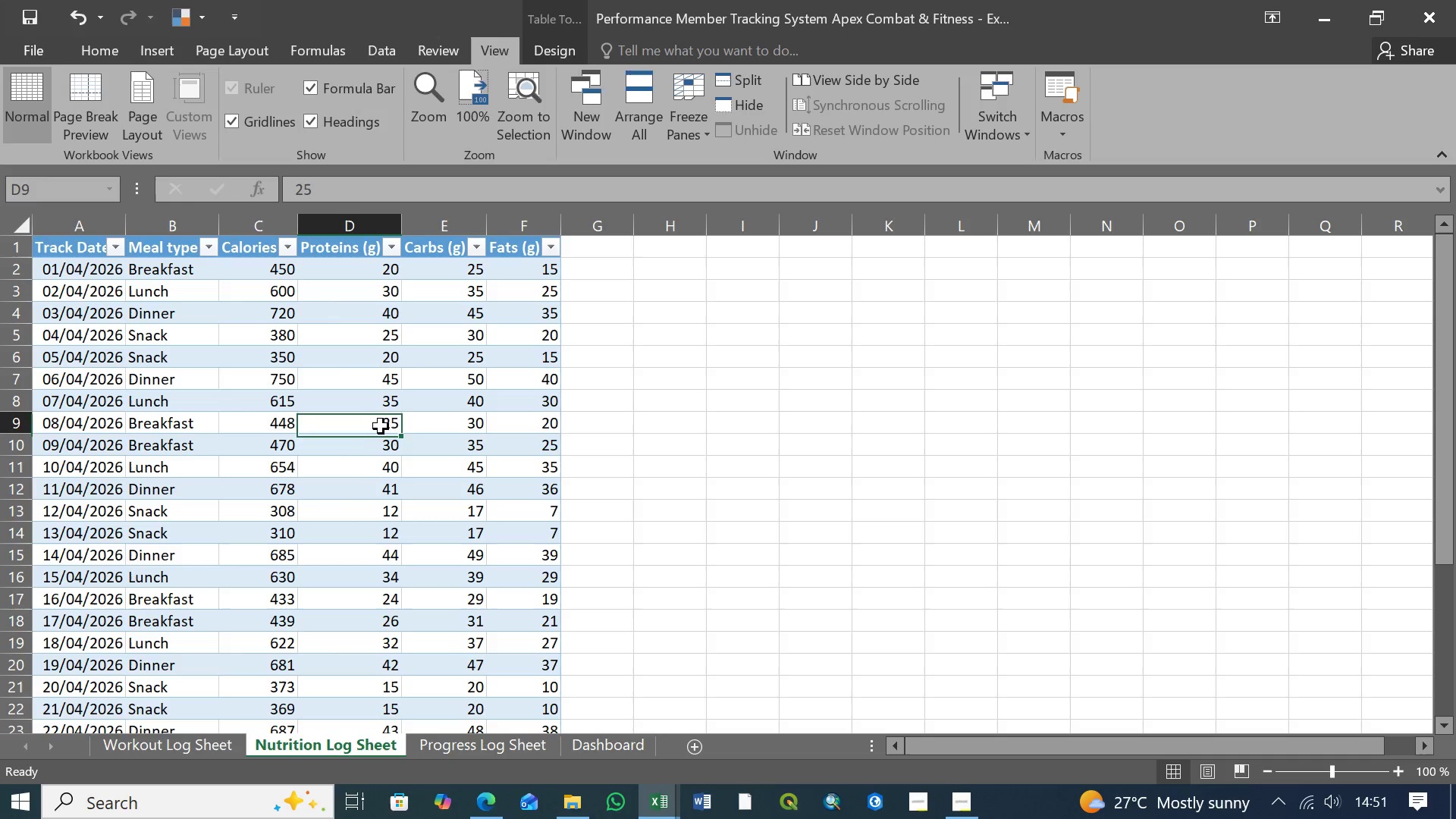 
triple_click([381, 426])
 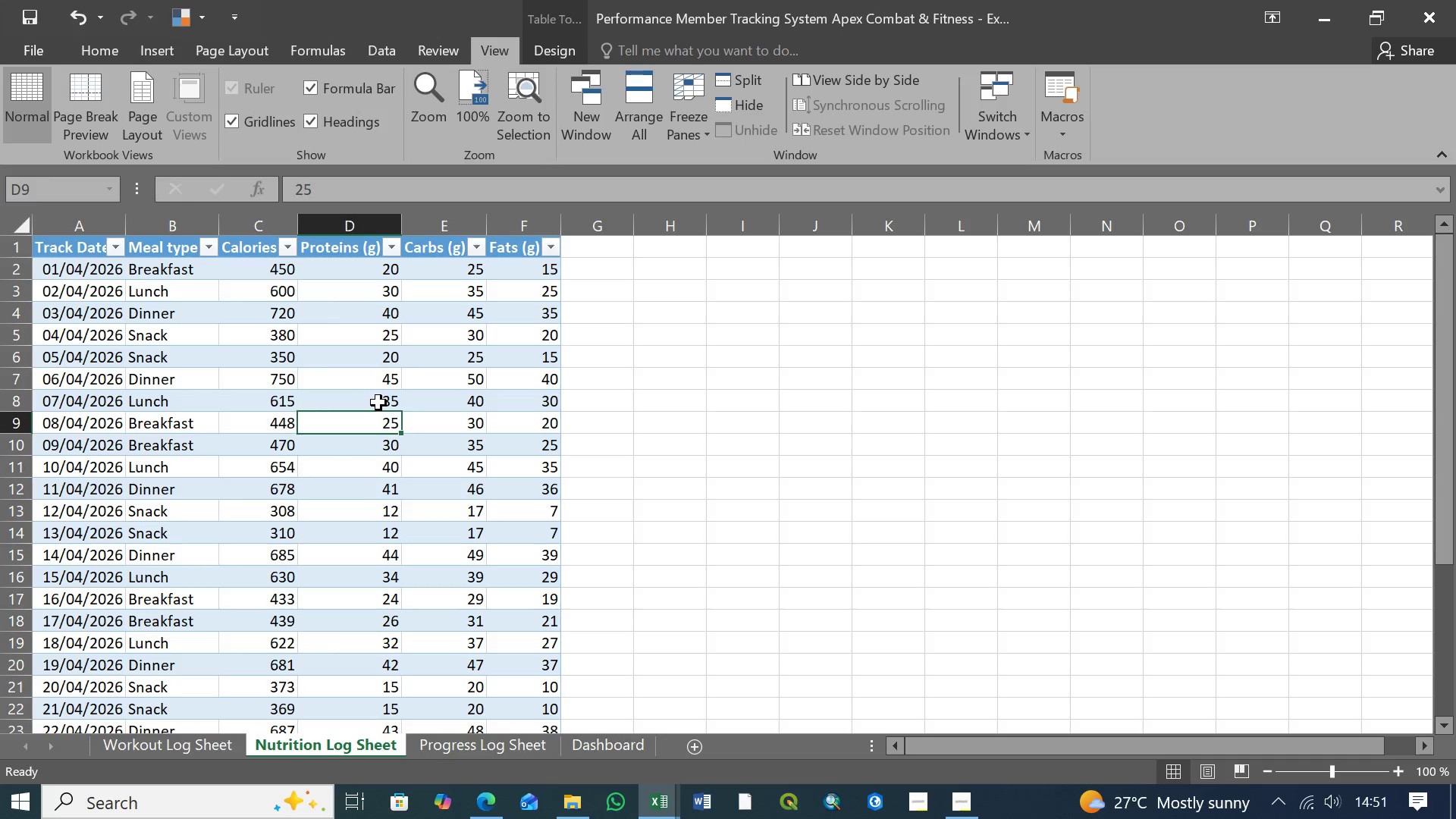 
triple_click([378, 403])
 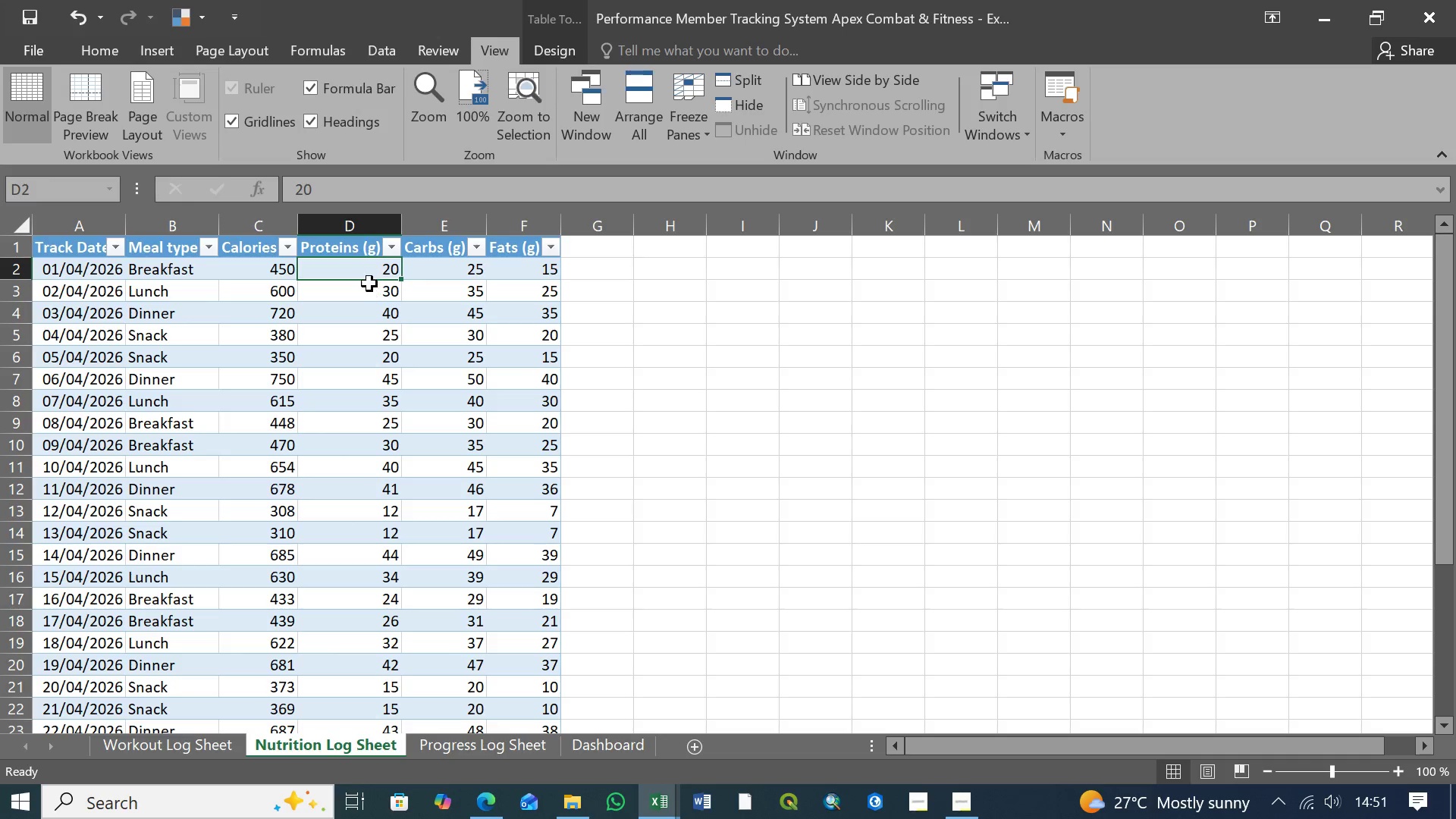 
double_click([369, 286])
 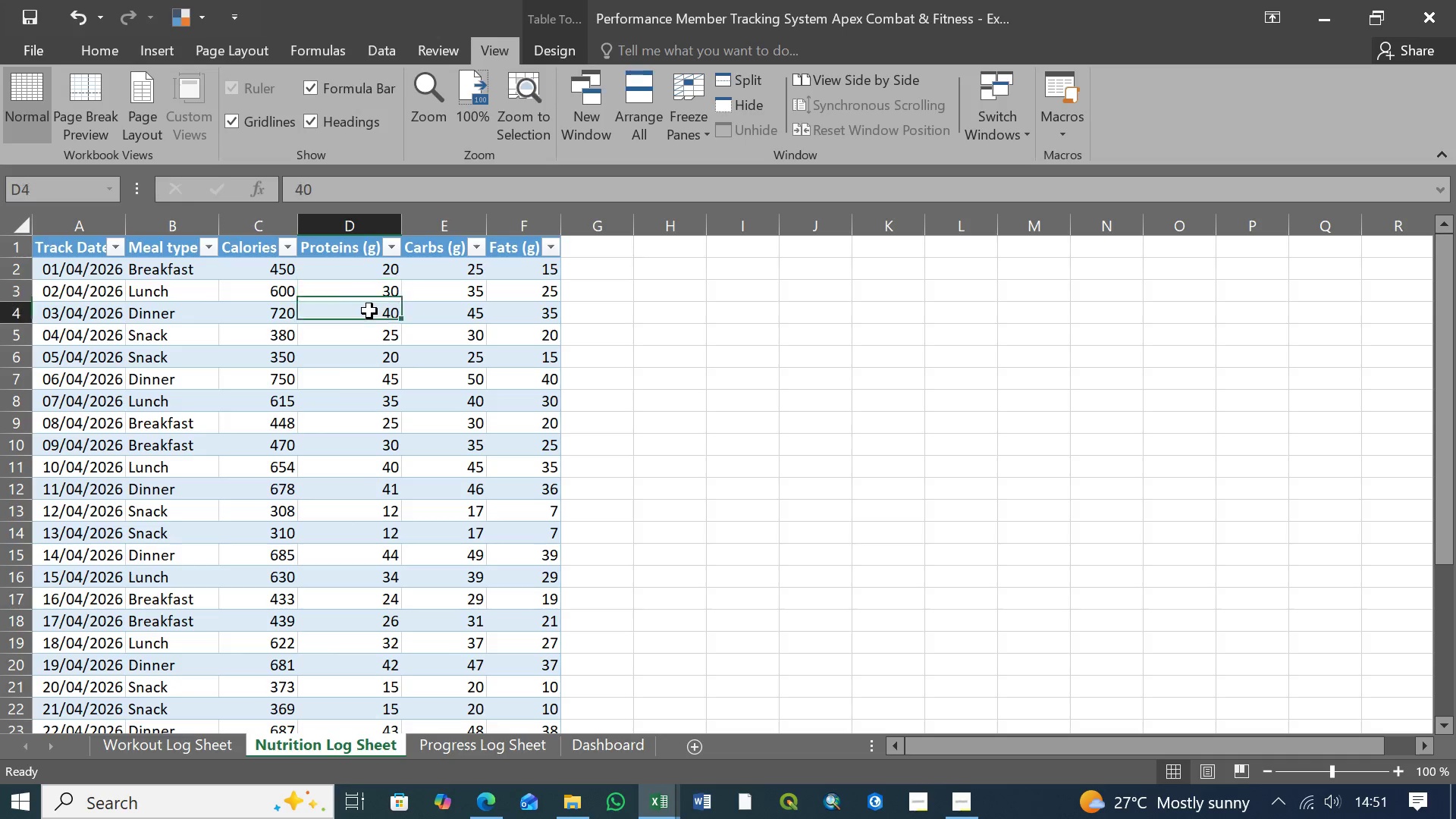 
triple_click([369, 311])
 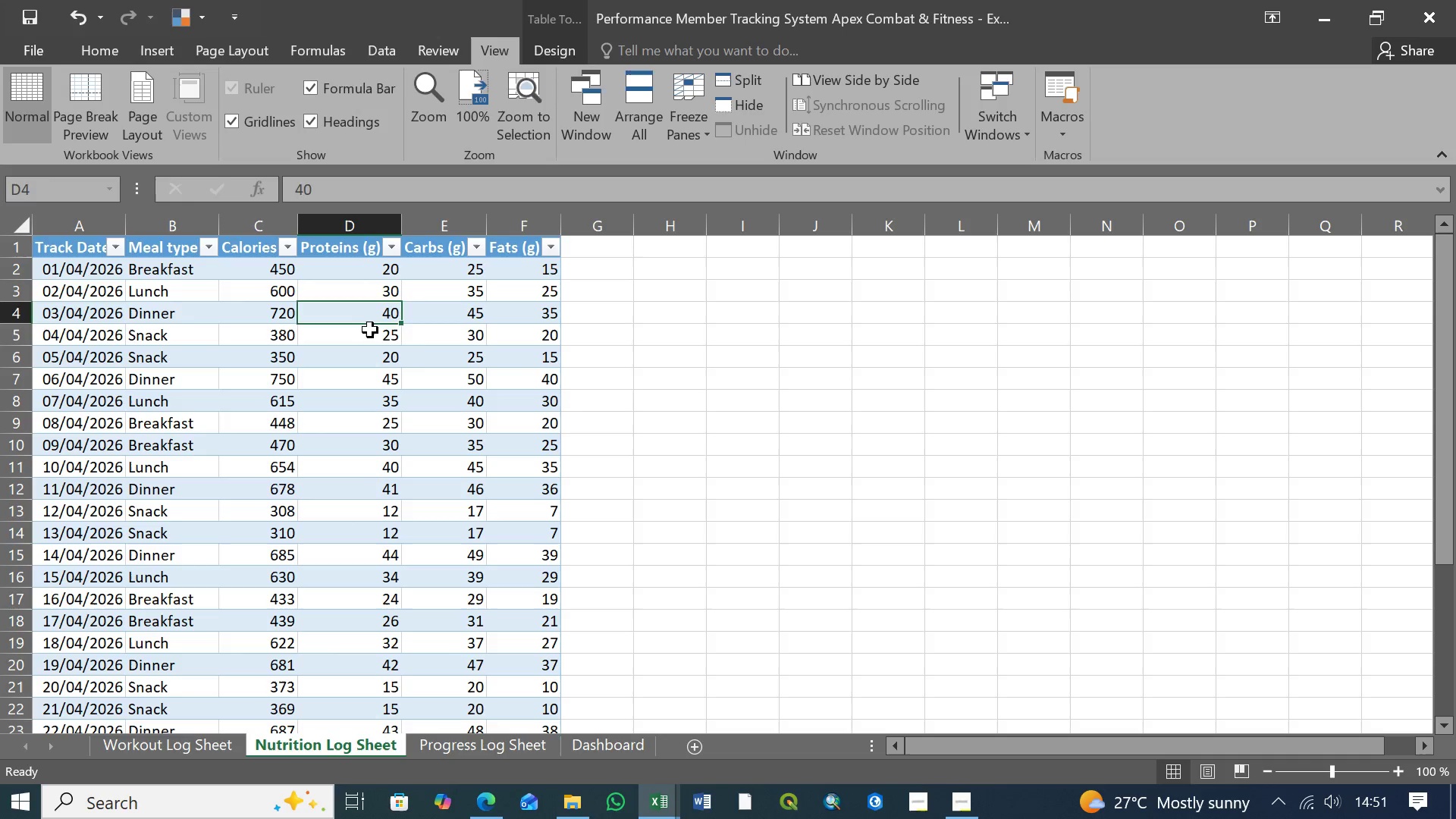 
left_click([370, 330])
 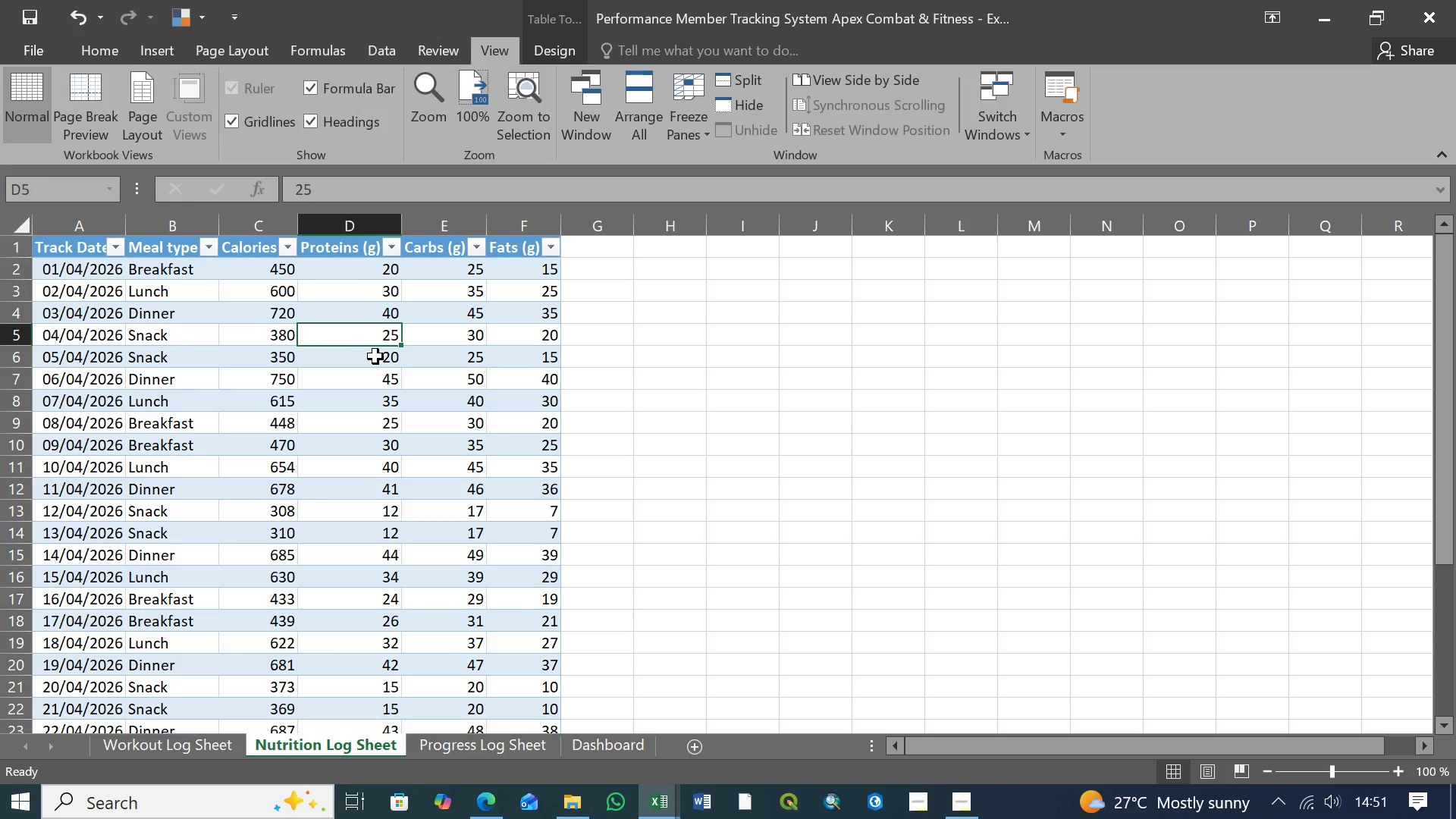 
left_click([375, 356])
 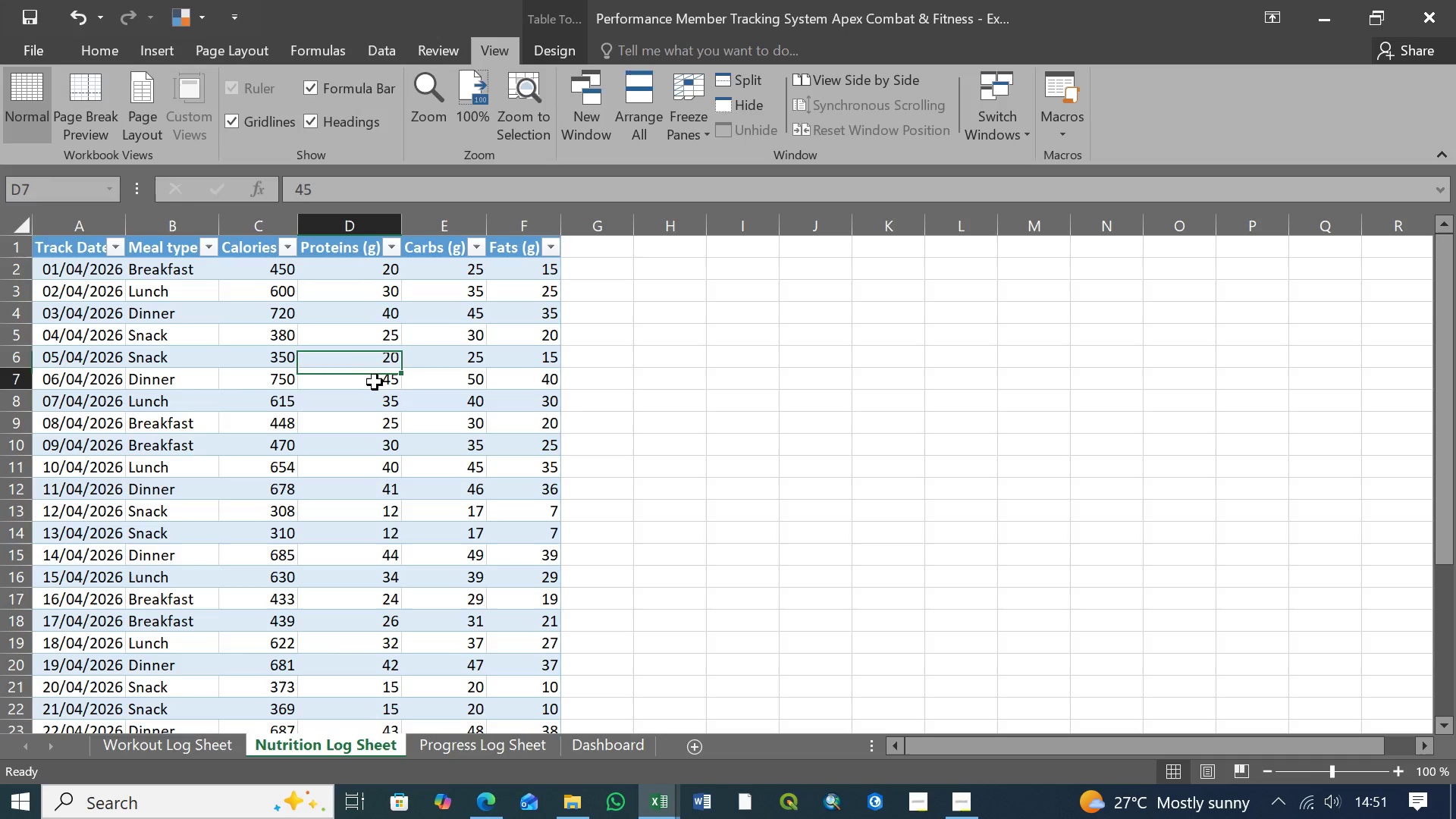 
left_click([375, 382])
 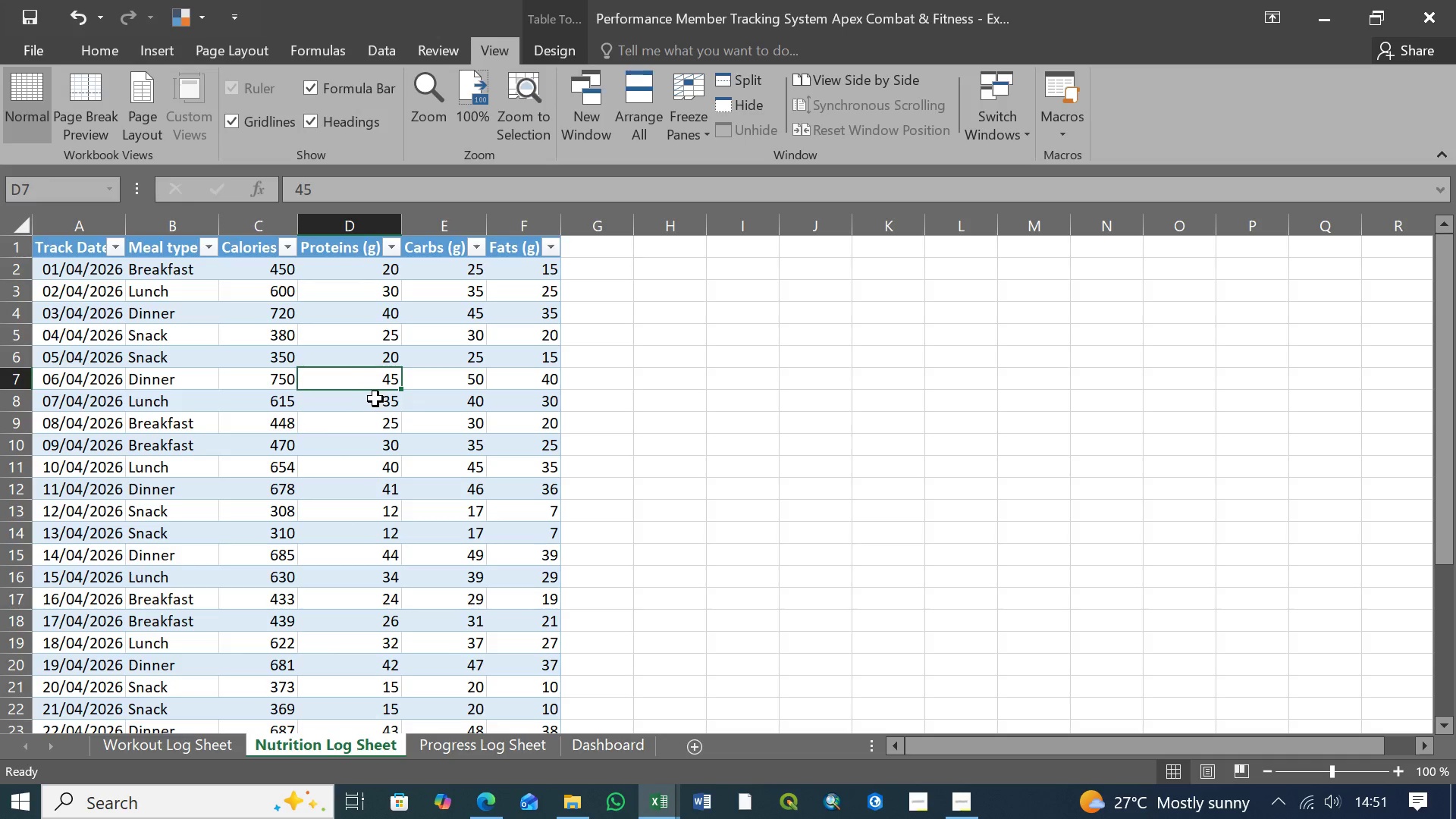 
left_click([375, 399])
 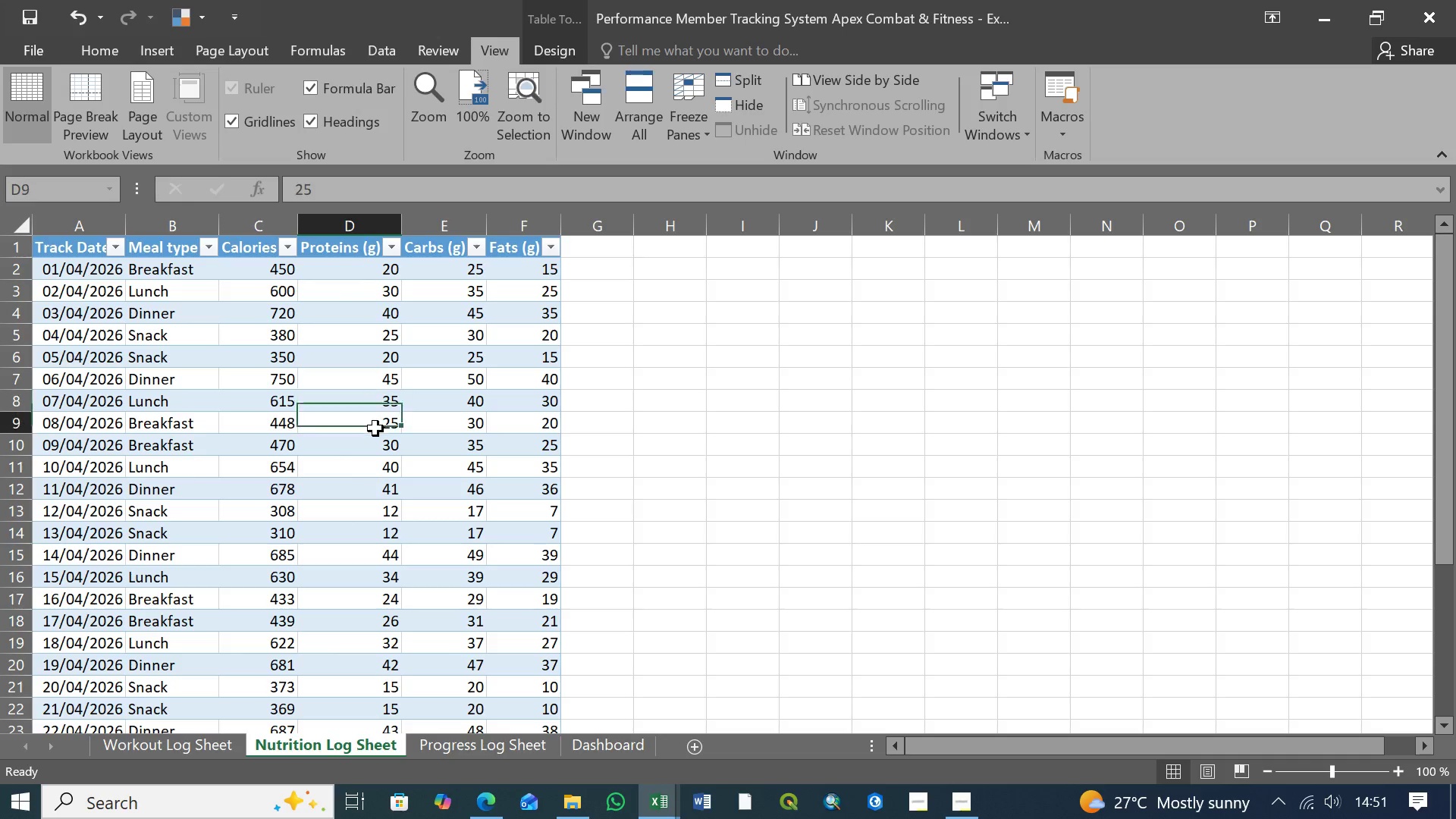 
left_click([375, 428])
 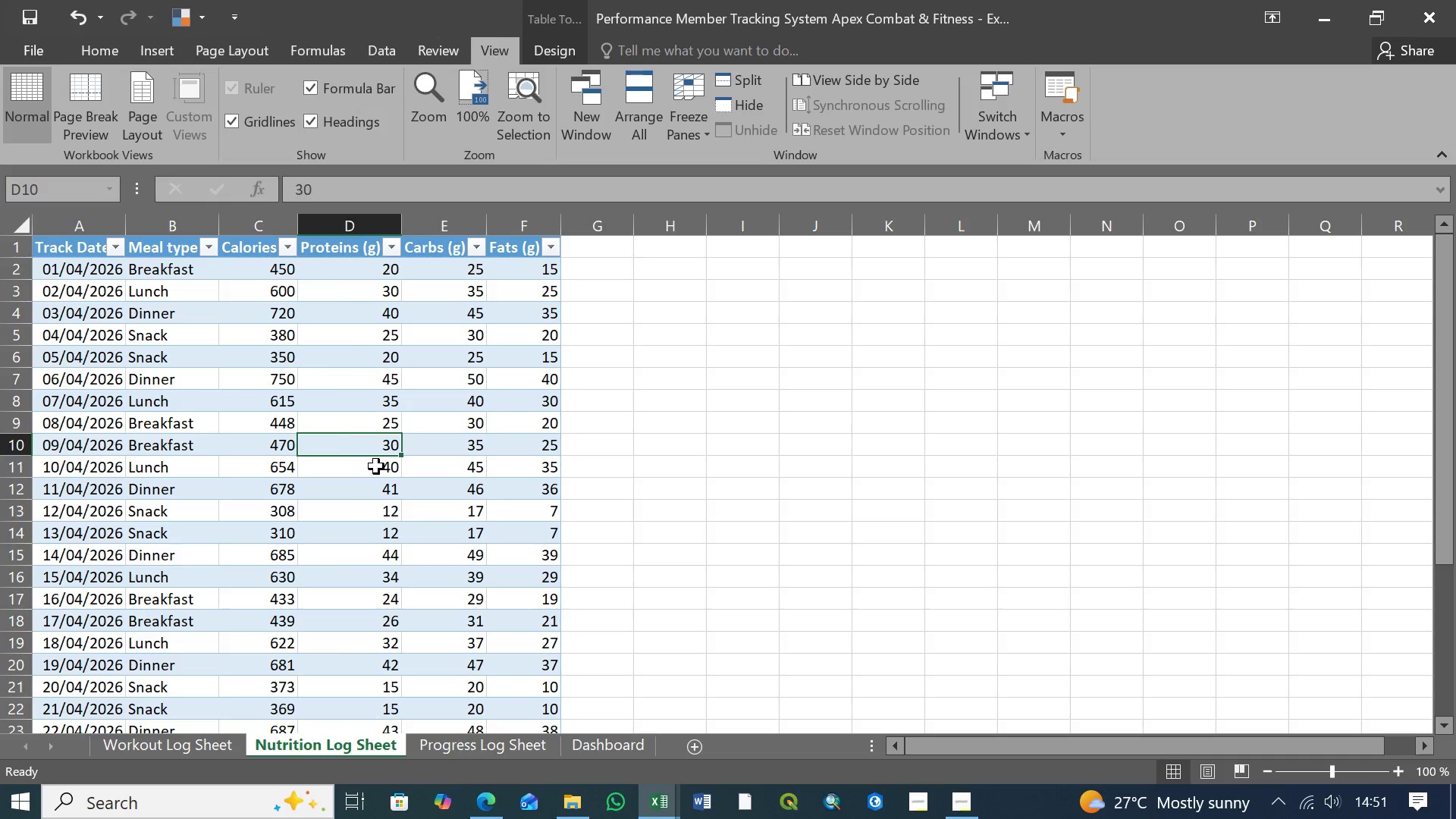 
double_click([376, 466])
 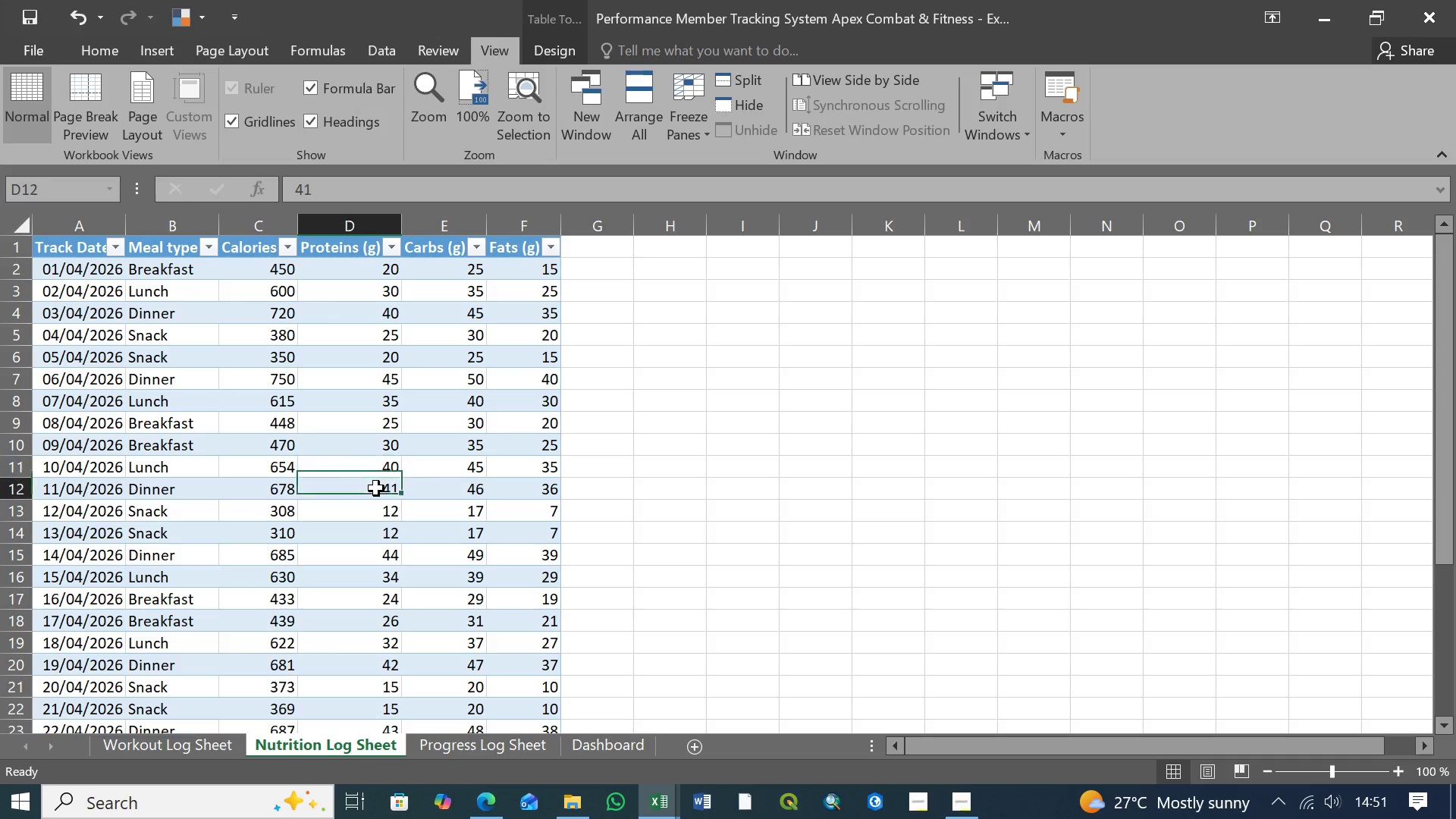 
triple_click([376, 488])
 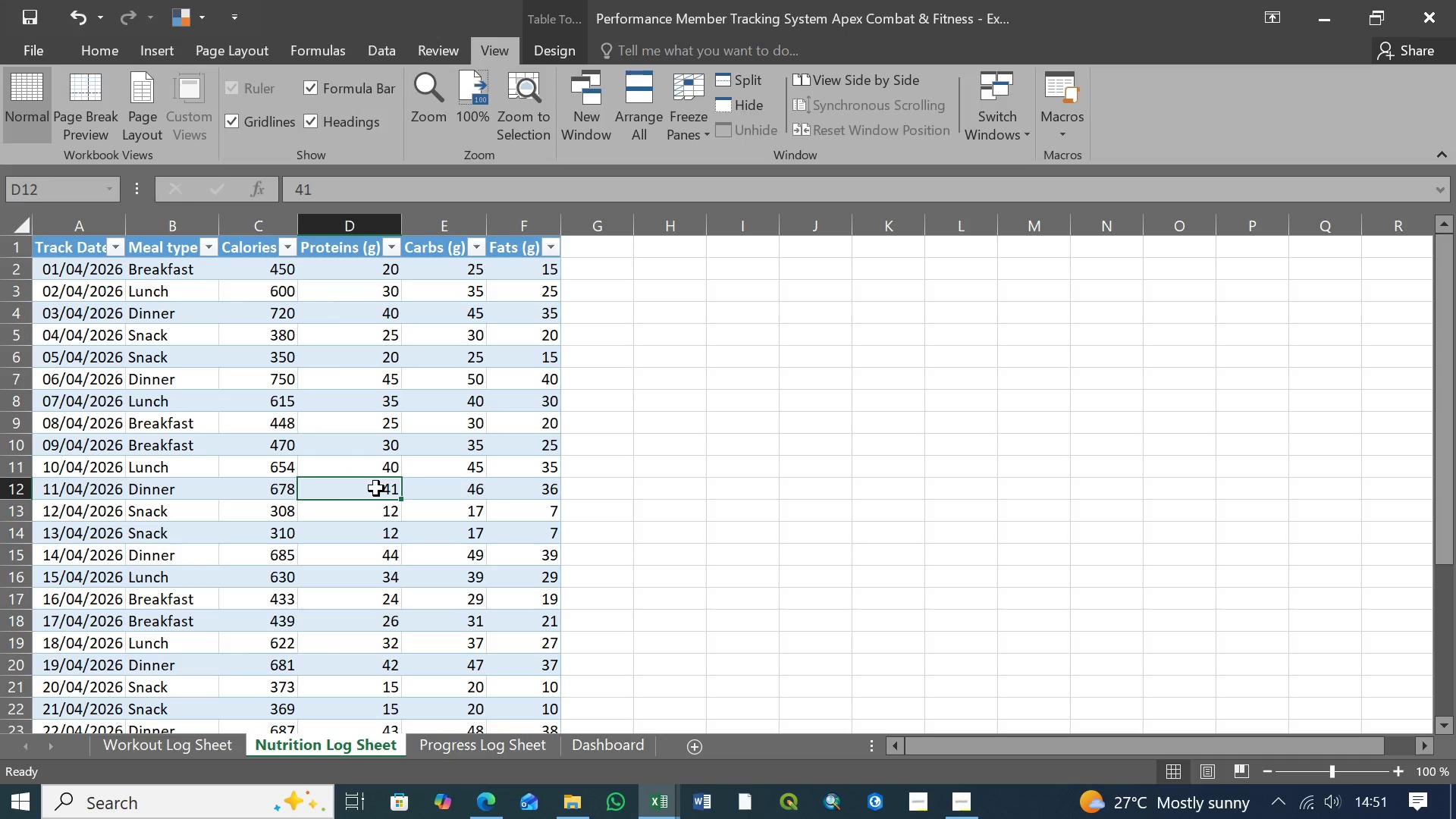 
type(45)
 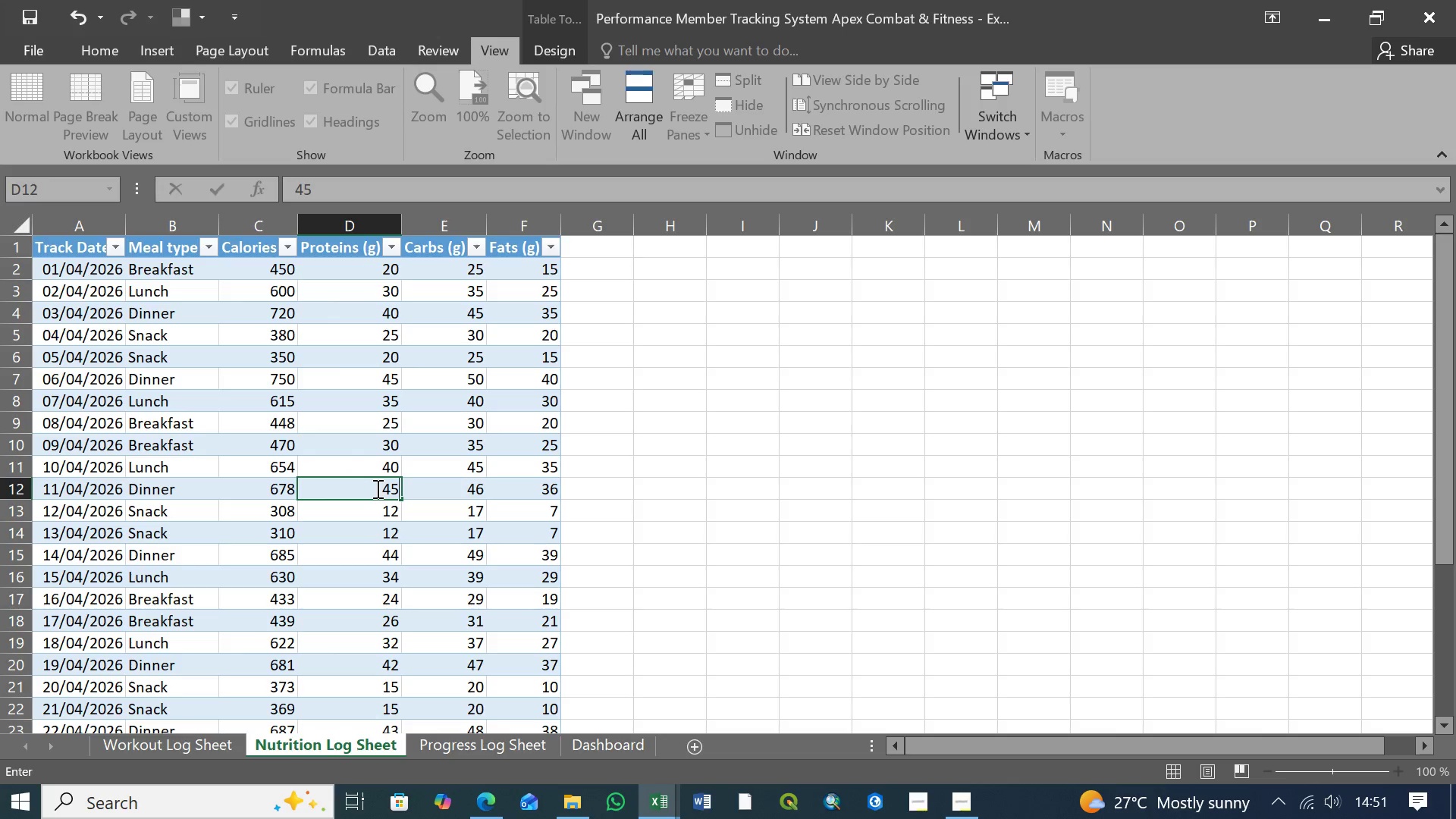 
key(Enter)
 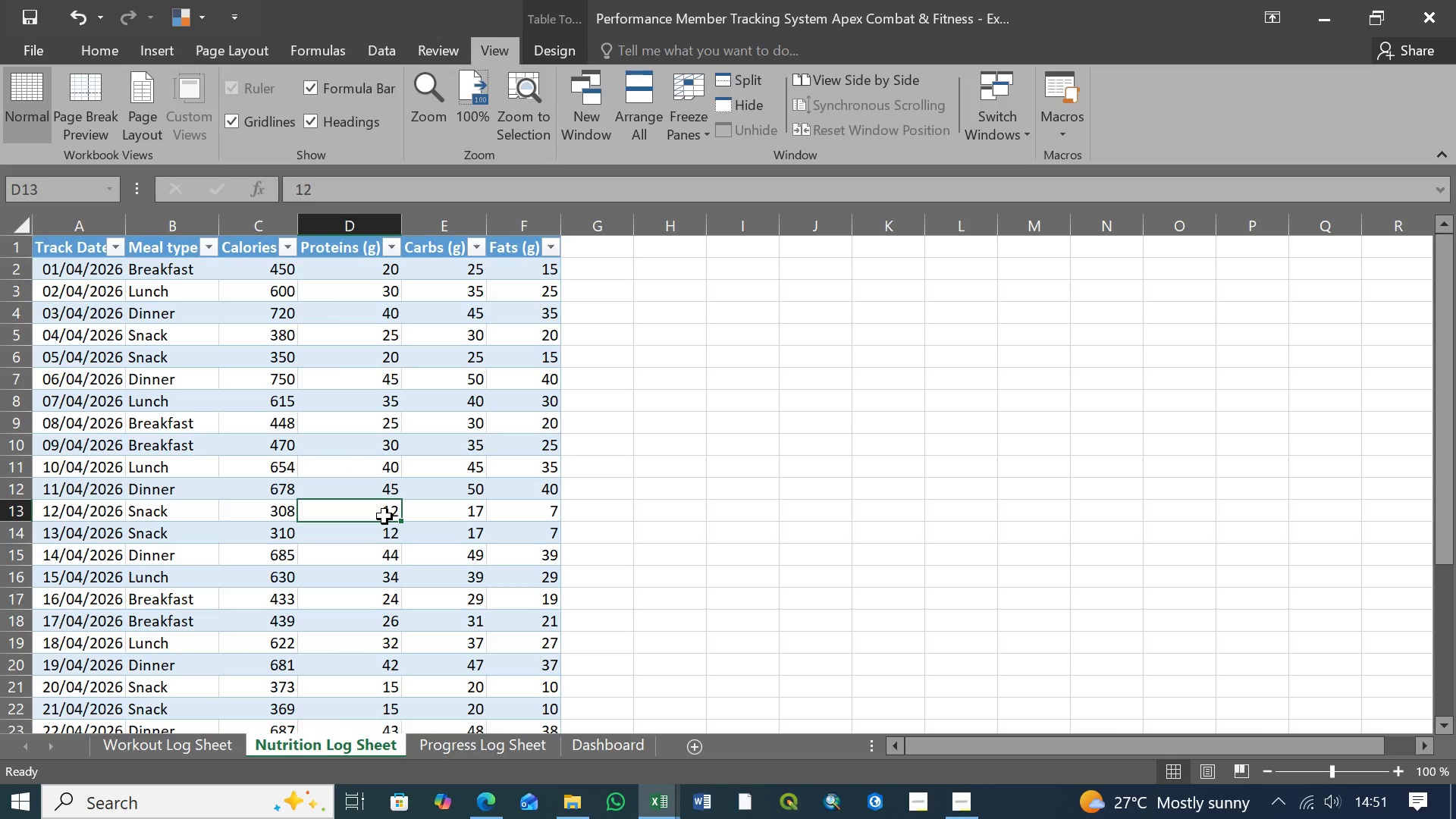 
type(15)
 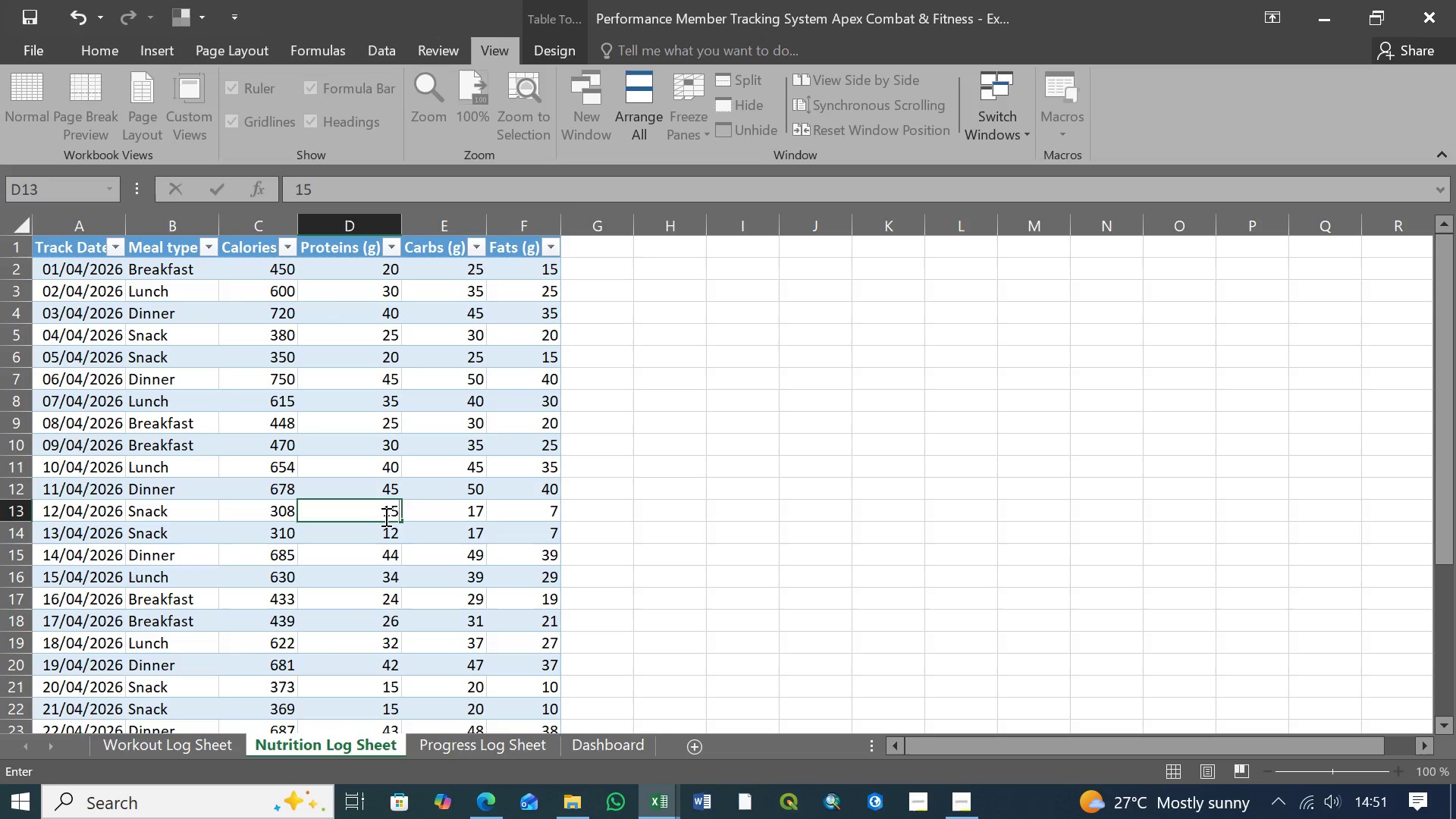 
key(Enter)
 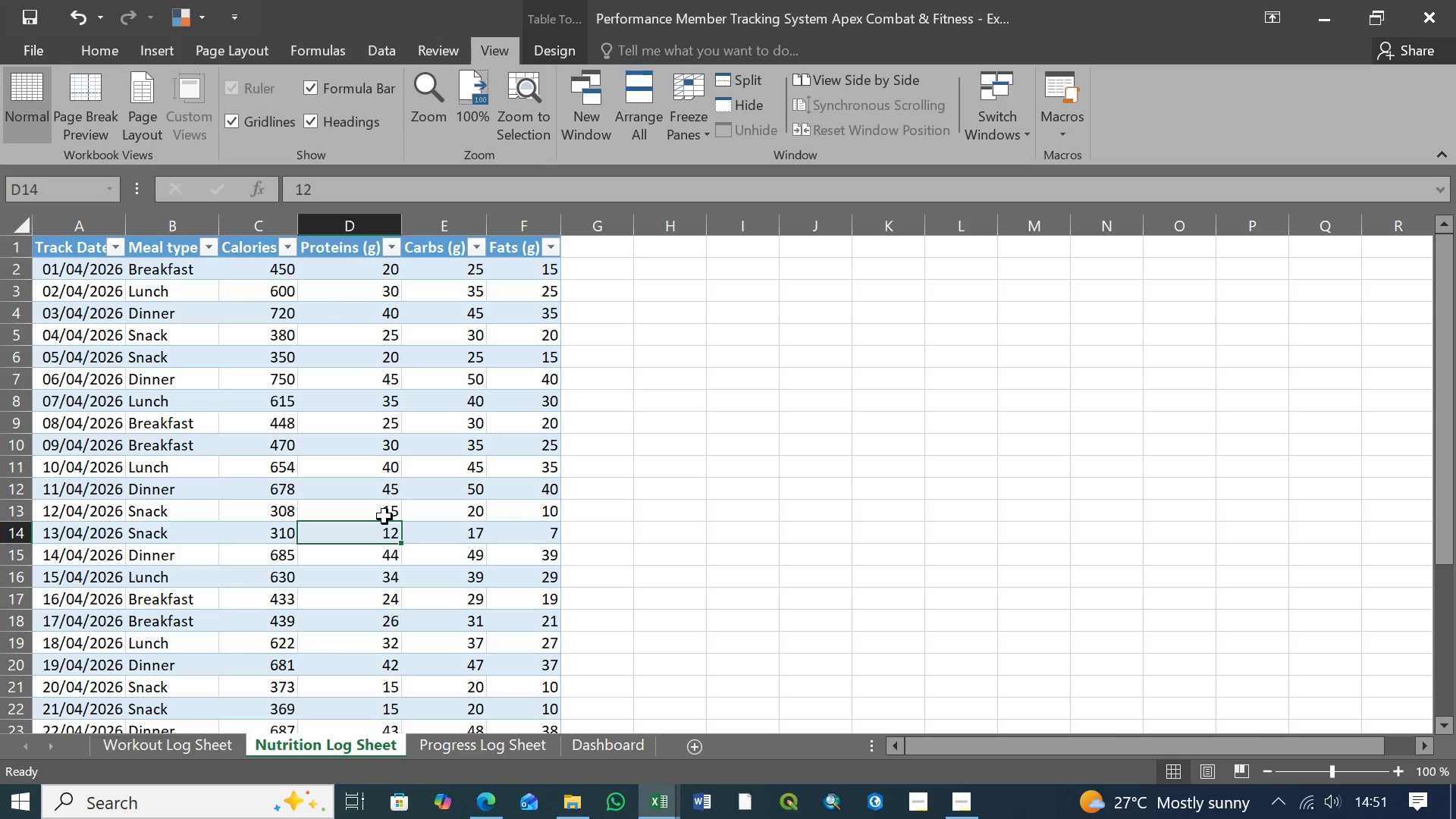 
type(15)
 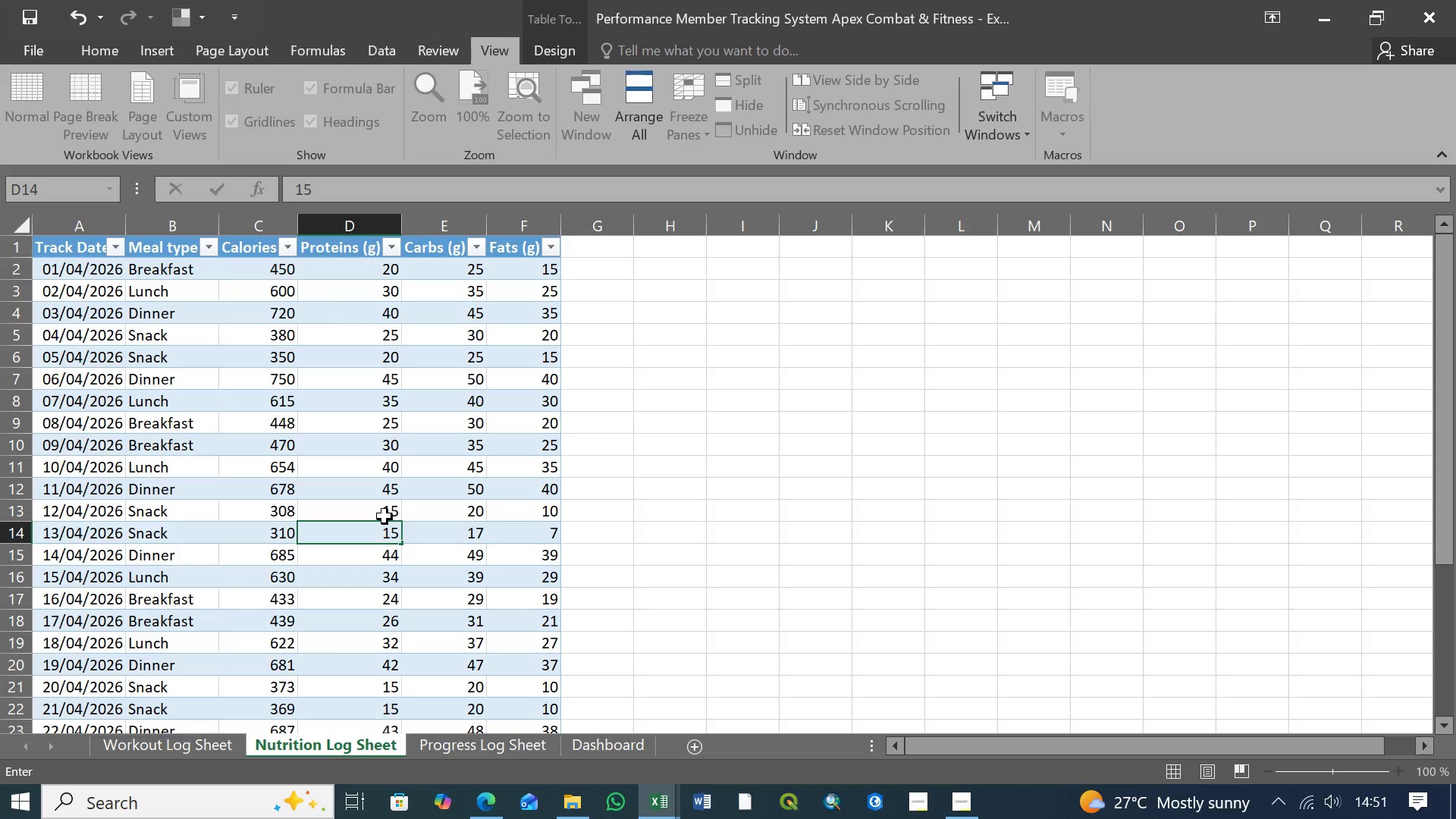 
key(Enter)
 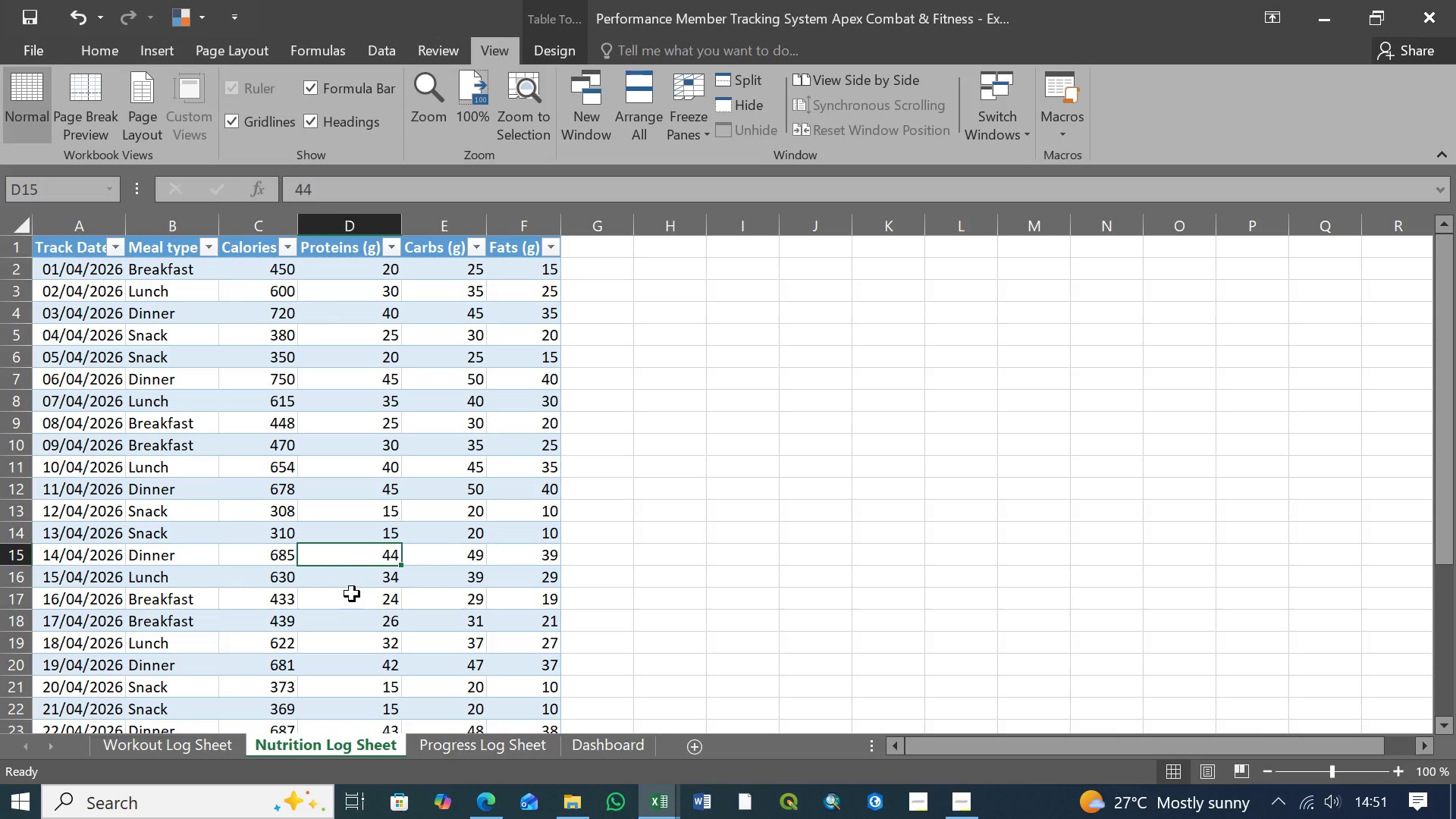 
type(45)
 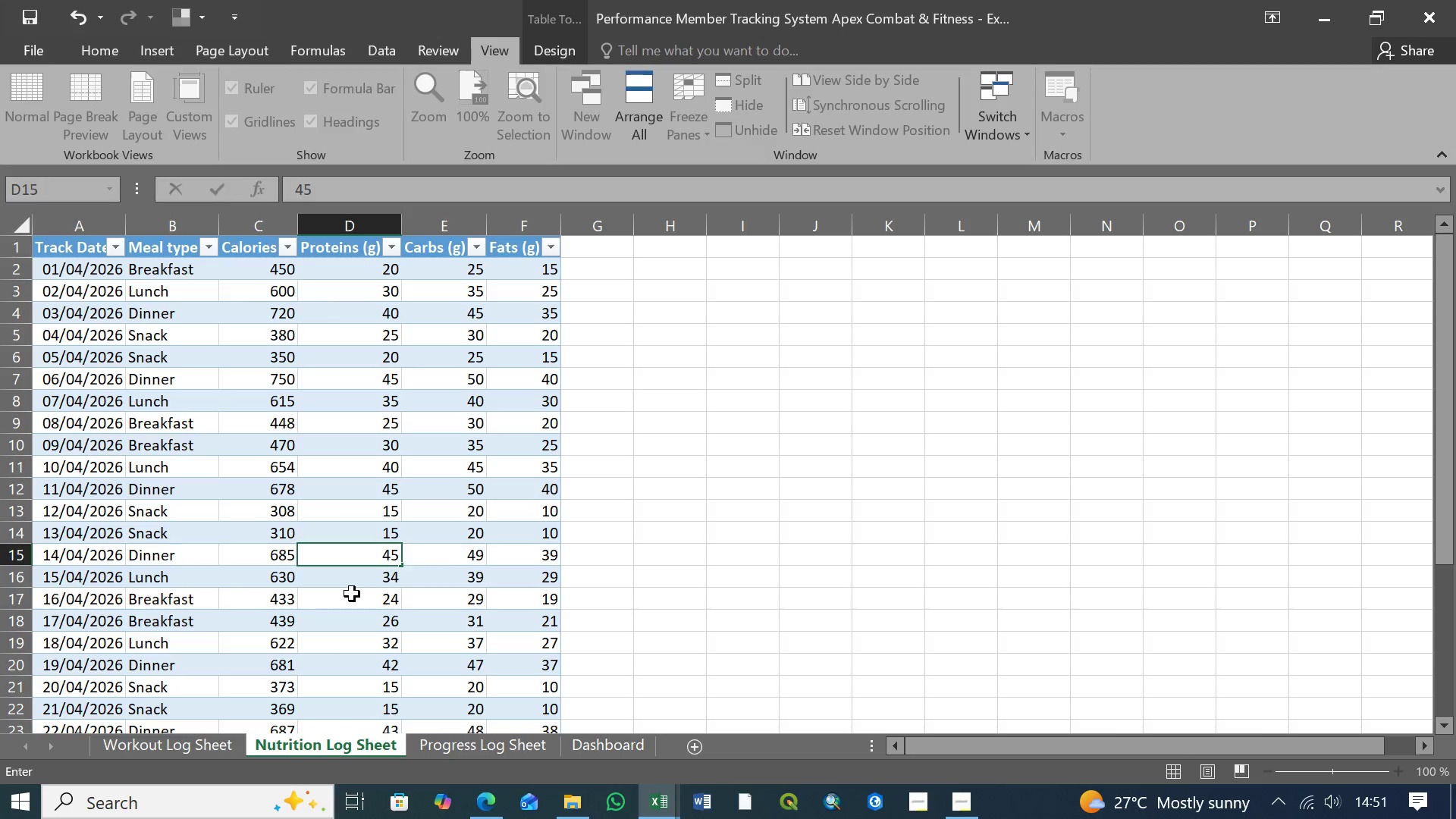 
key(Enter)
 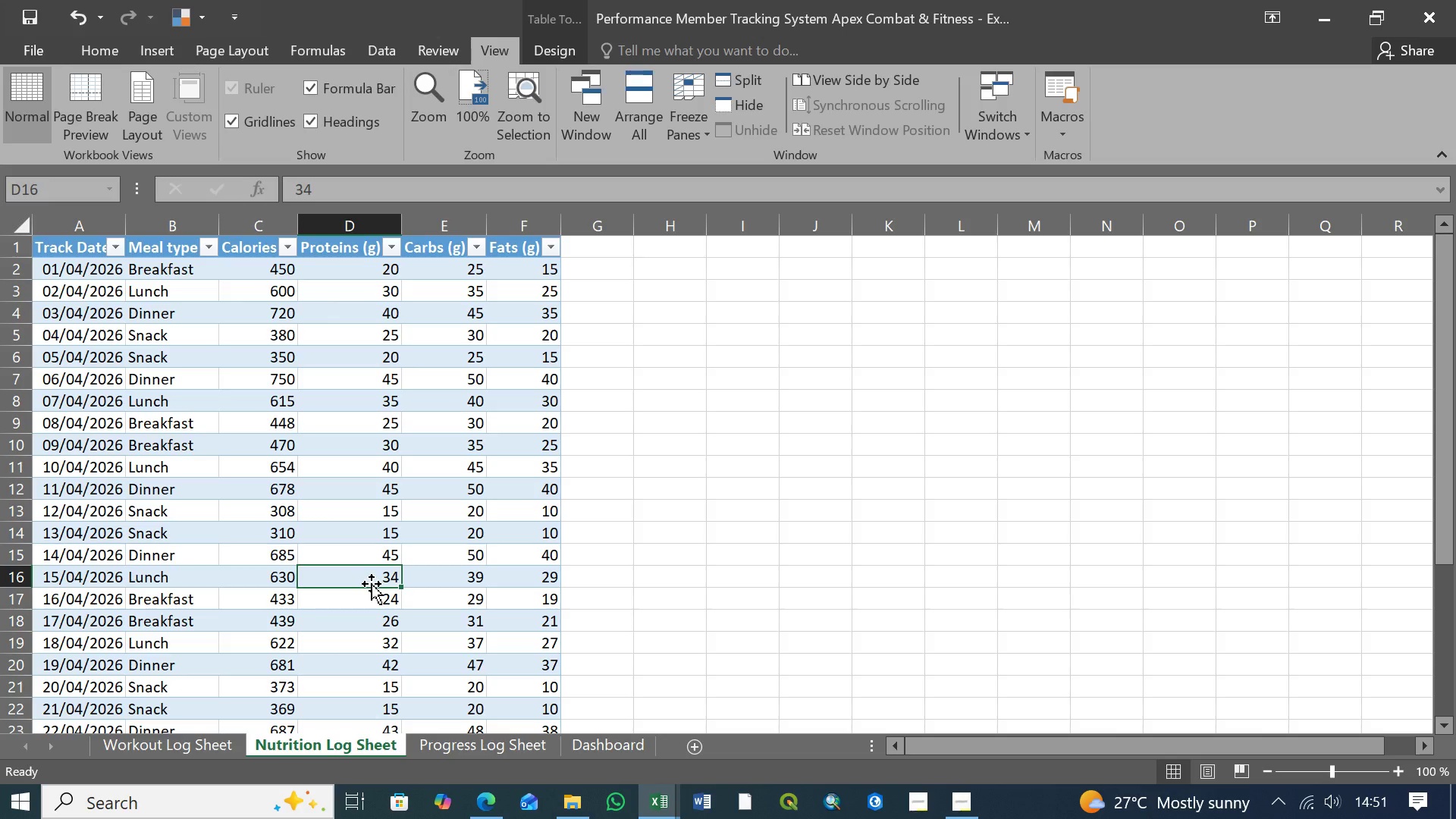 
type(35)
 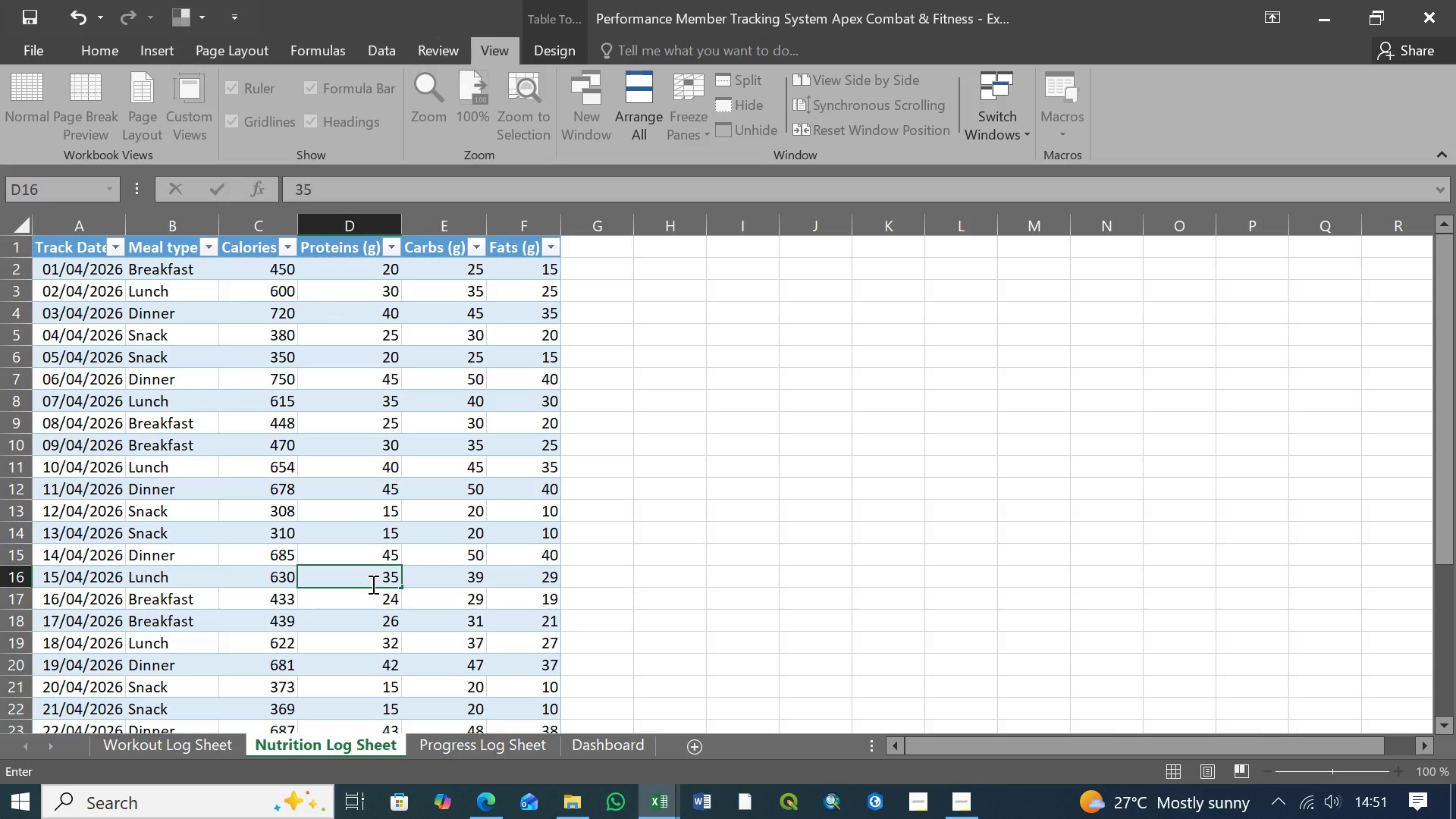 
key(Enter)
 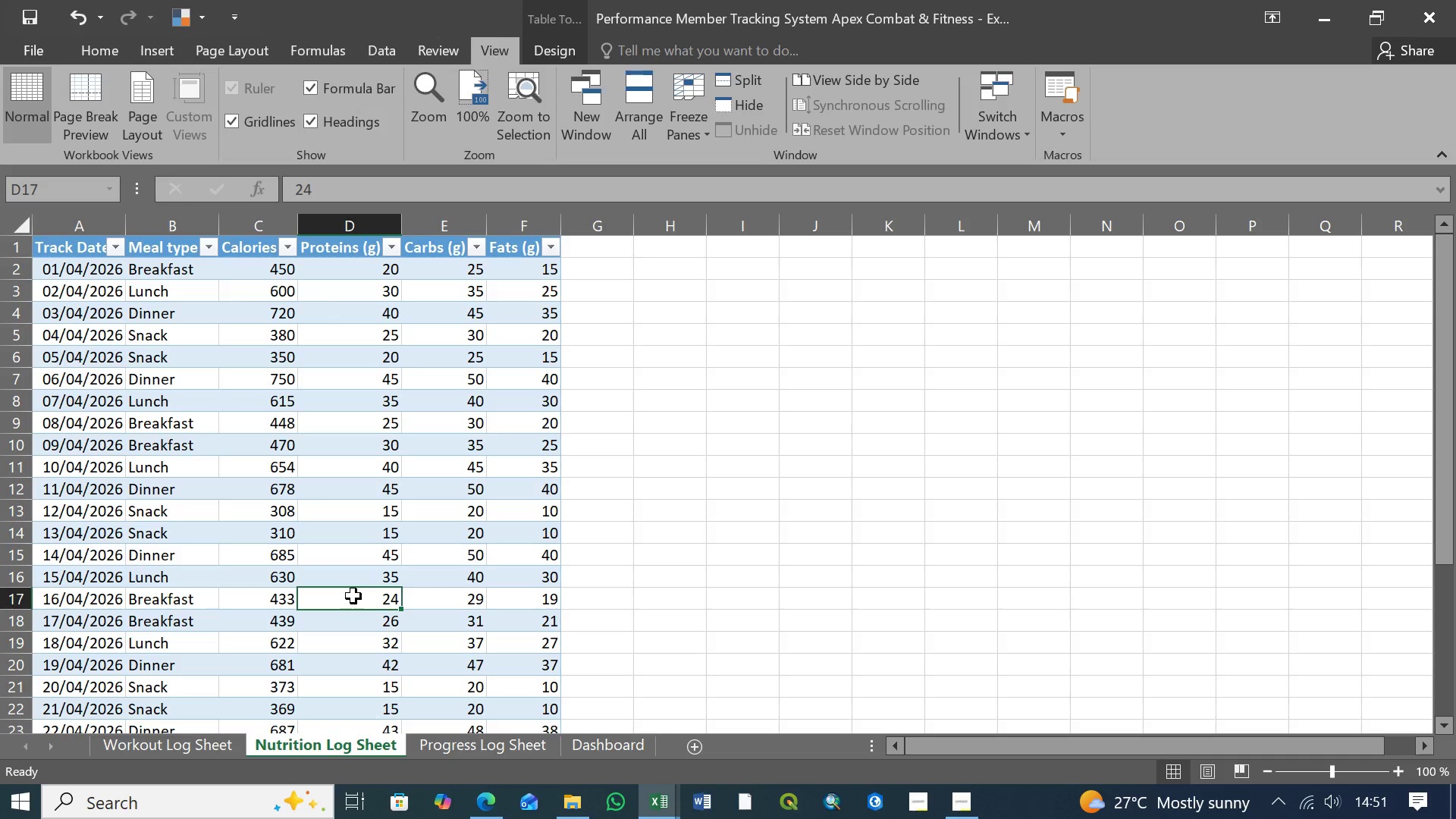 
type(25)
 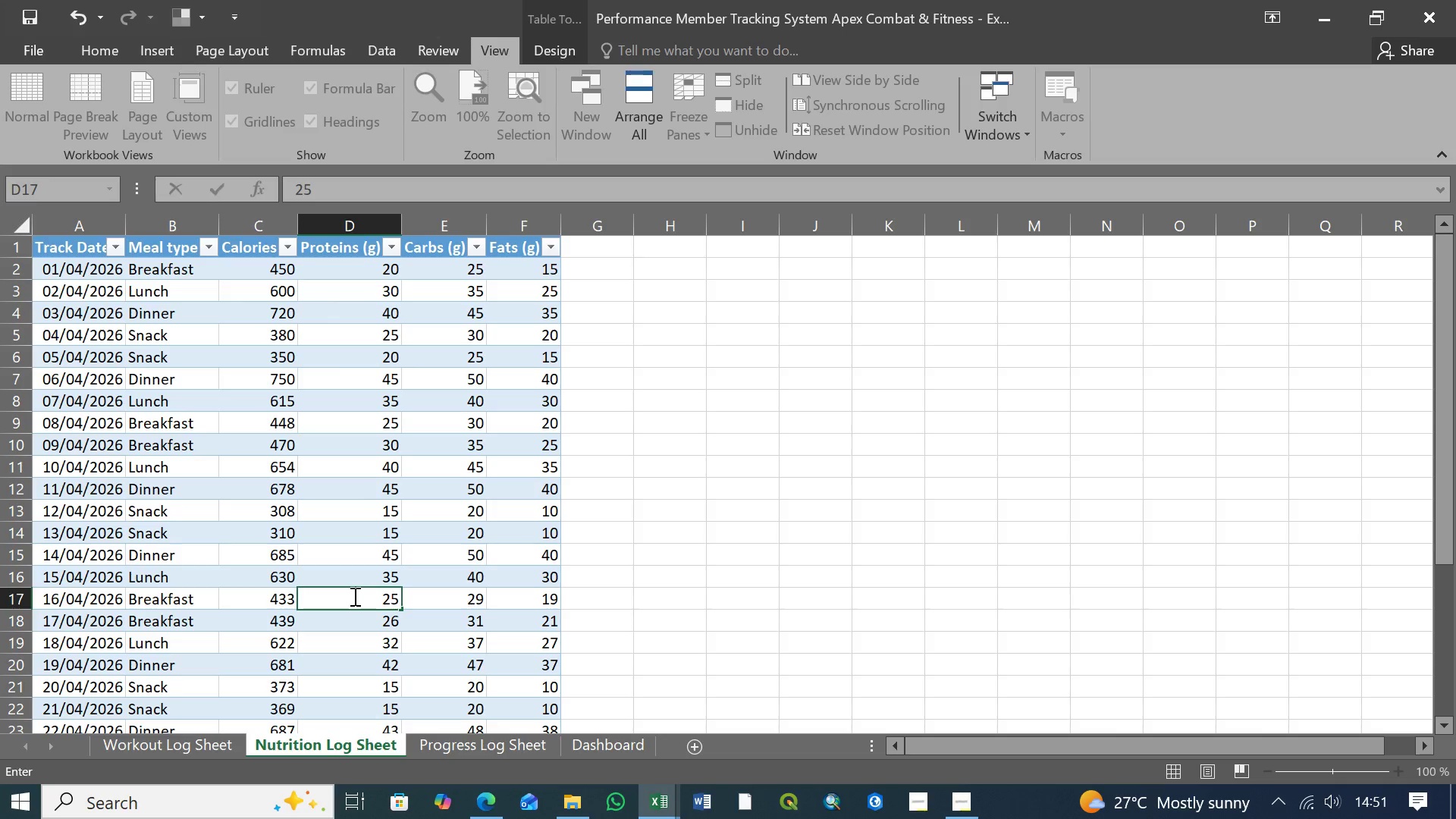 
key(Enter)
 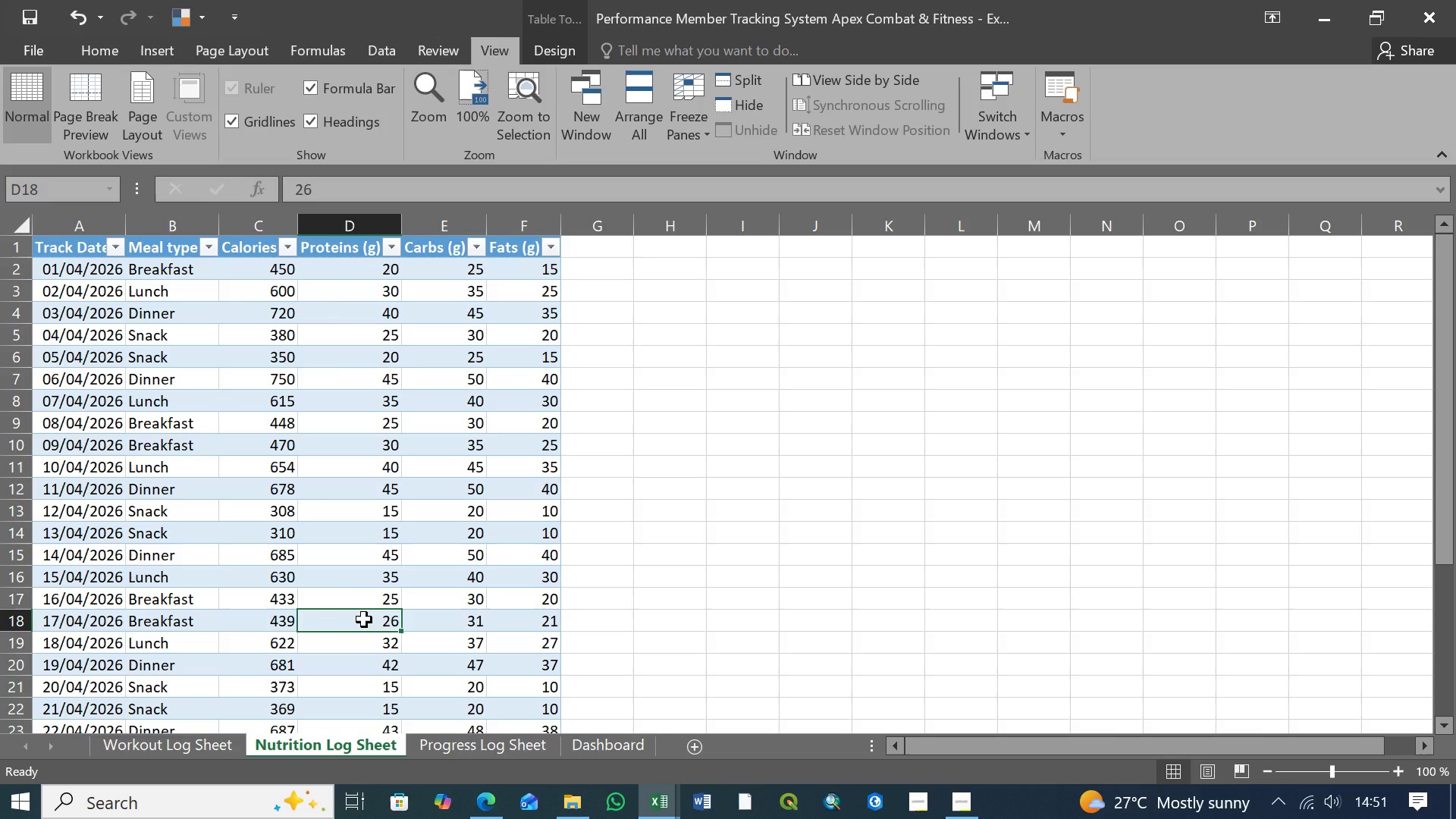 
type(30)
 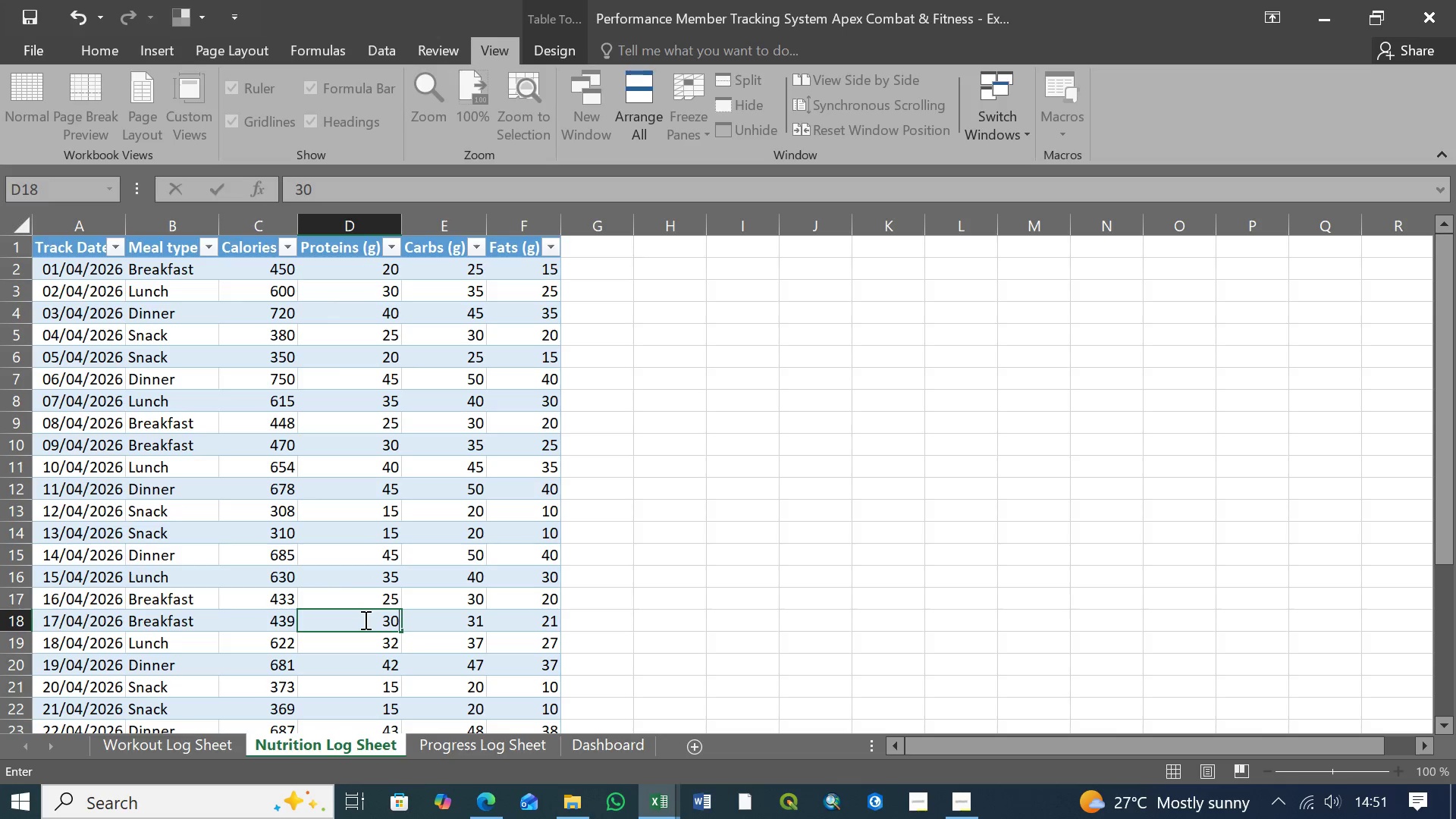 
key(ArrowDown)
 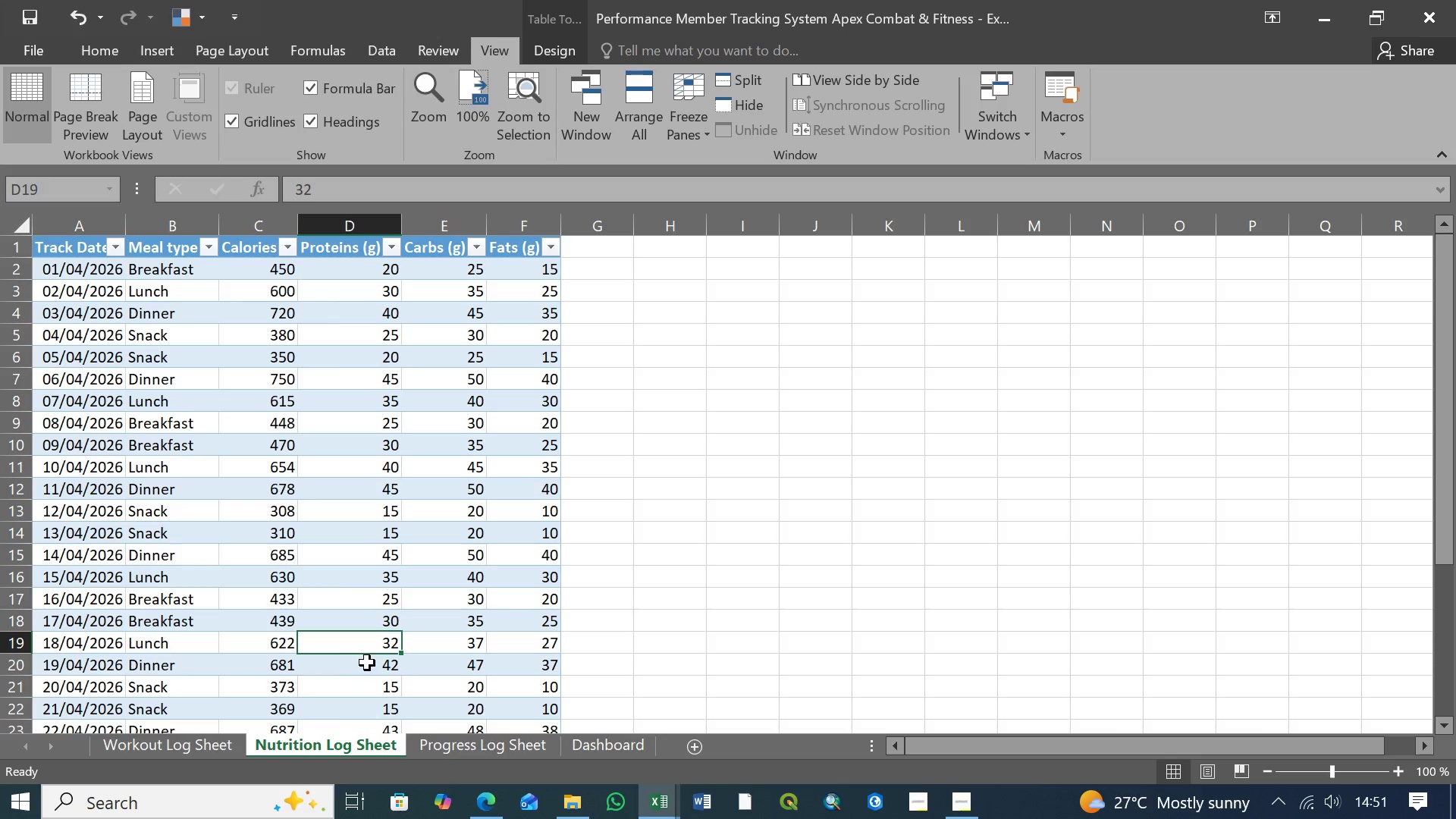 
left_click([369, 660])
 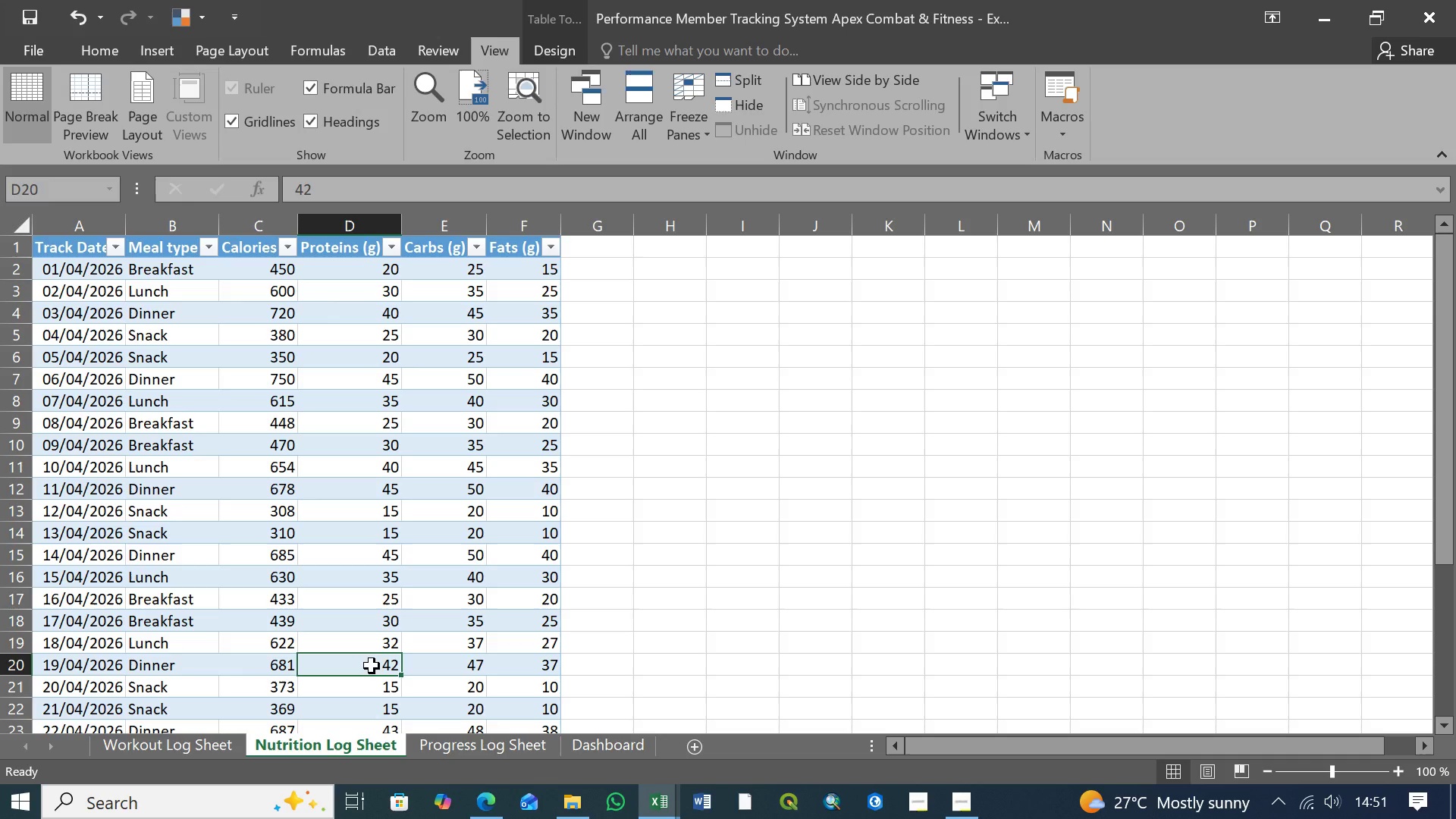 
wait(5.52)
 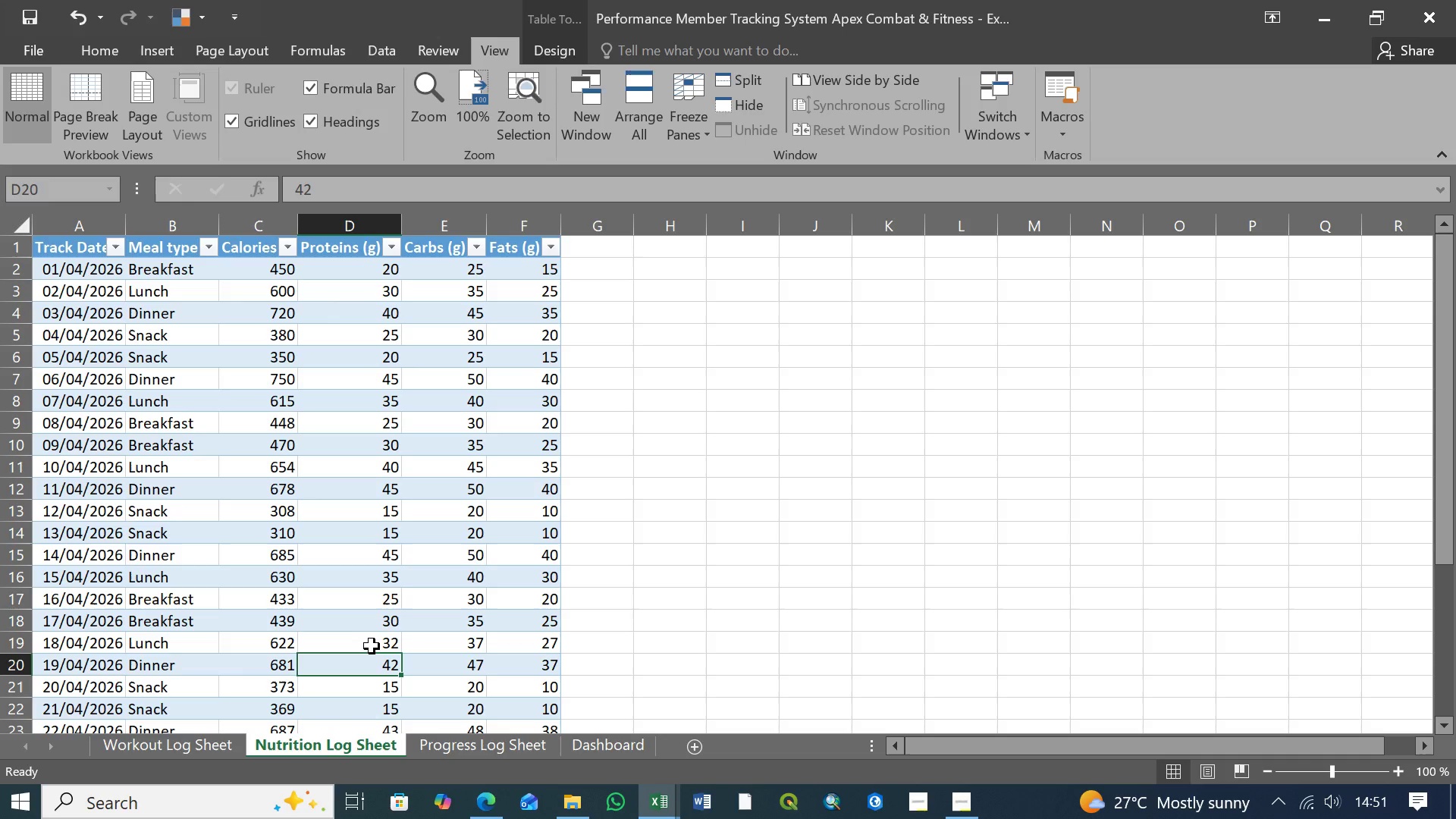 
type(45)
 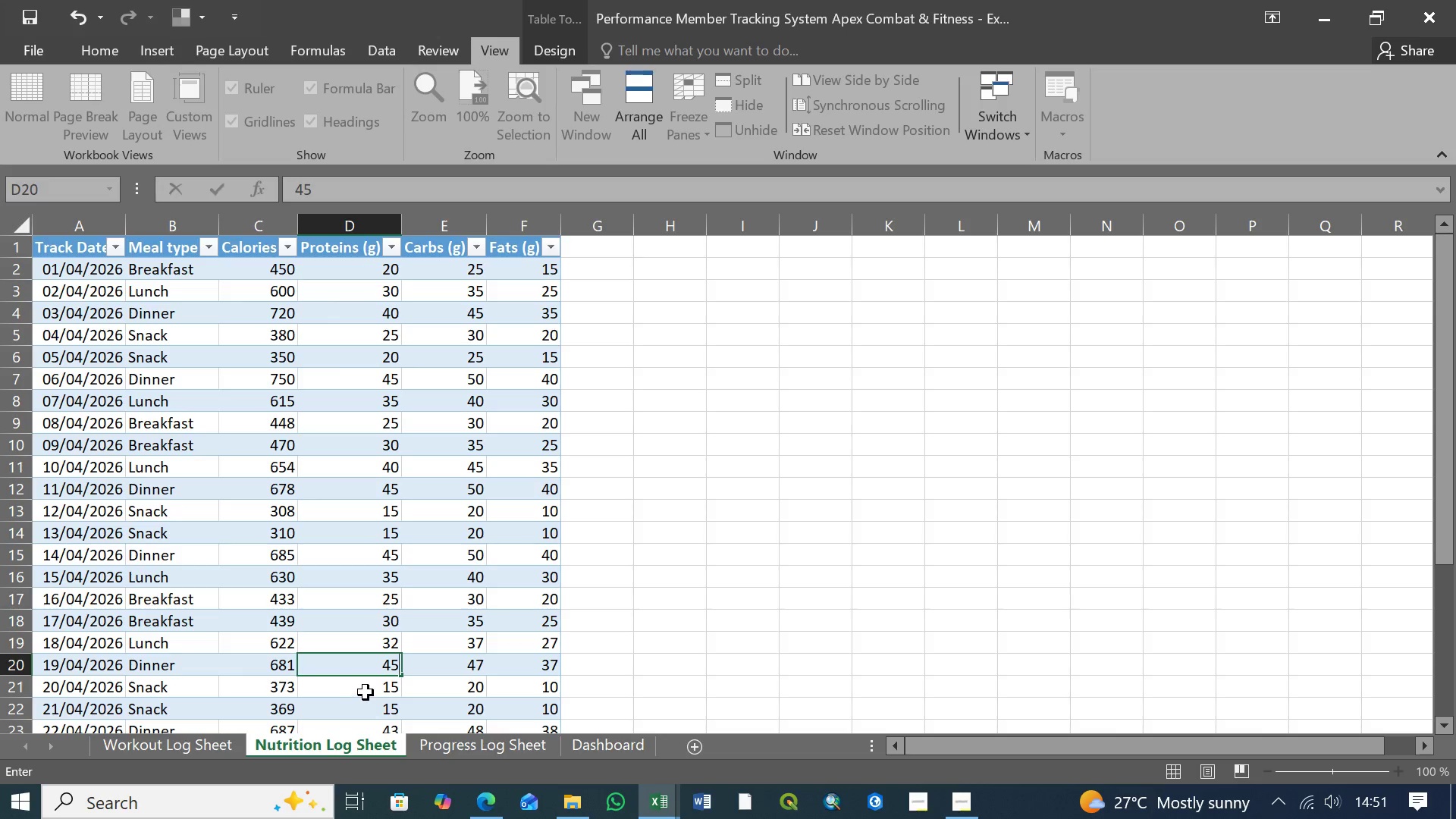 
left_click([370, 689])
 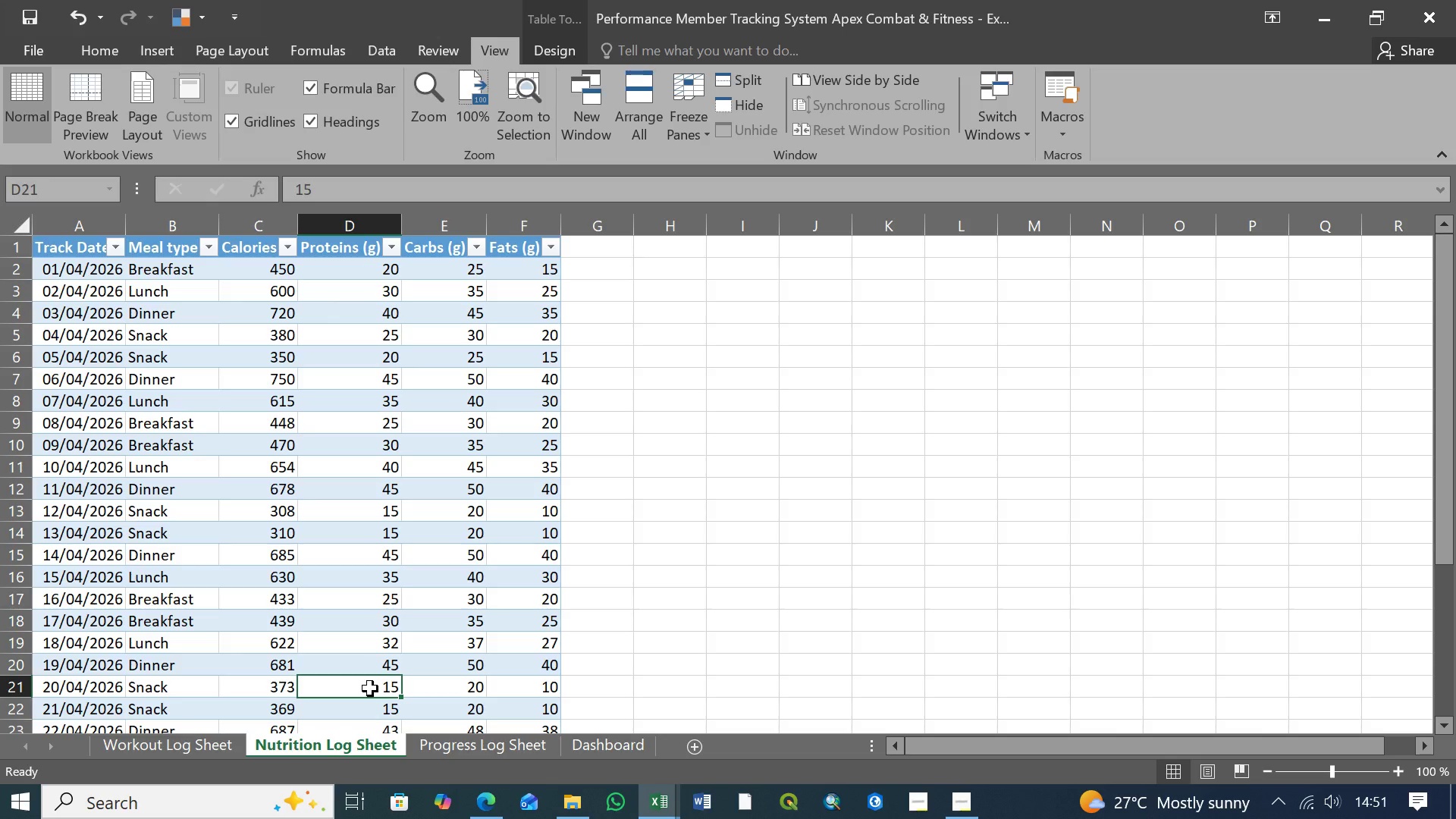 
hold_key(key=2, duration=3.09)
 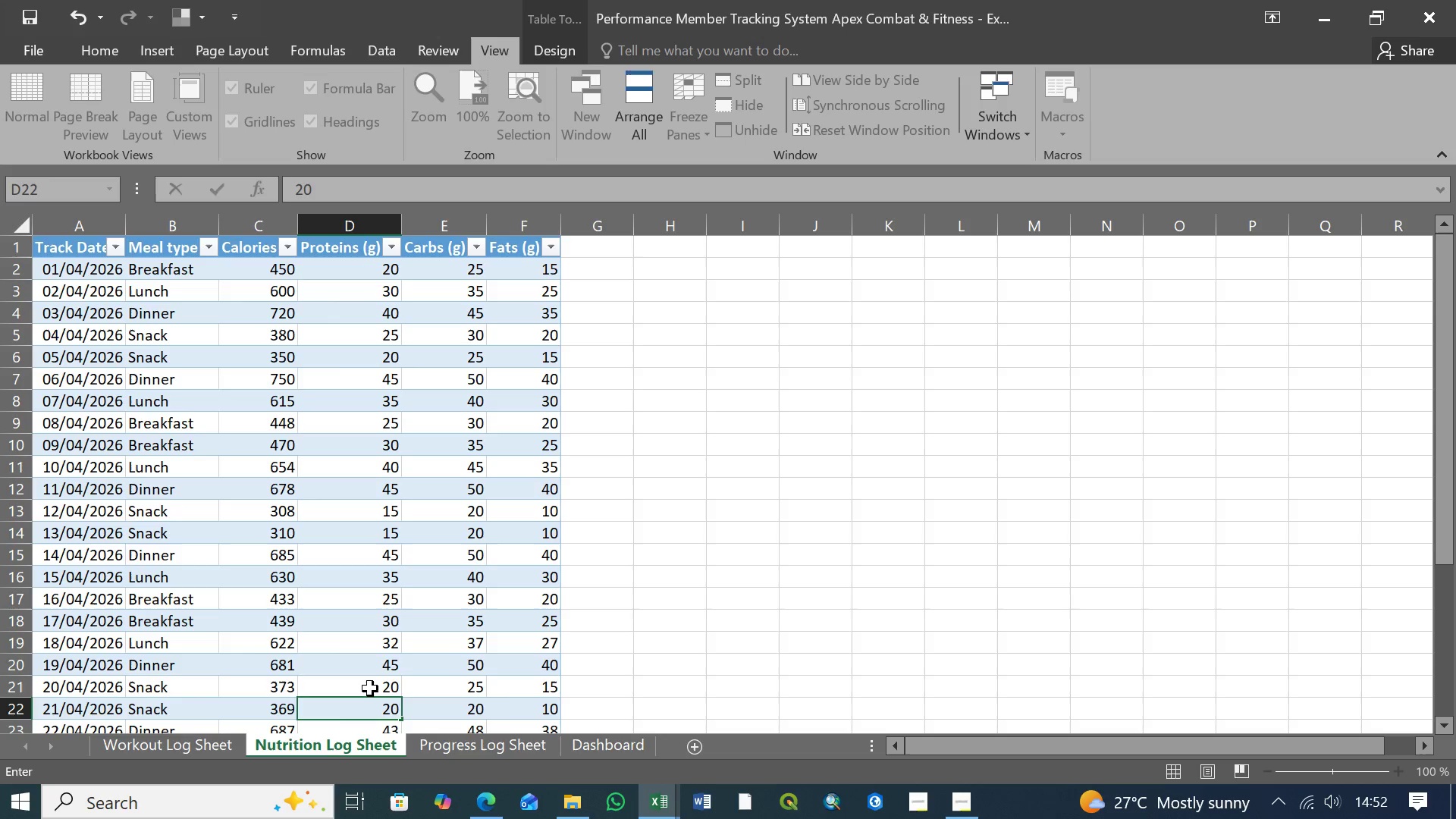 
key(0)
 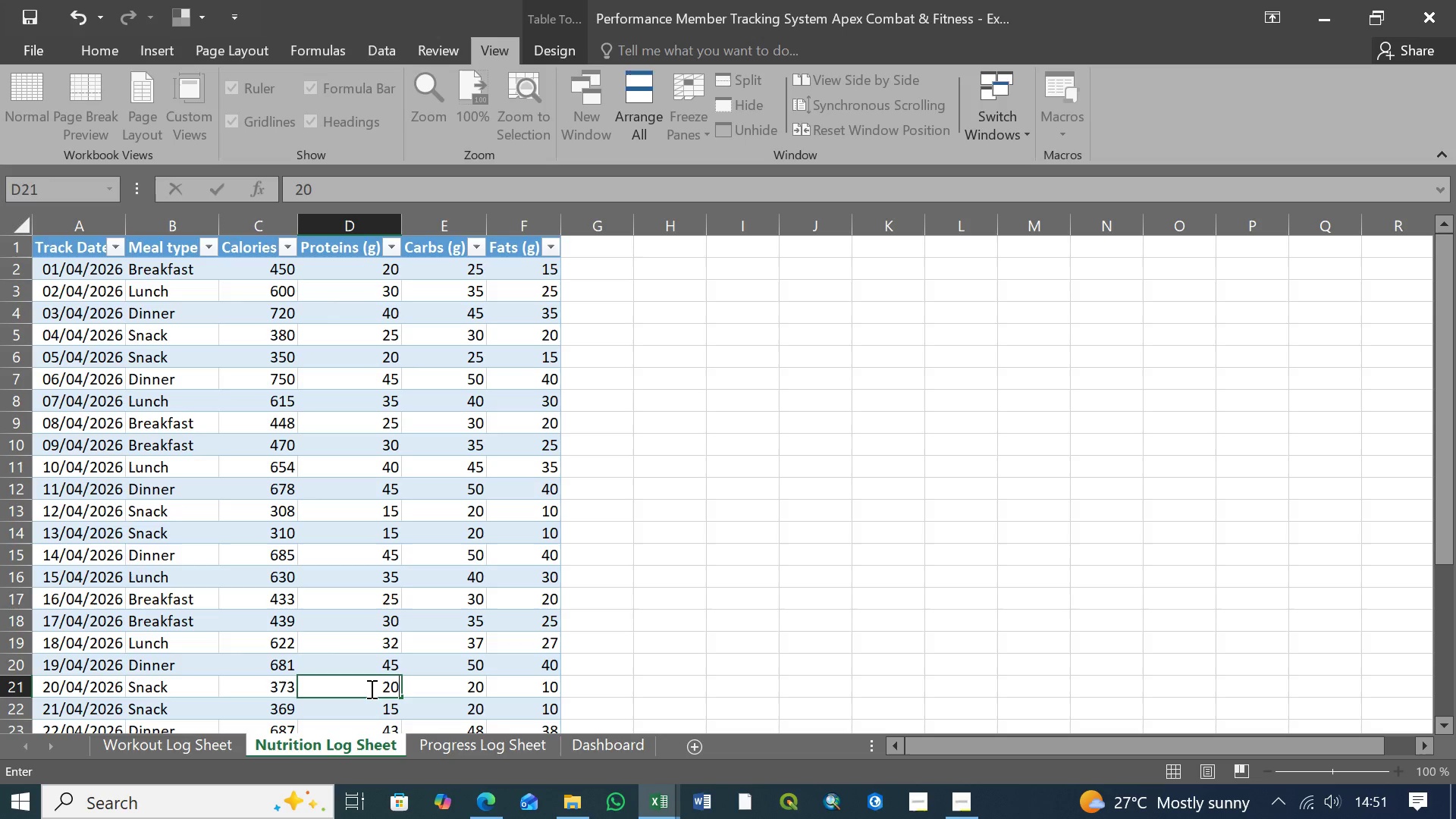 
key(ArrowDown)
 